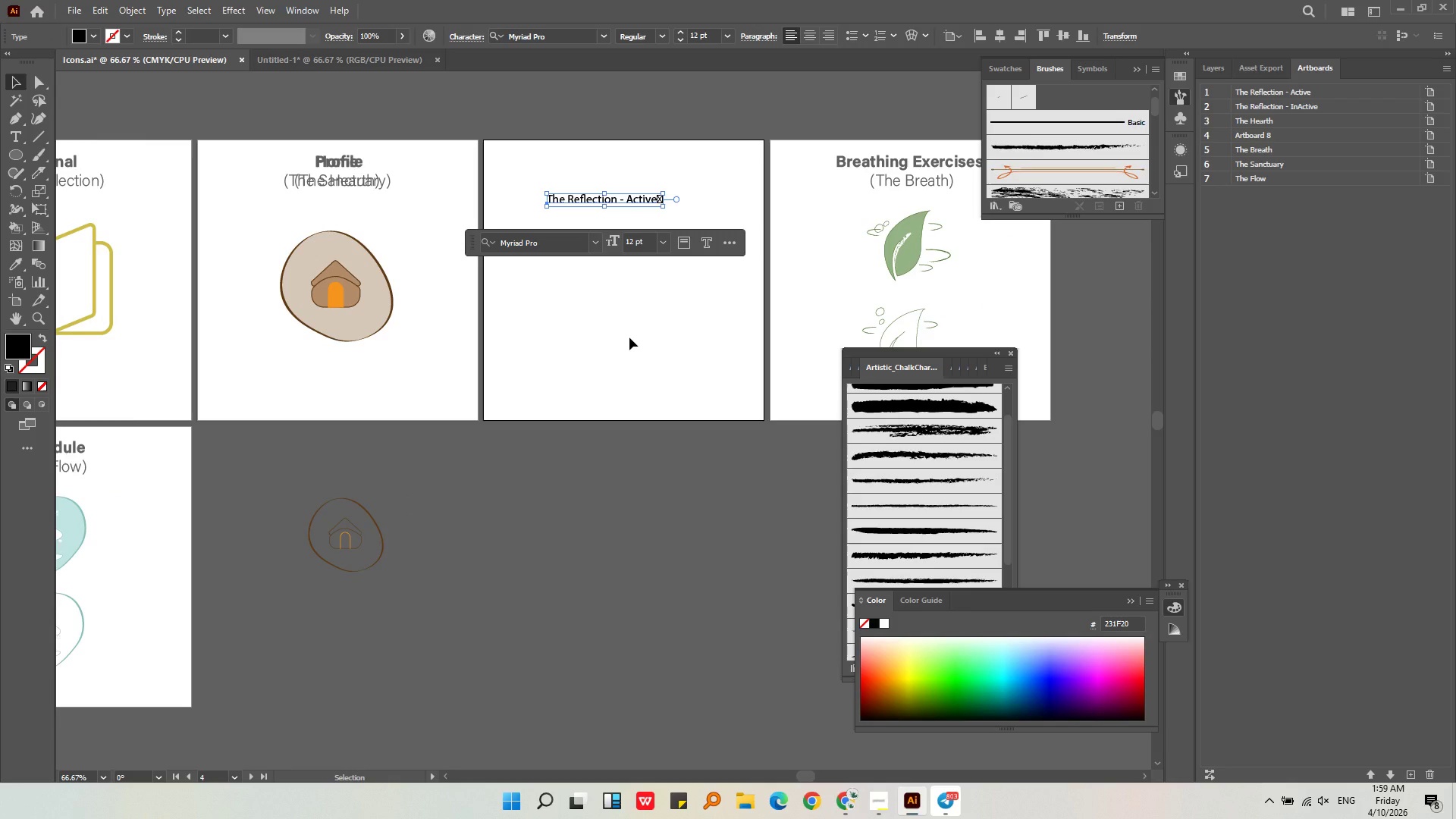 
key(Backspace)
 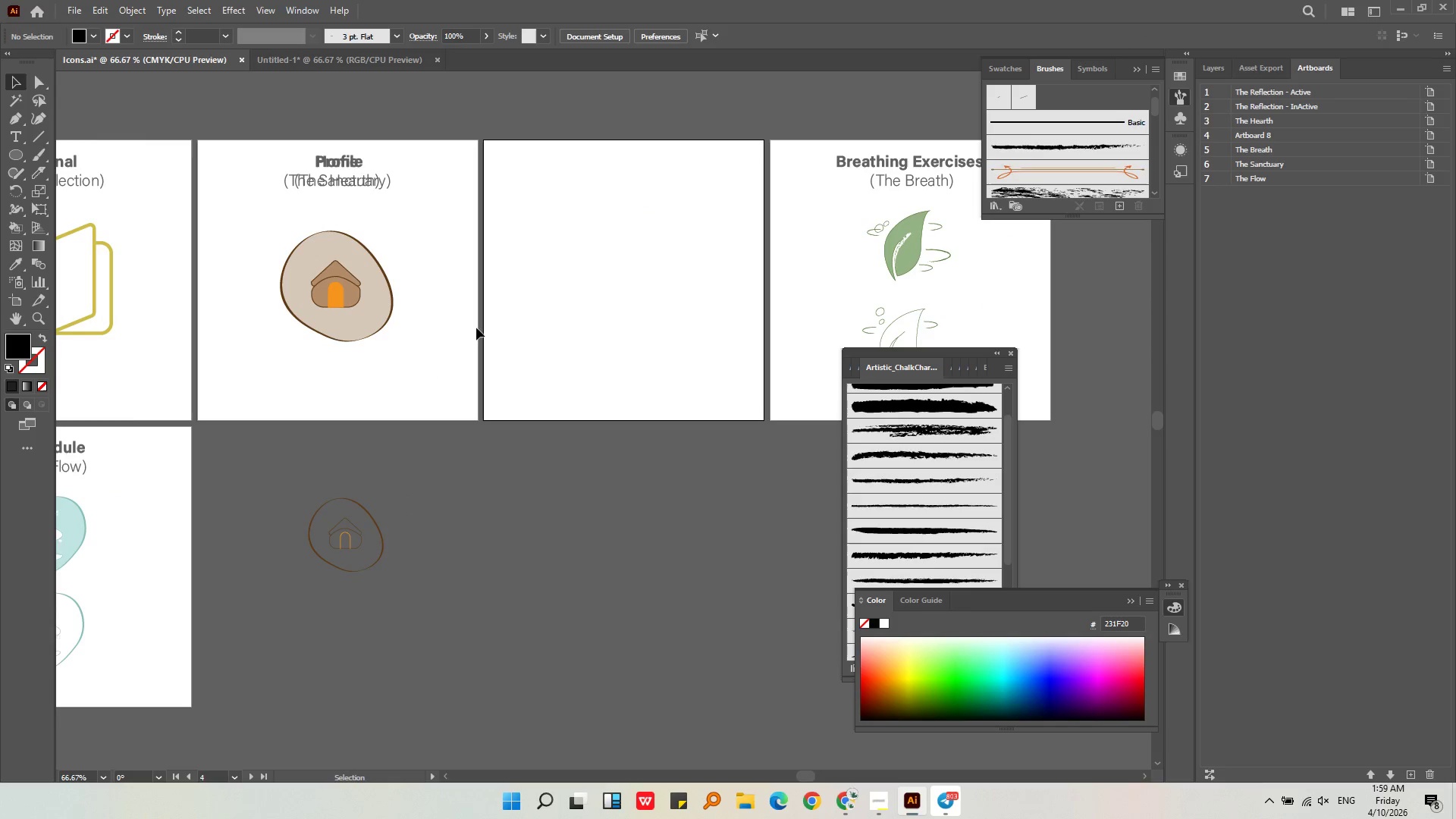 
left_click([476, 328])
 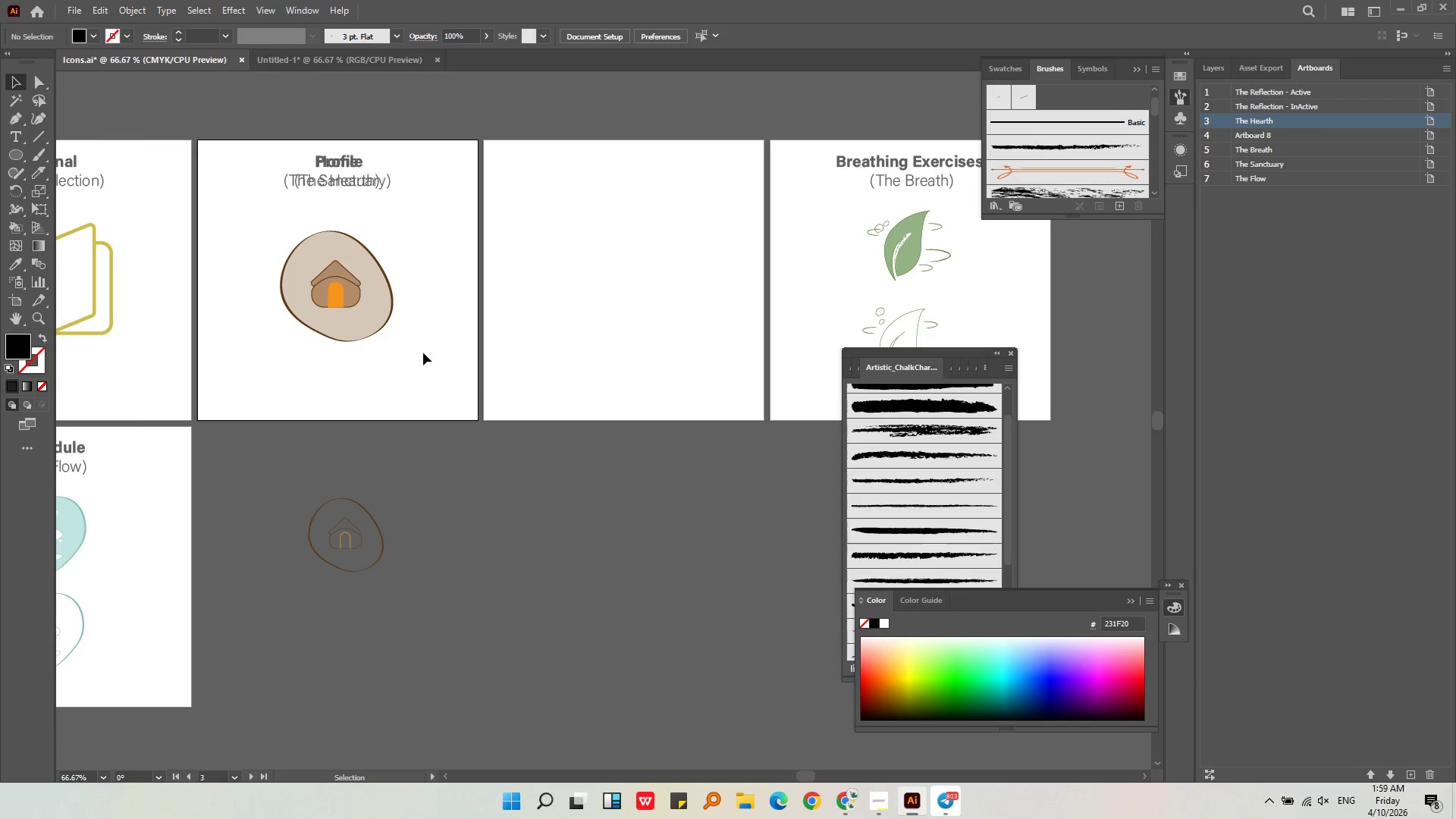 
left_click_drag(start_coordinate=[425, 353], to_coordinate=[256, 230])
 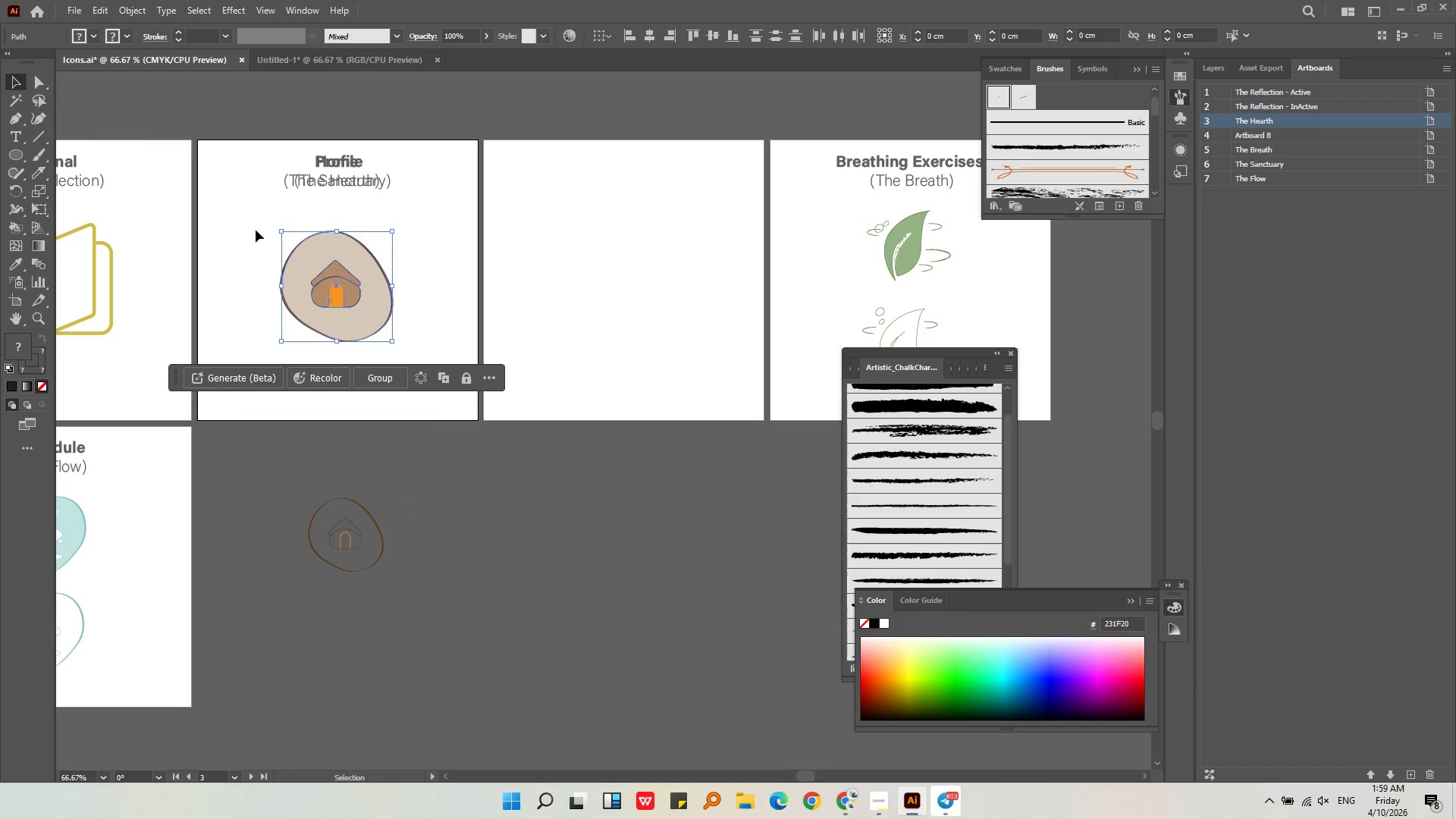 
key(Control+C)
 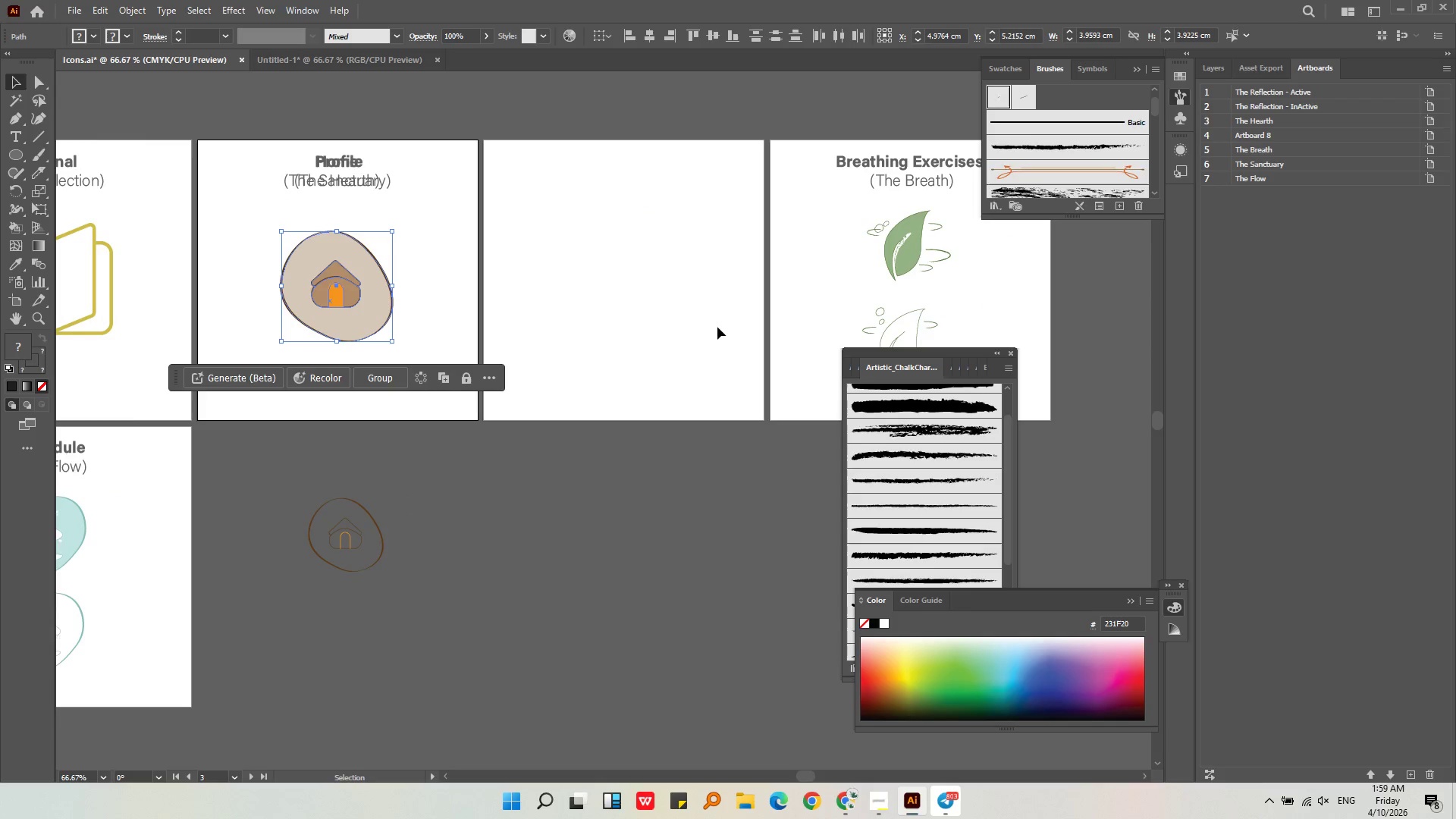 
left_click([717, 327])
 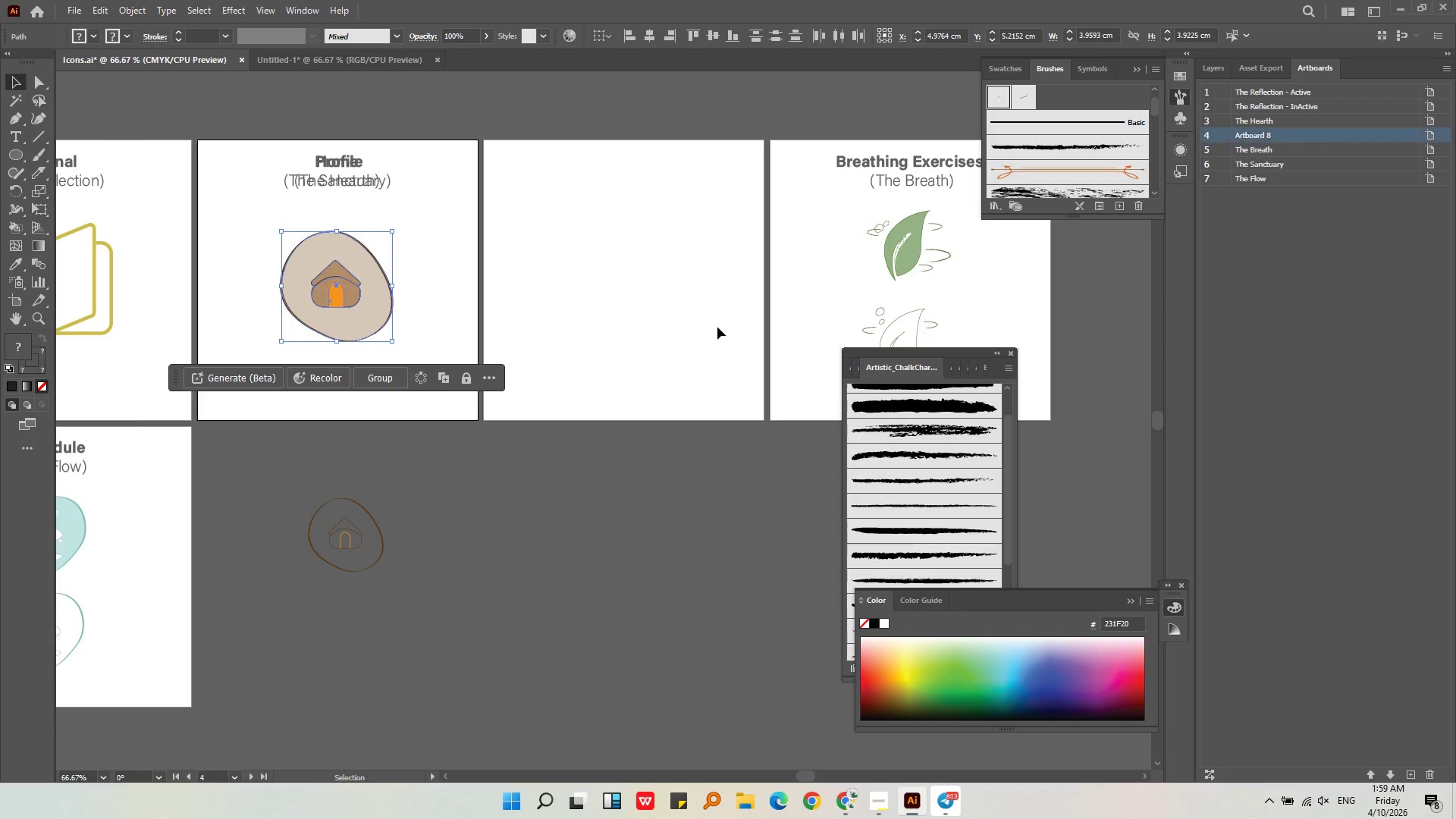 
key(Control+Shift+V)
 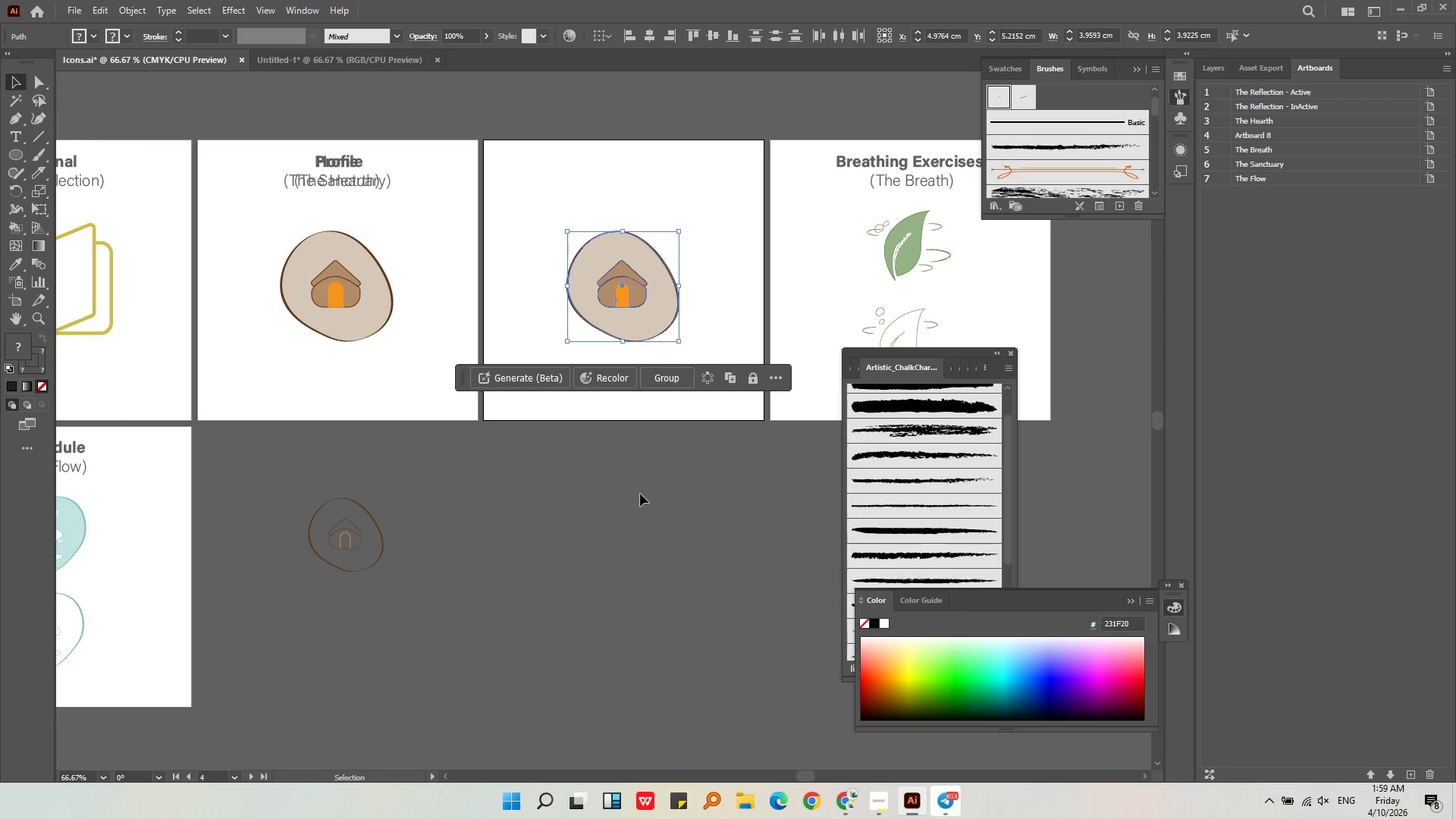 
left_click([629, 488])
 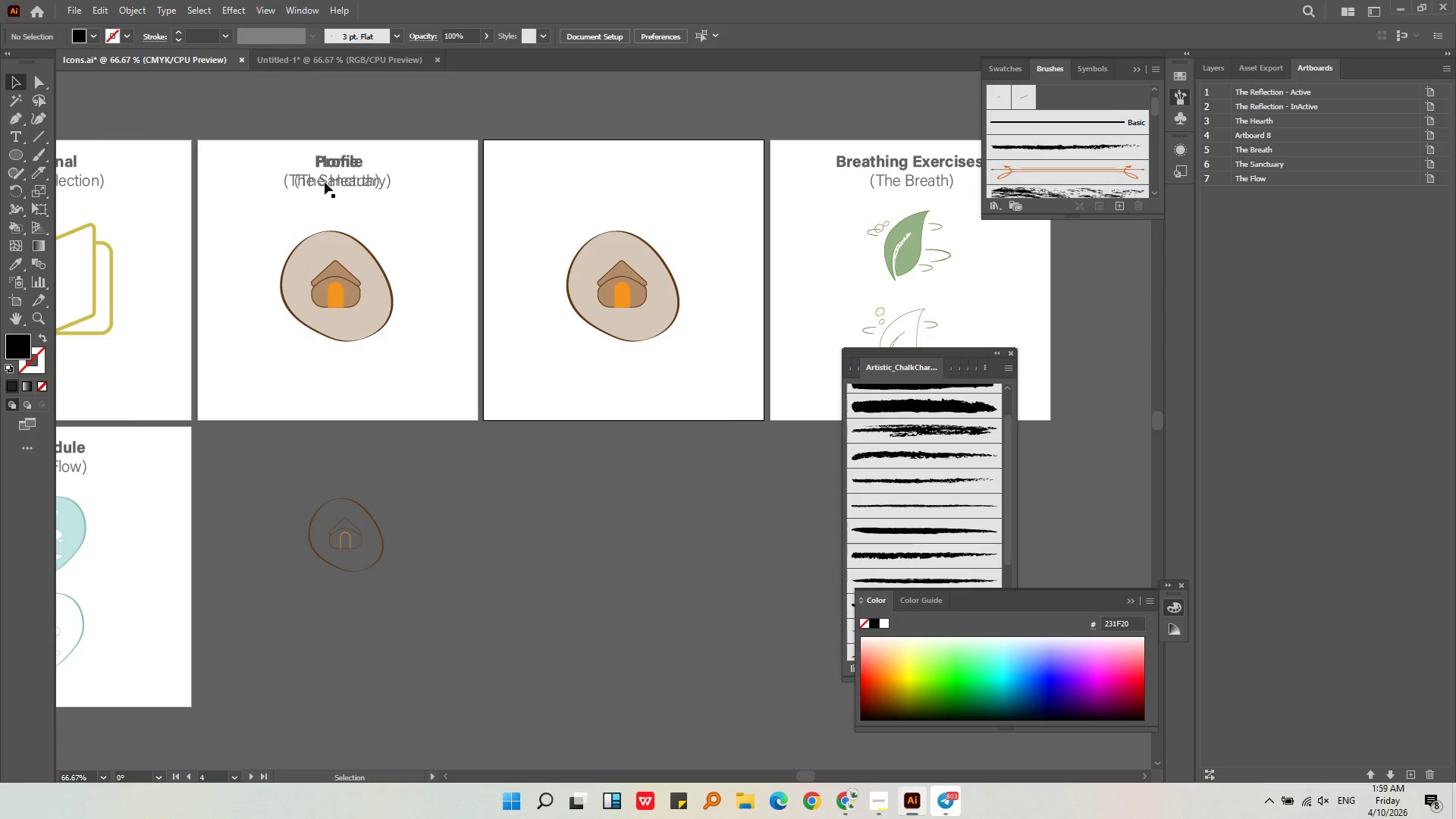 
left_click([341, 182])
 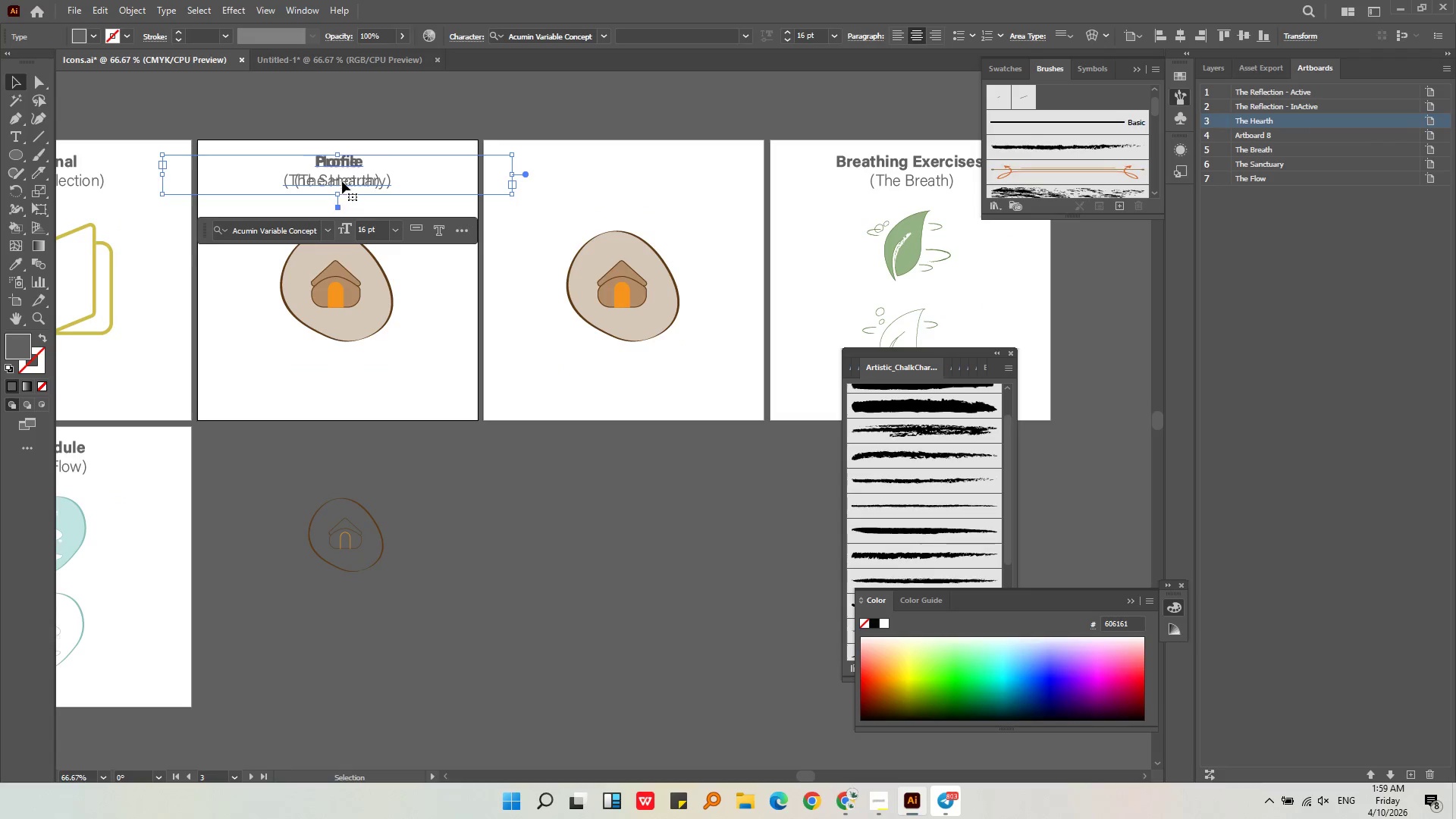 
left_click_drag(start_coordinate=[342, 180], to_coordinate=[369, 124])
 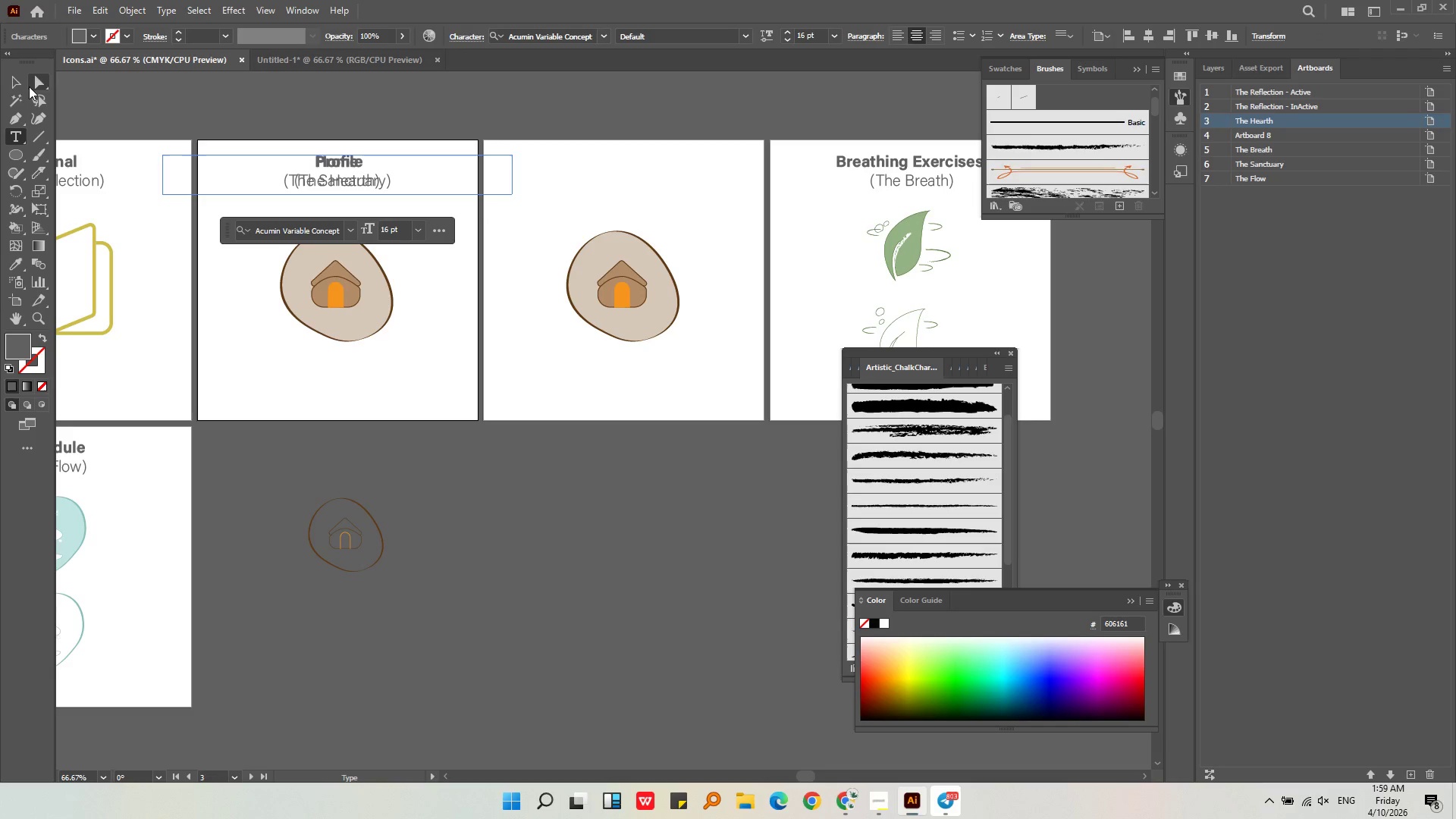 
left_click([10, 86])
 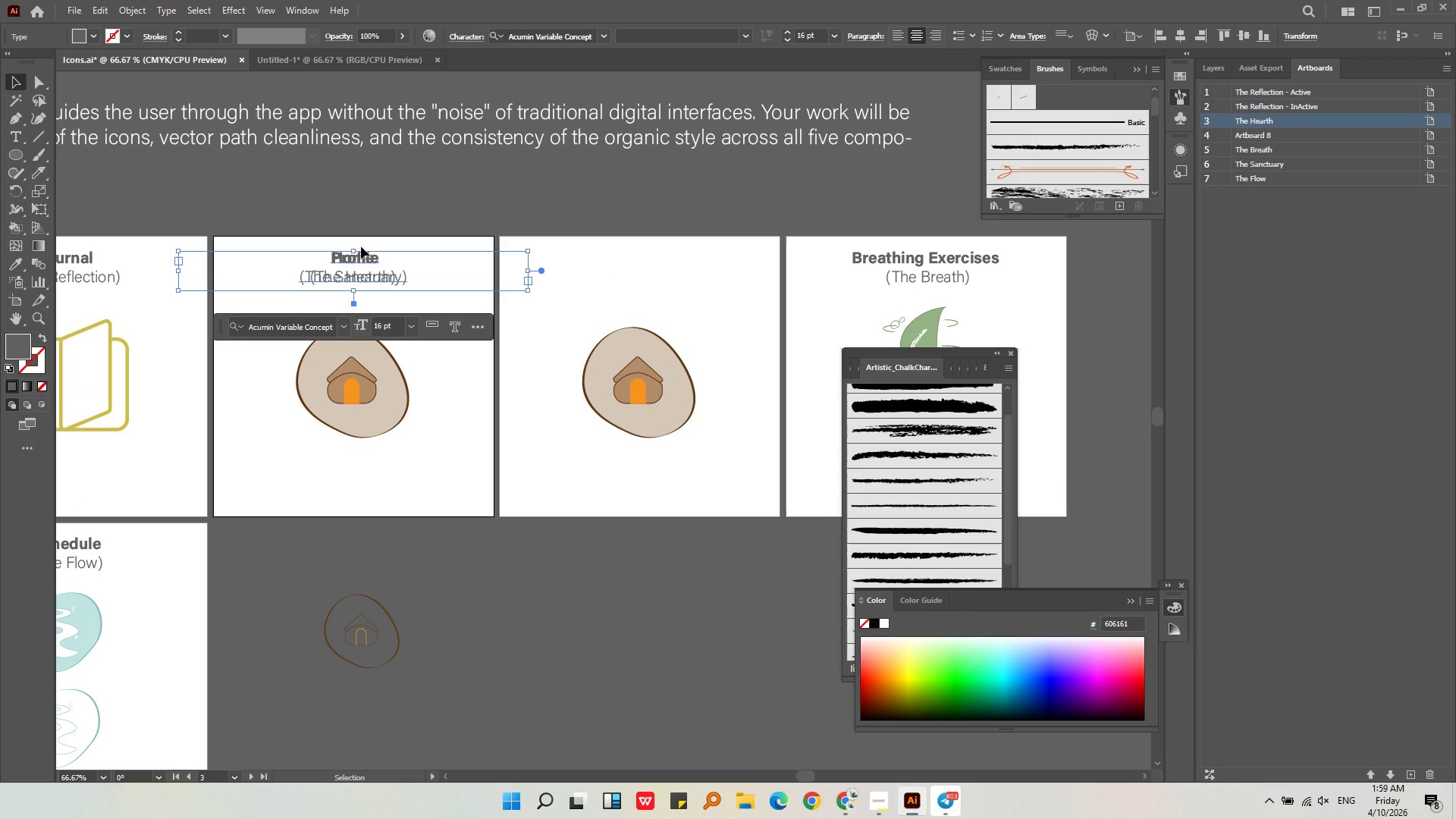 
left_click_drag(start_coordinate=[362, 256], to_coordinate=[380, 197])
 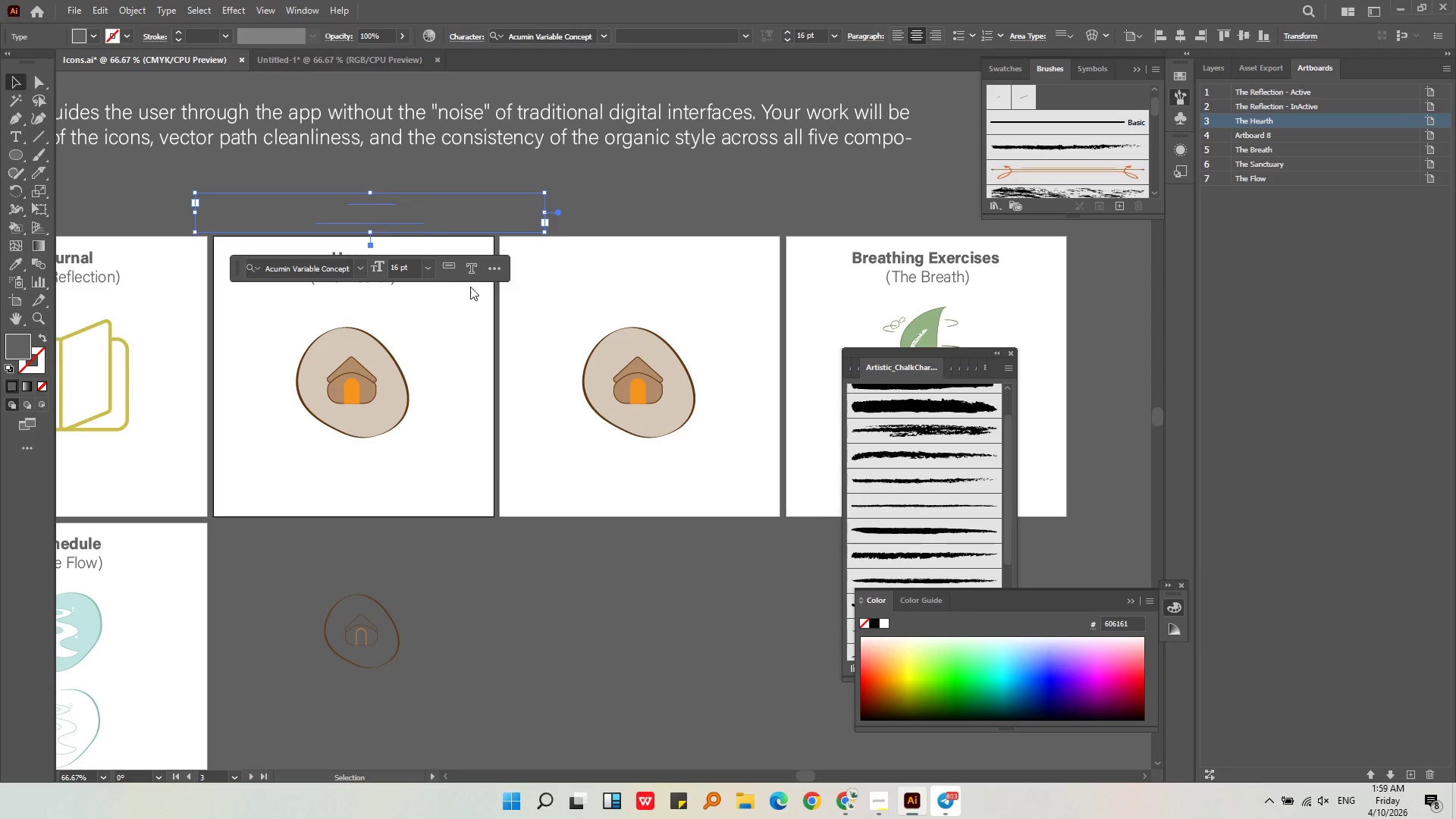 
left_click([529, 401])
 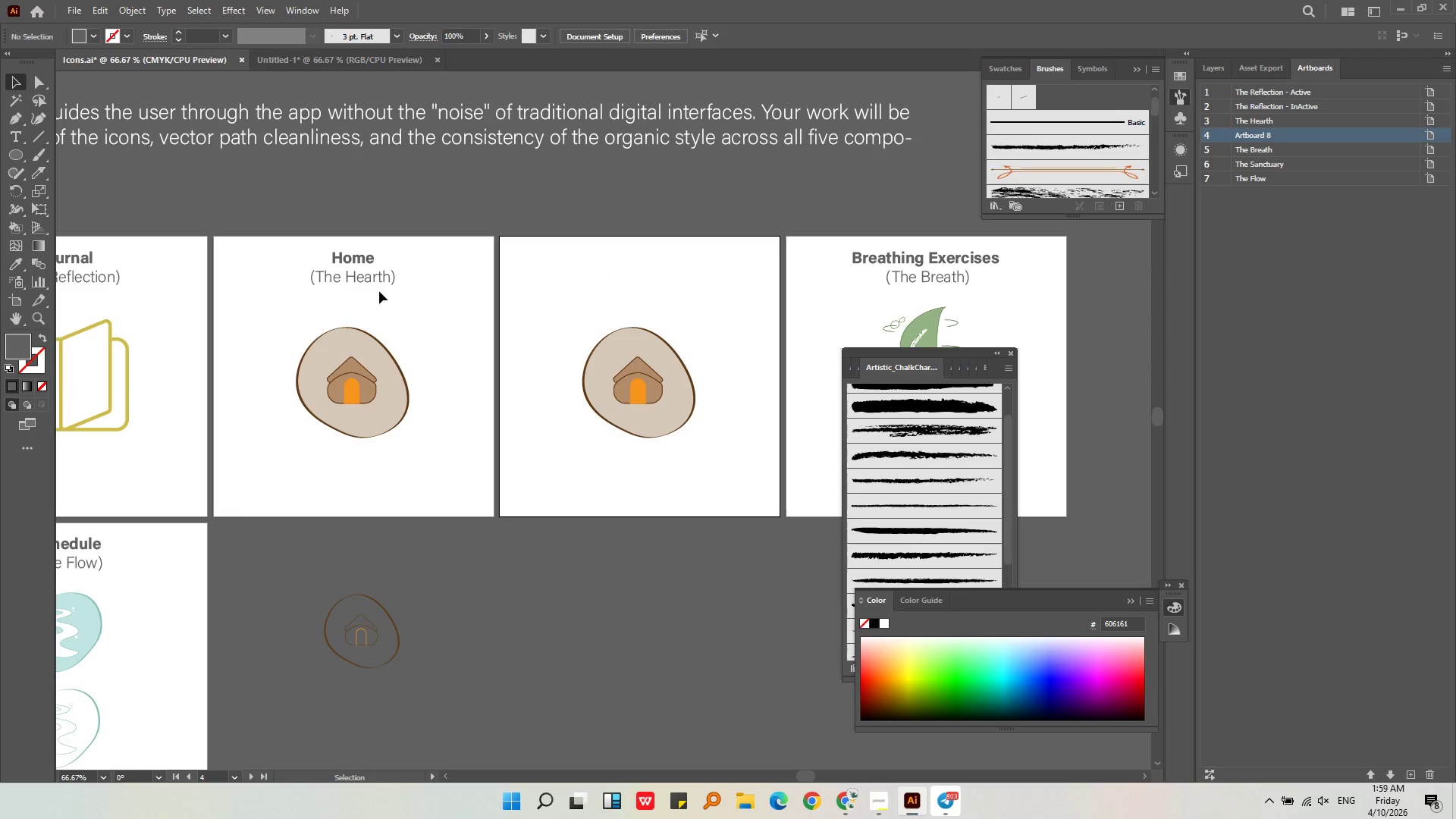 
left_click([377, 278])
 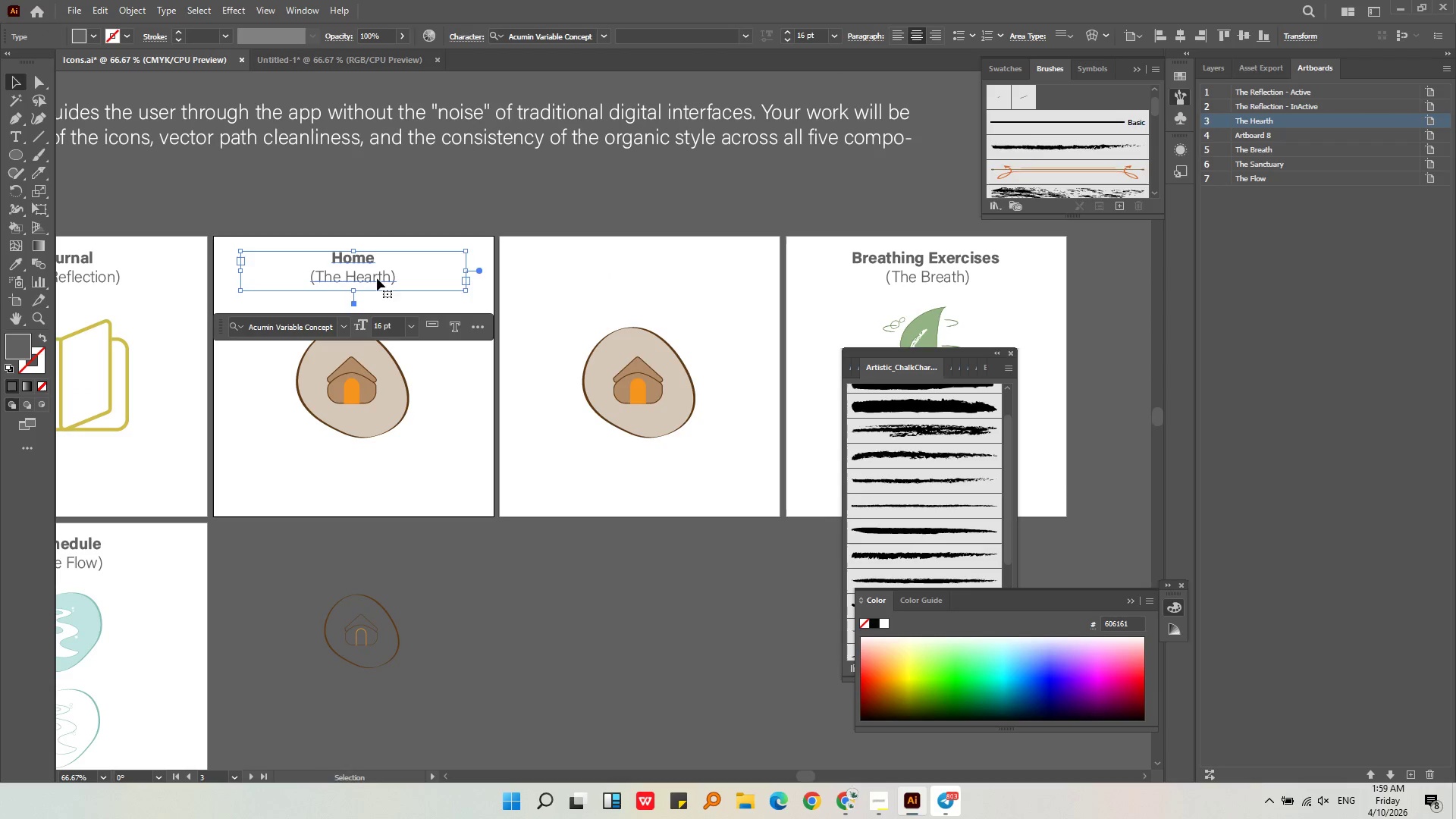 
key(Control+C)
 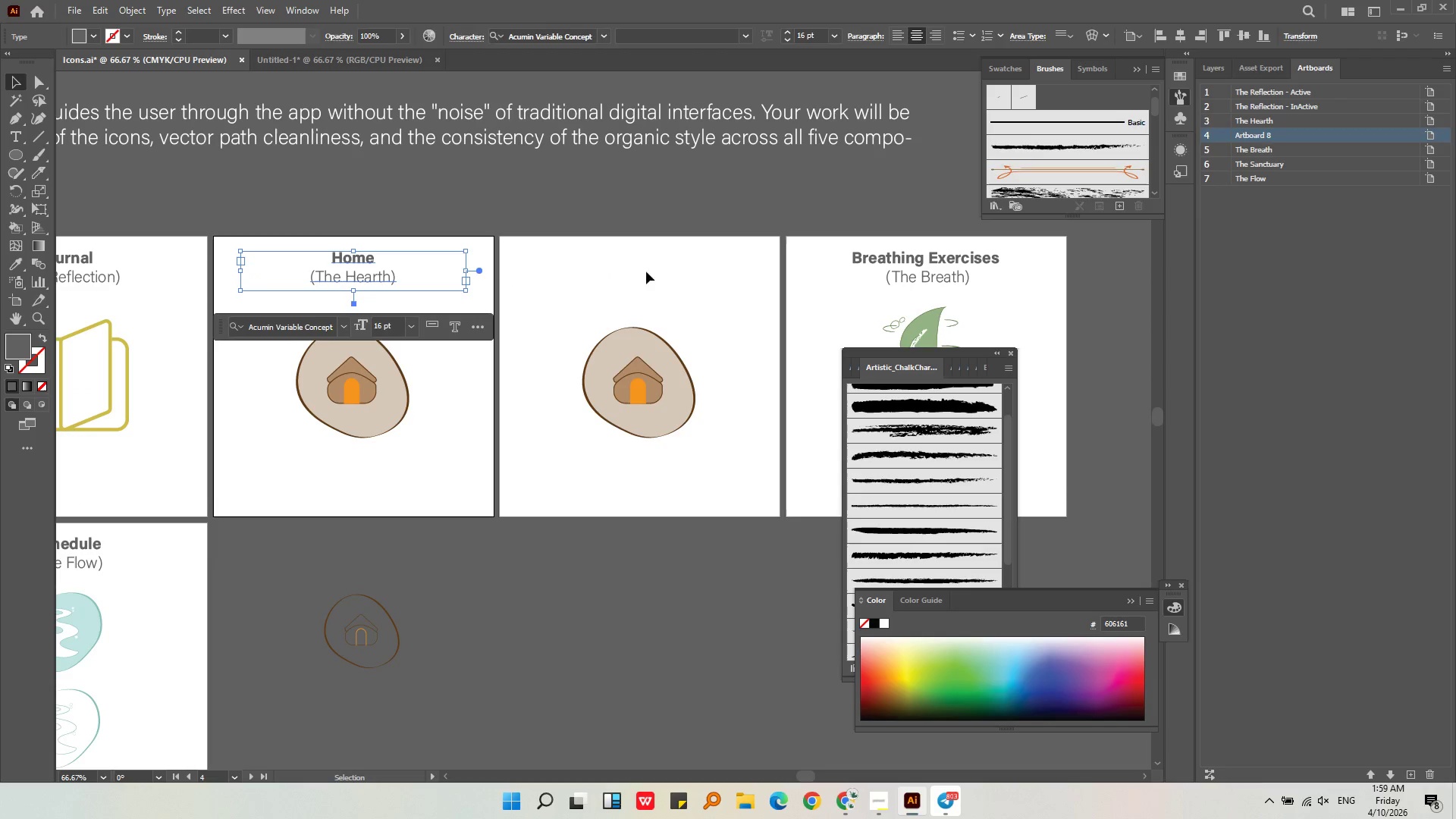 
left_click([646, 271])
 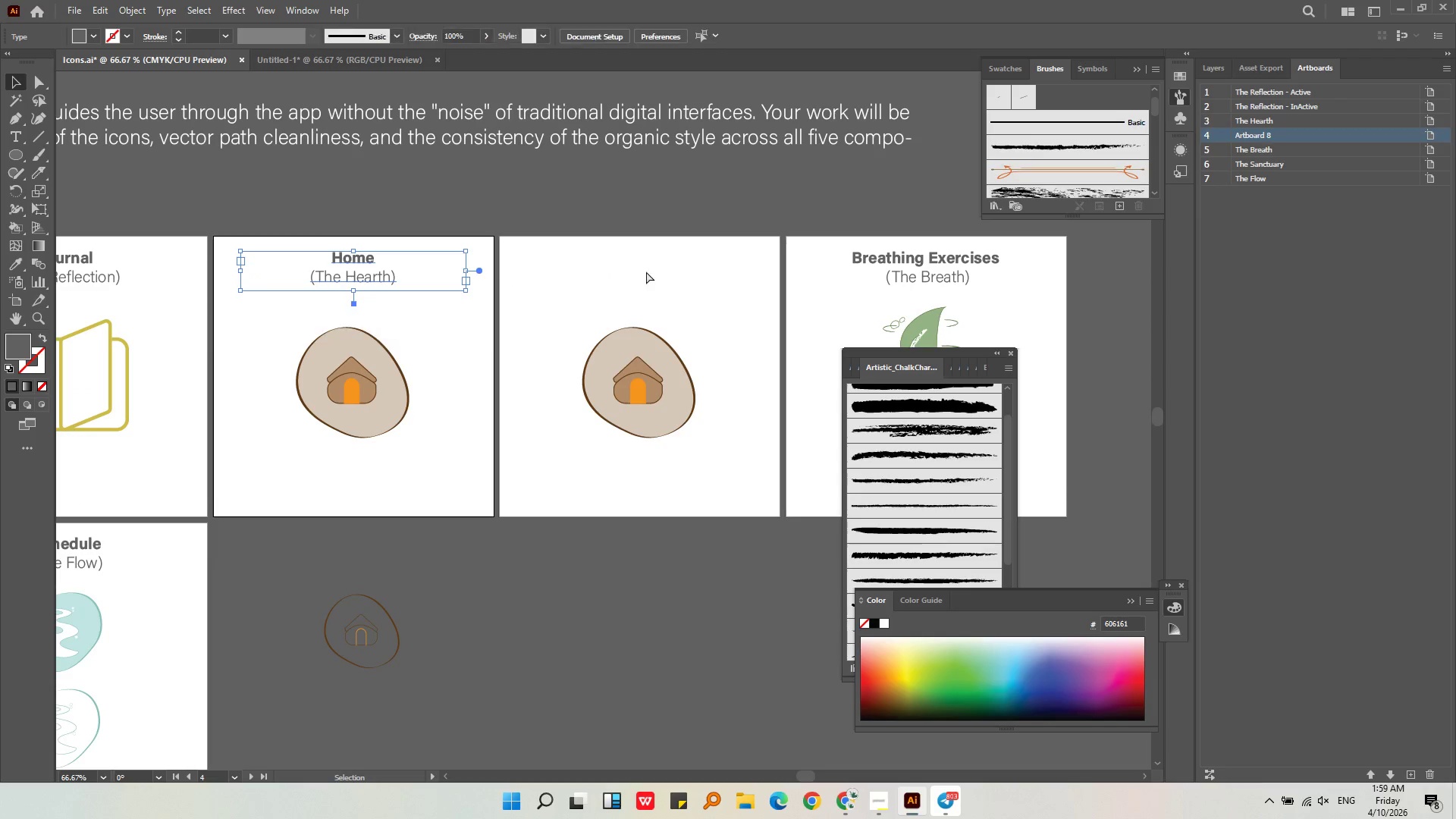 
key(Control+Shift+V)
 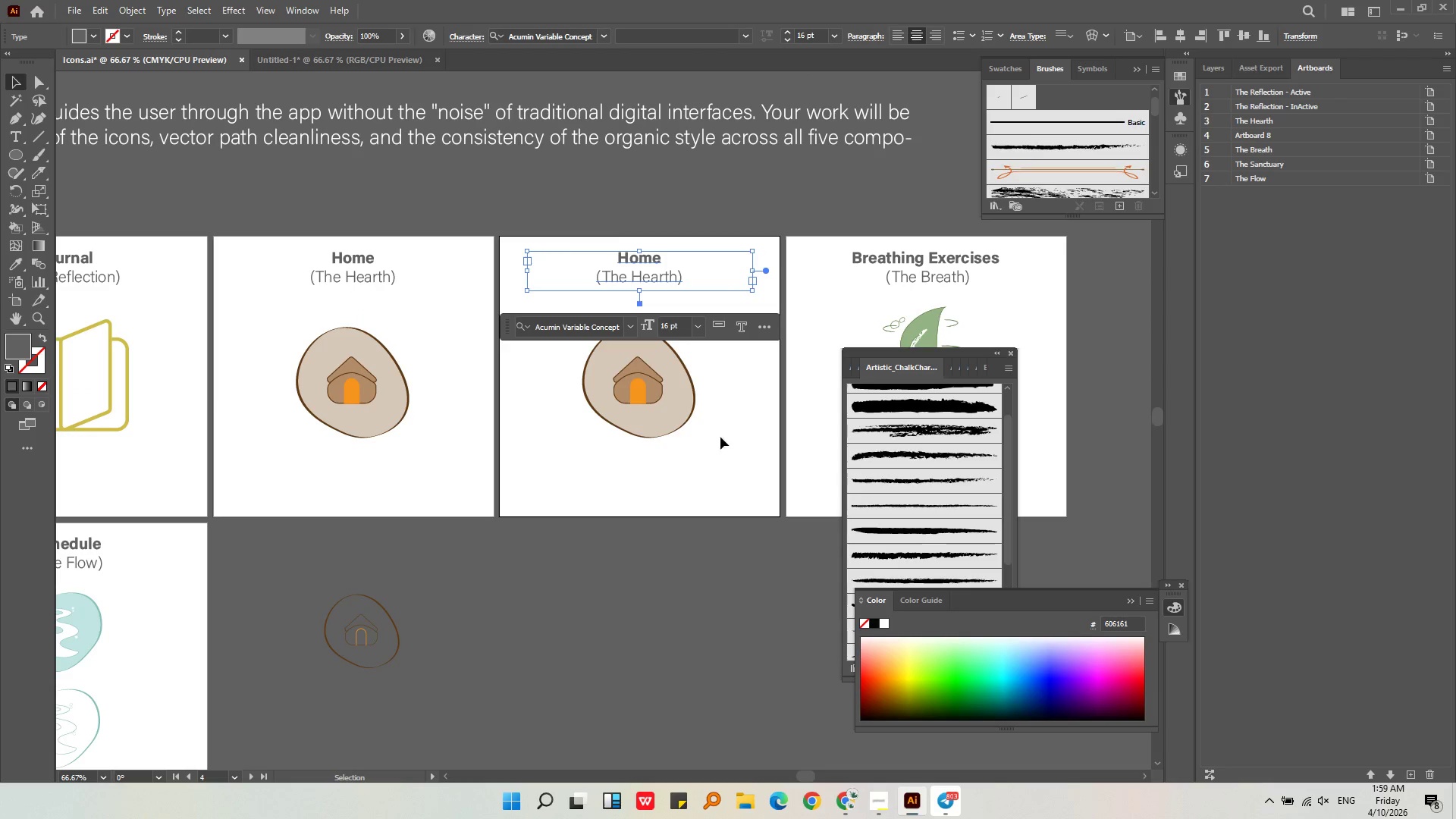 
left_click([697, 475])
 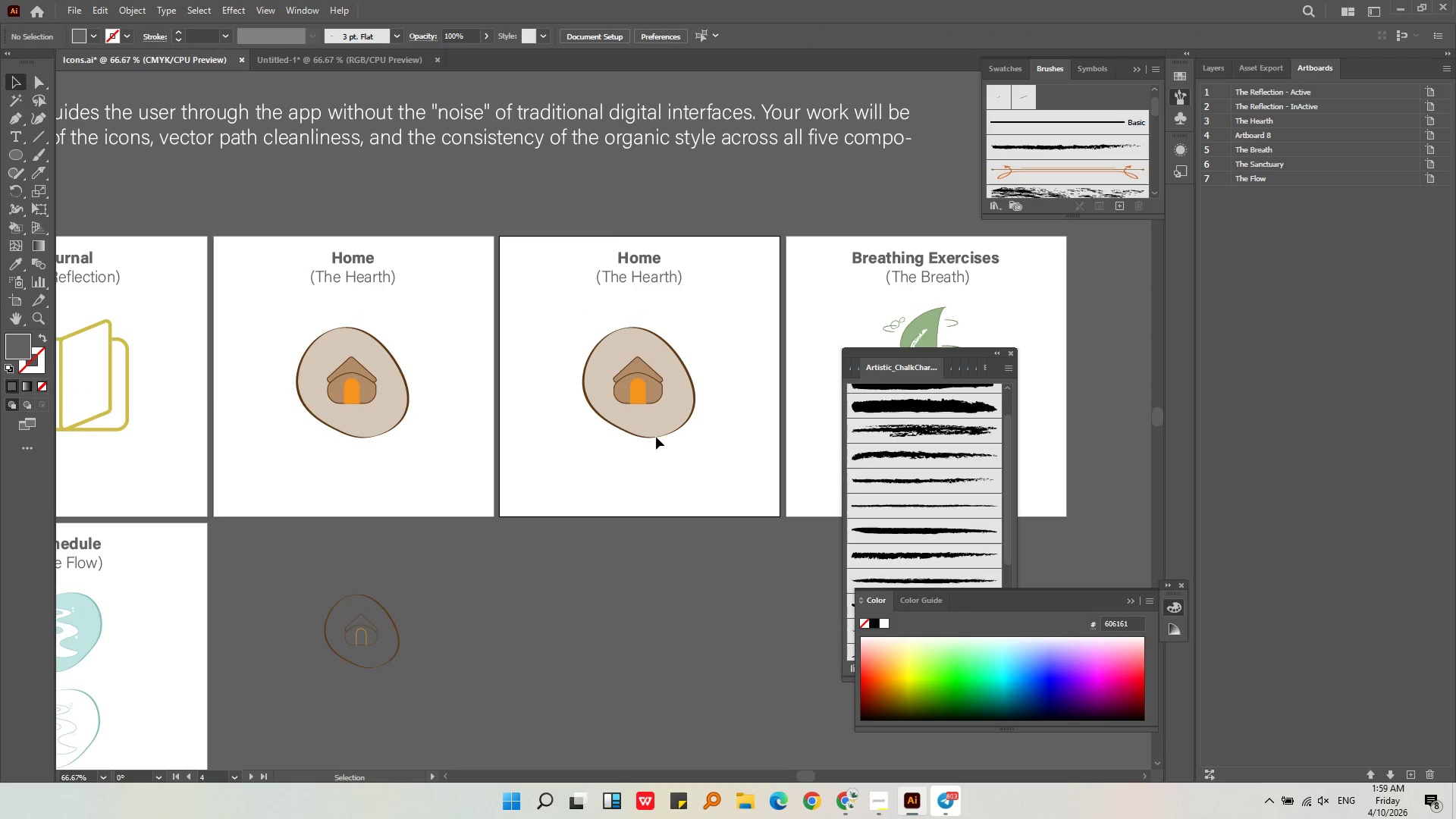 
key(Alt+AltLeft)
 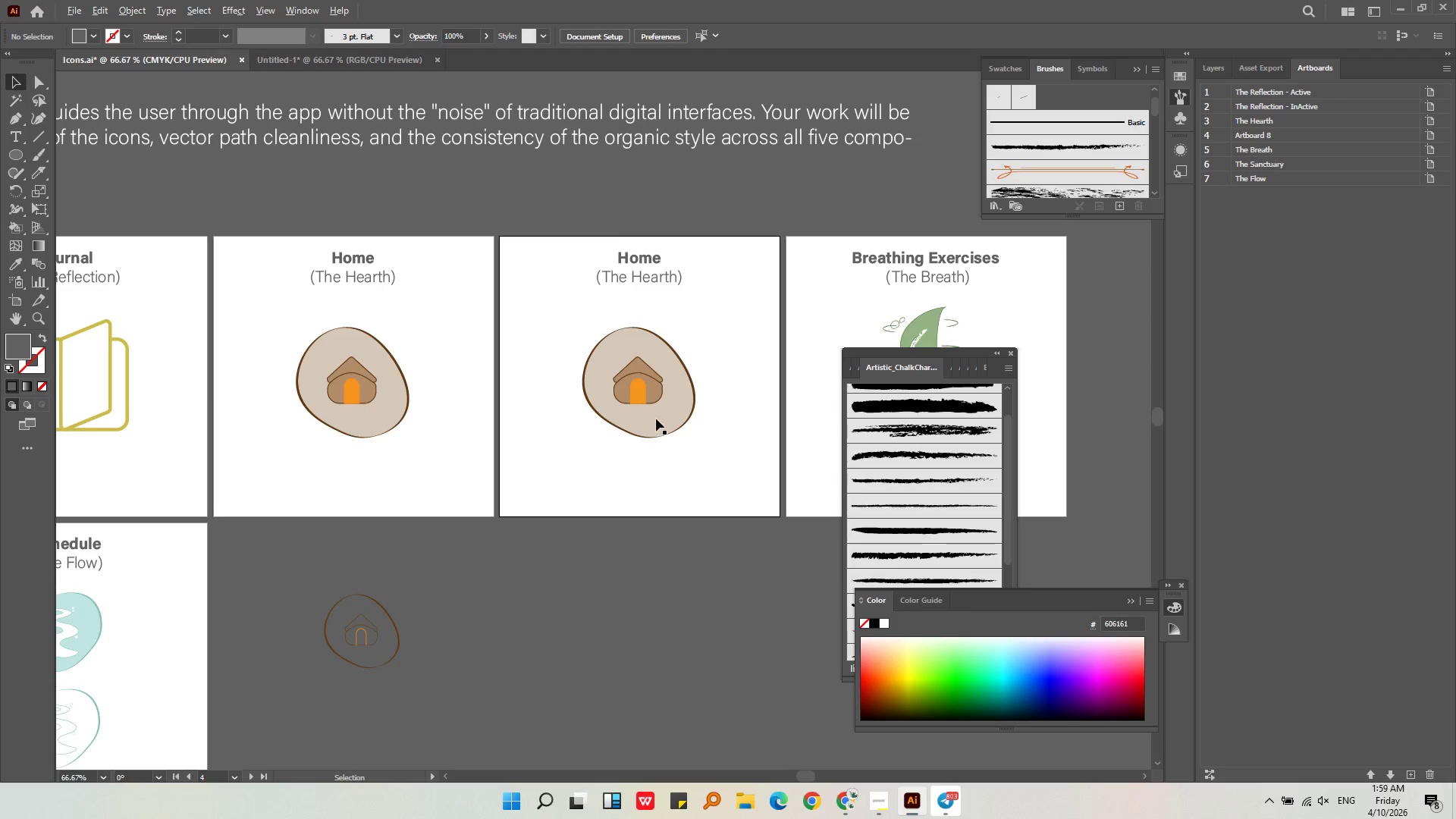 
left_click([661, 419])
 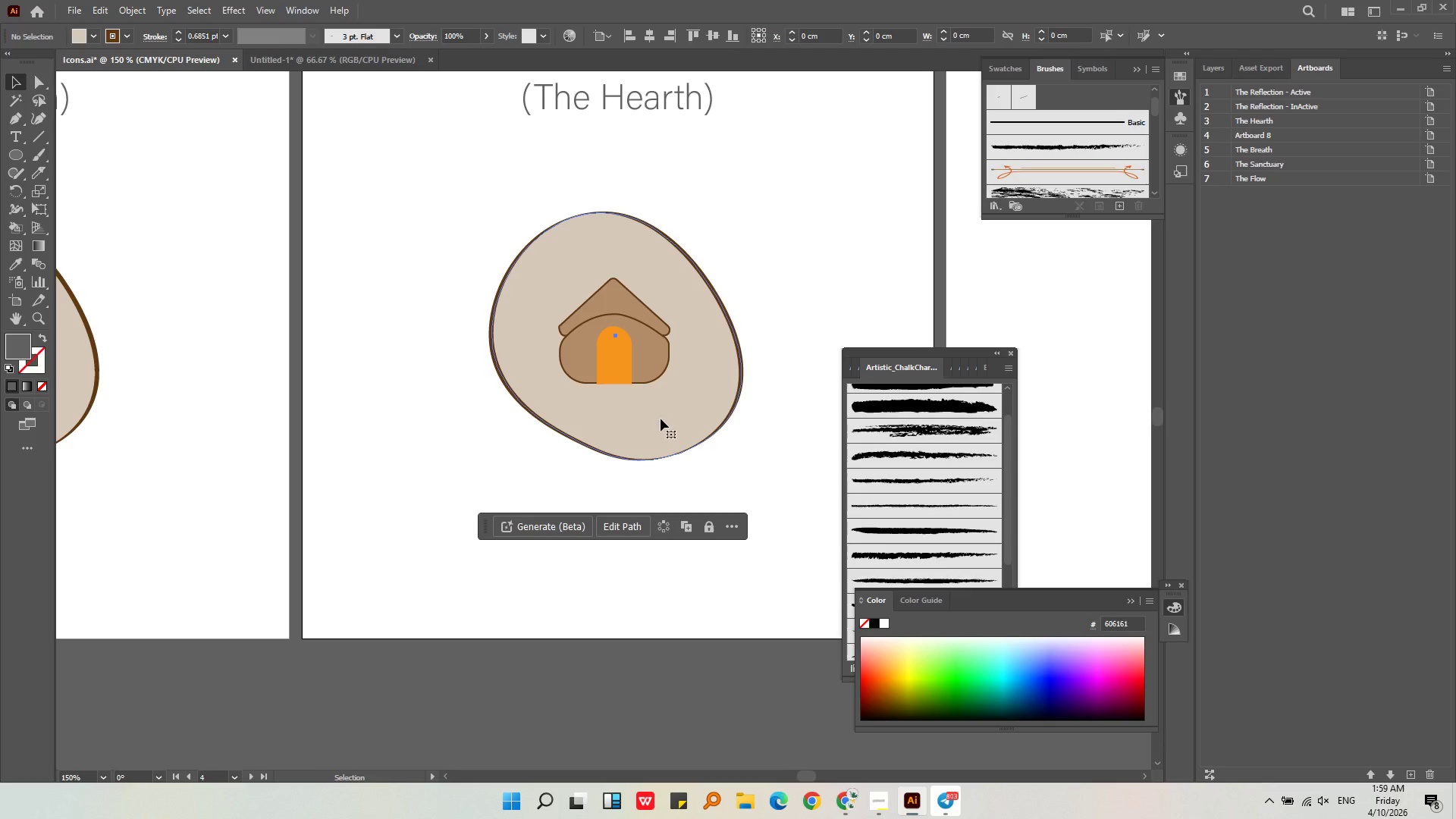 
hold_key(key=ControlLeft, duration=0.44)
 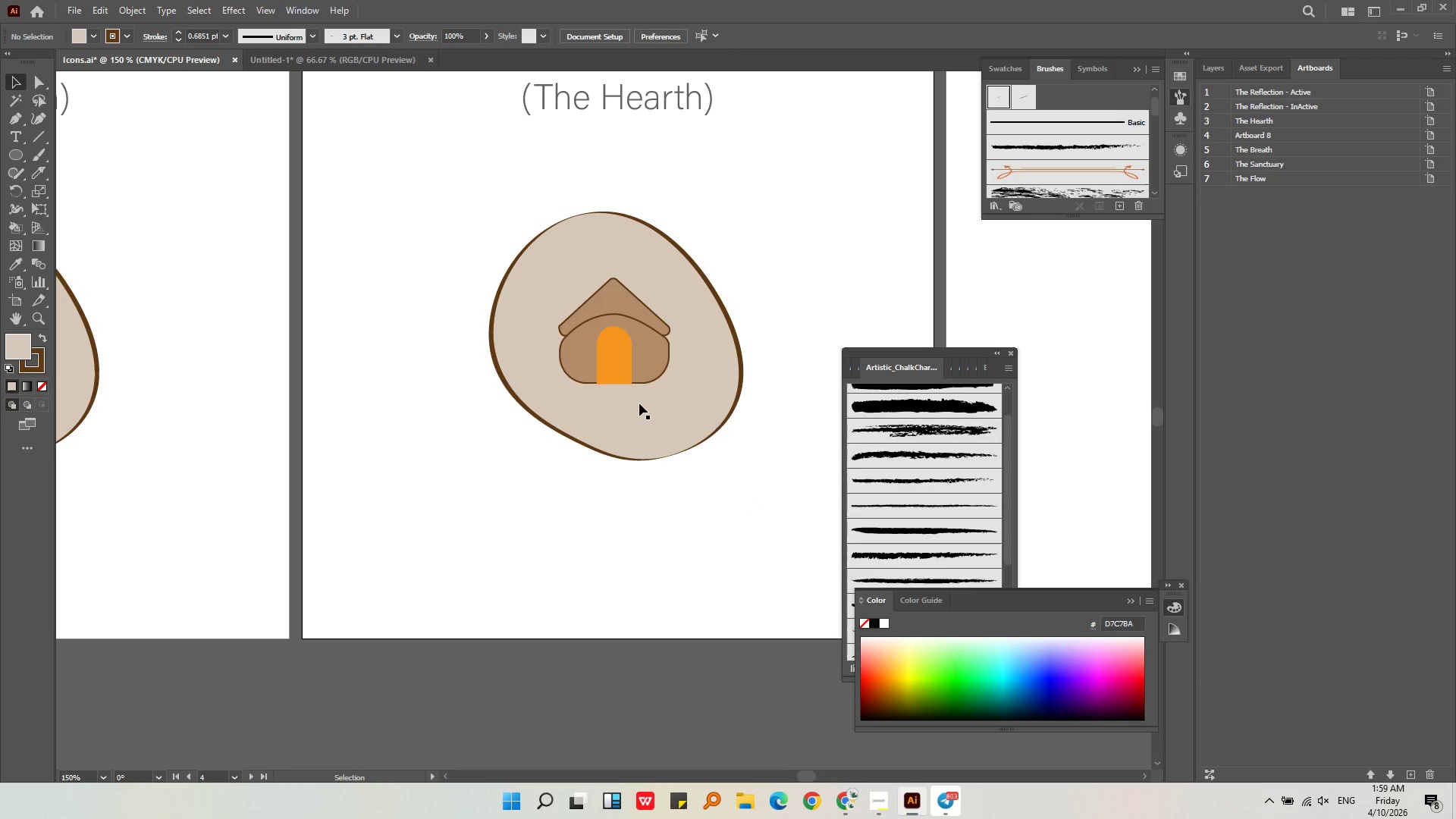 
scroll: coordinate [656, 419], scroll_direction: up, amount: 2.0
 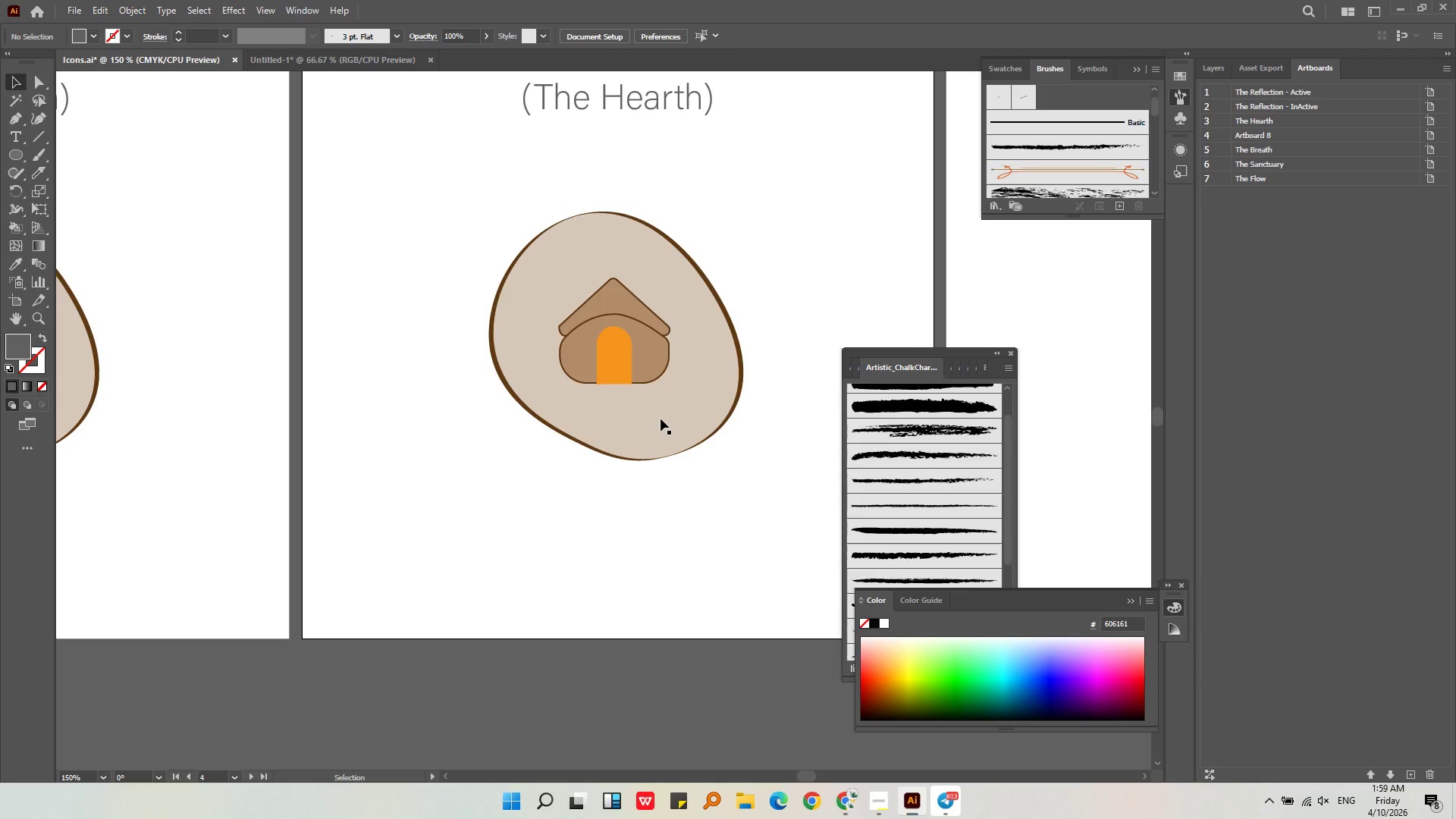 
key(Control+Shift+ShiftLeft)
 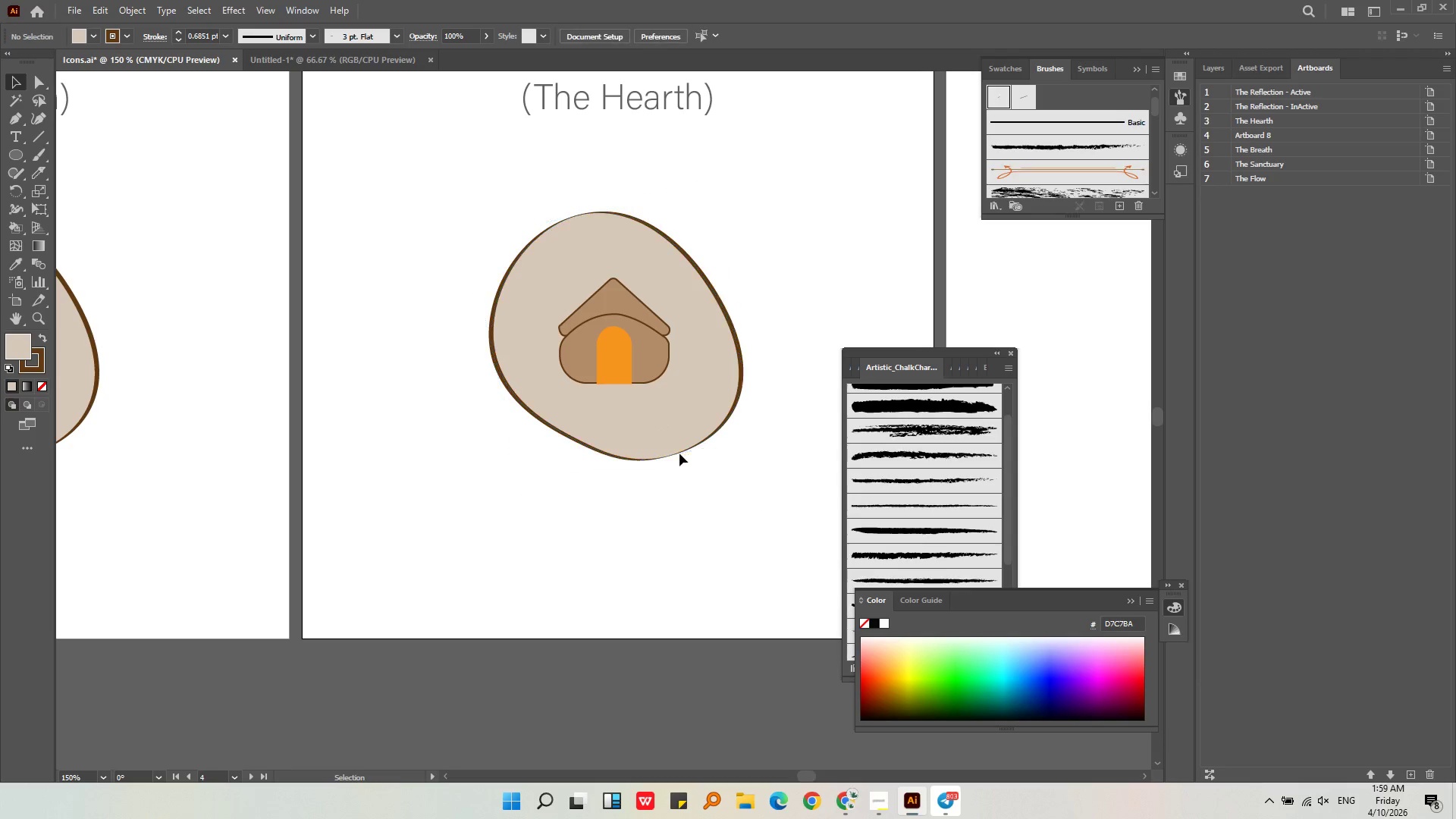 
double_click([641, 400])
 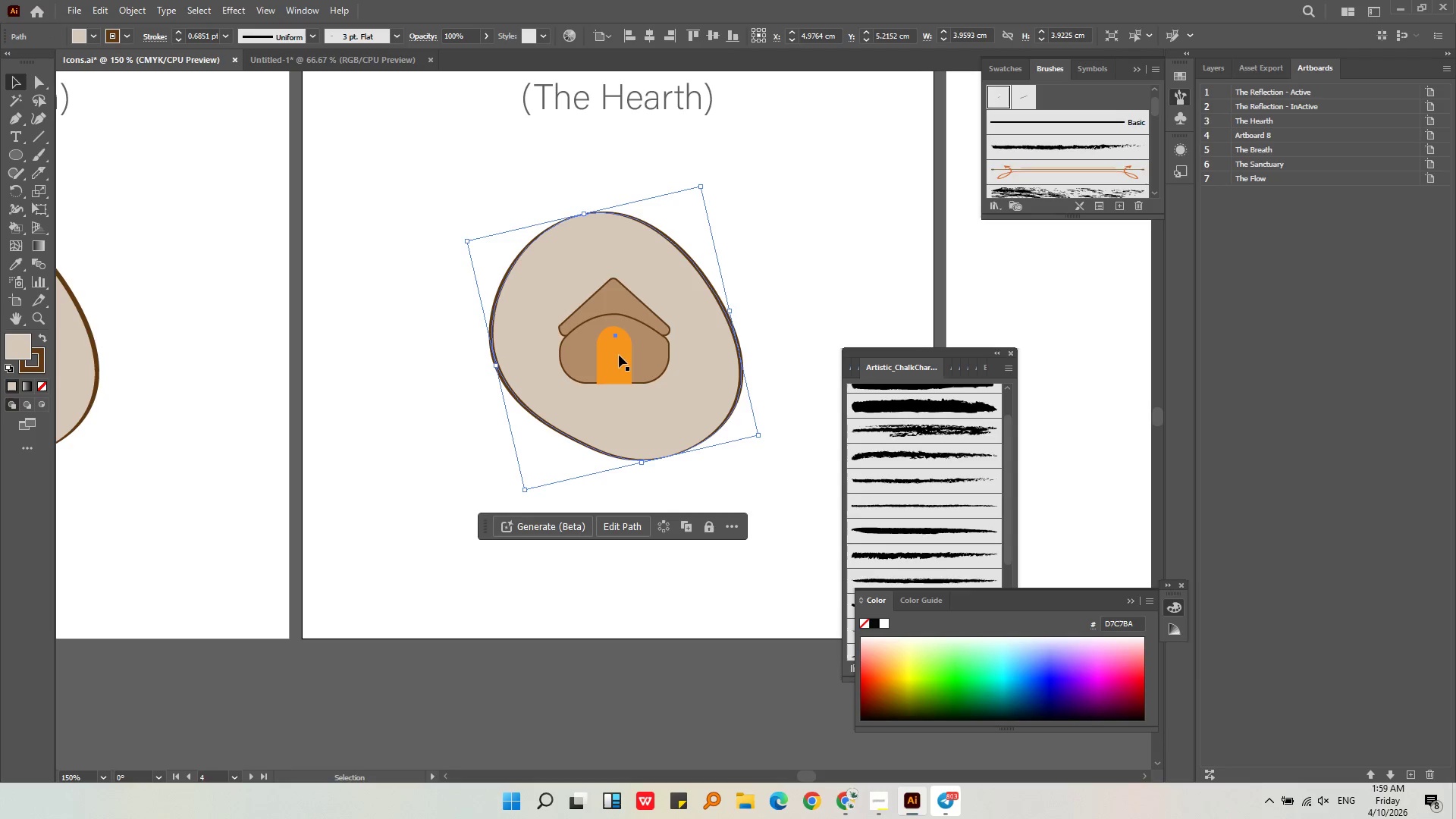 
left_click([619, 354])
 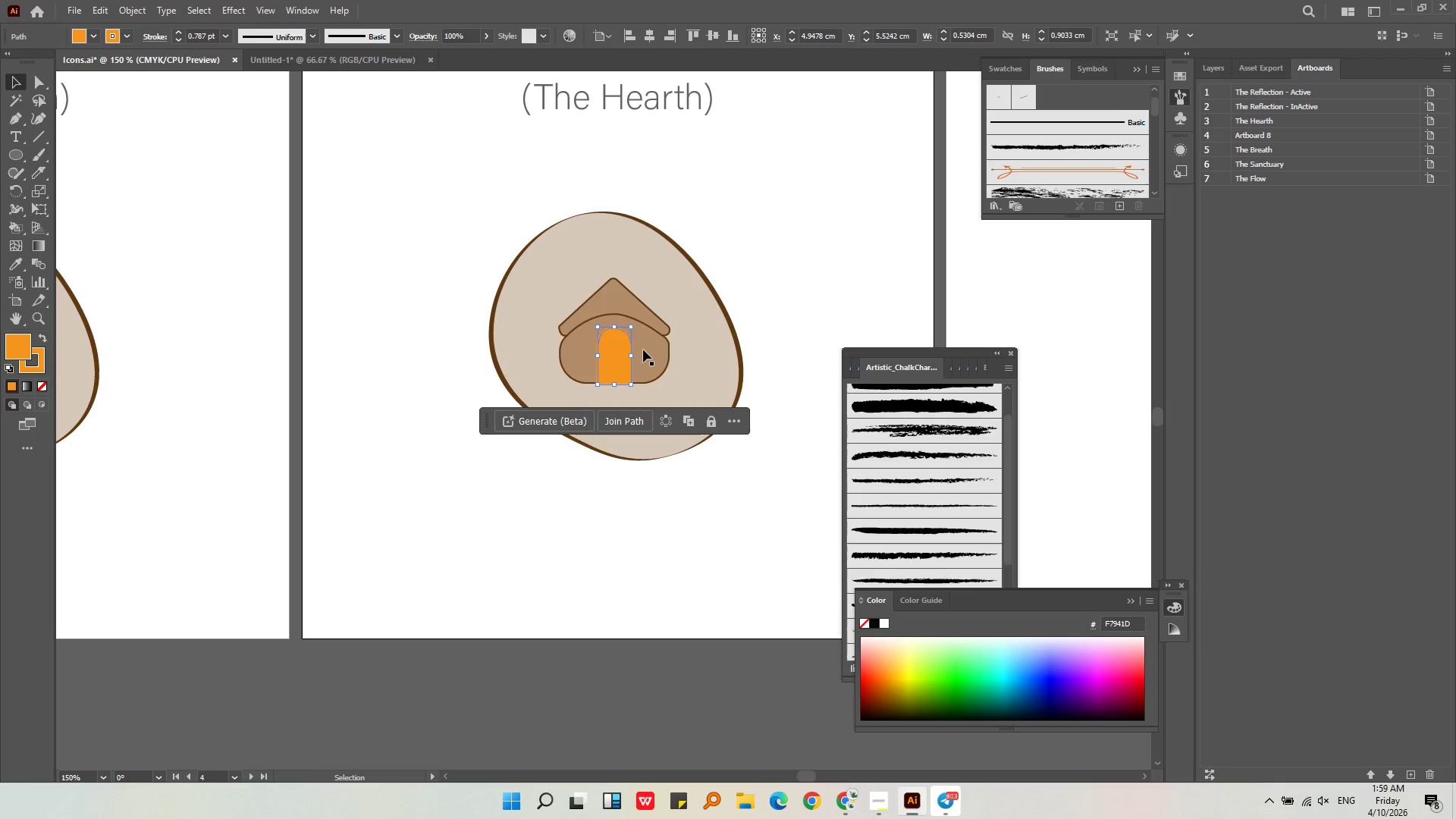 
hold_key(key=ShiftLeft, duration=1.67)
left_click([643, 349])
 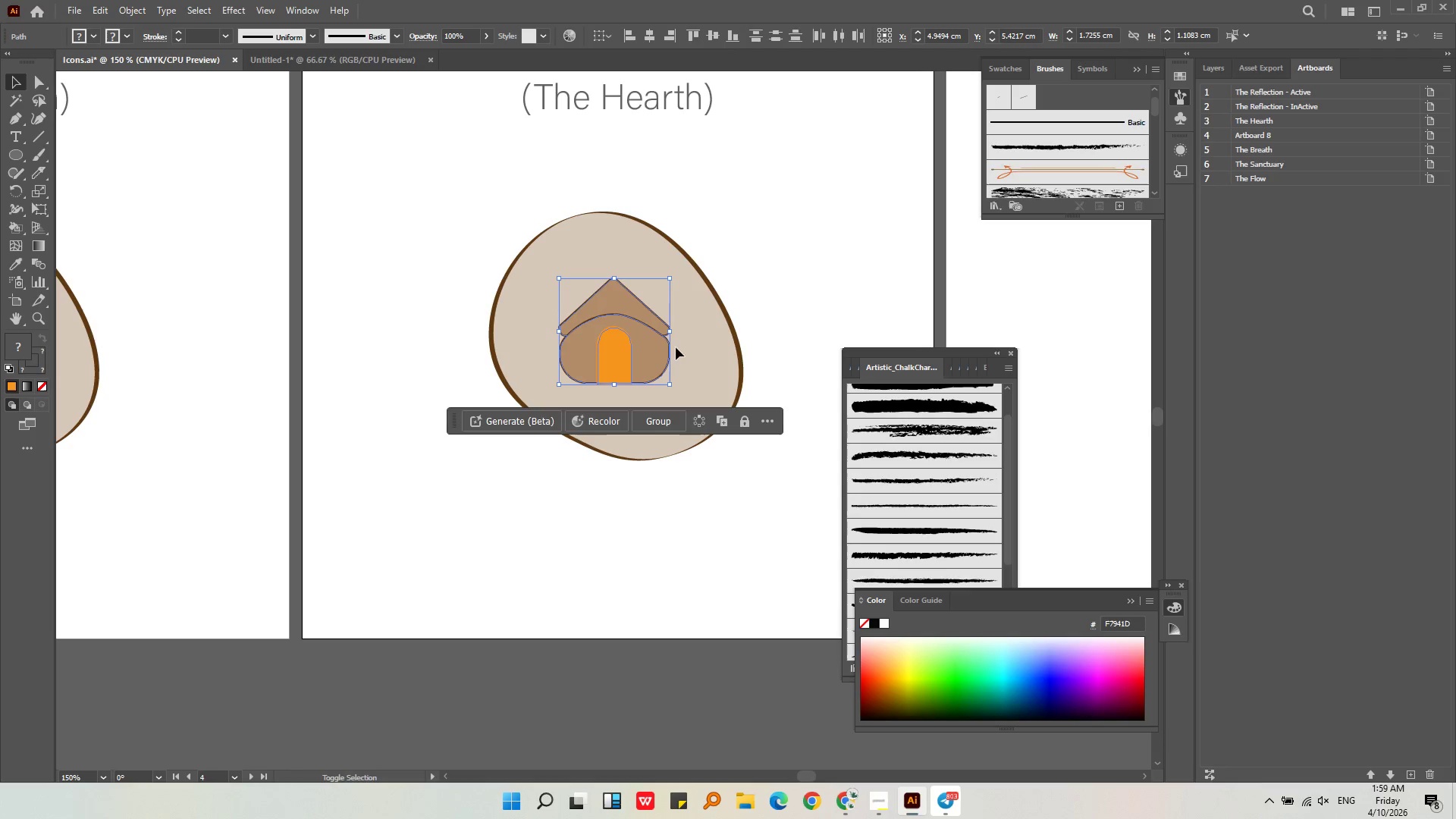 
left_click([696, 334])
 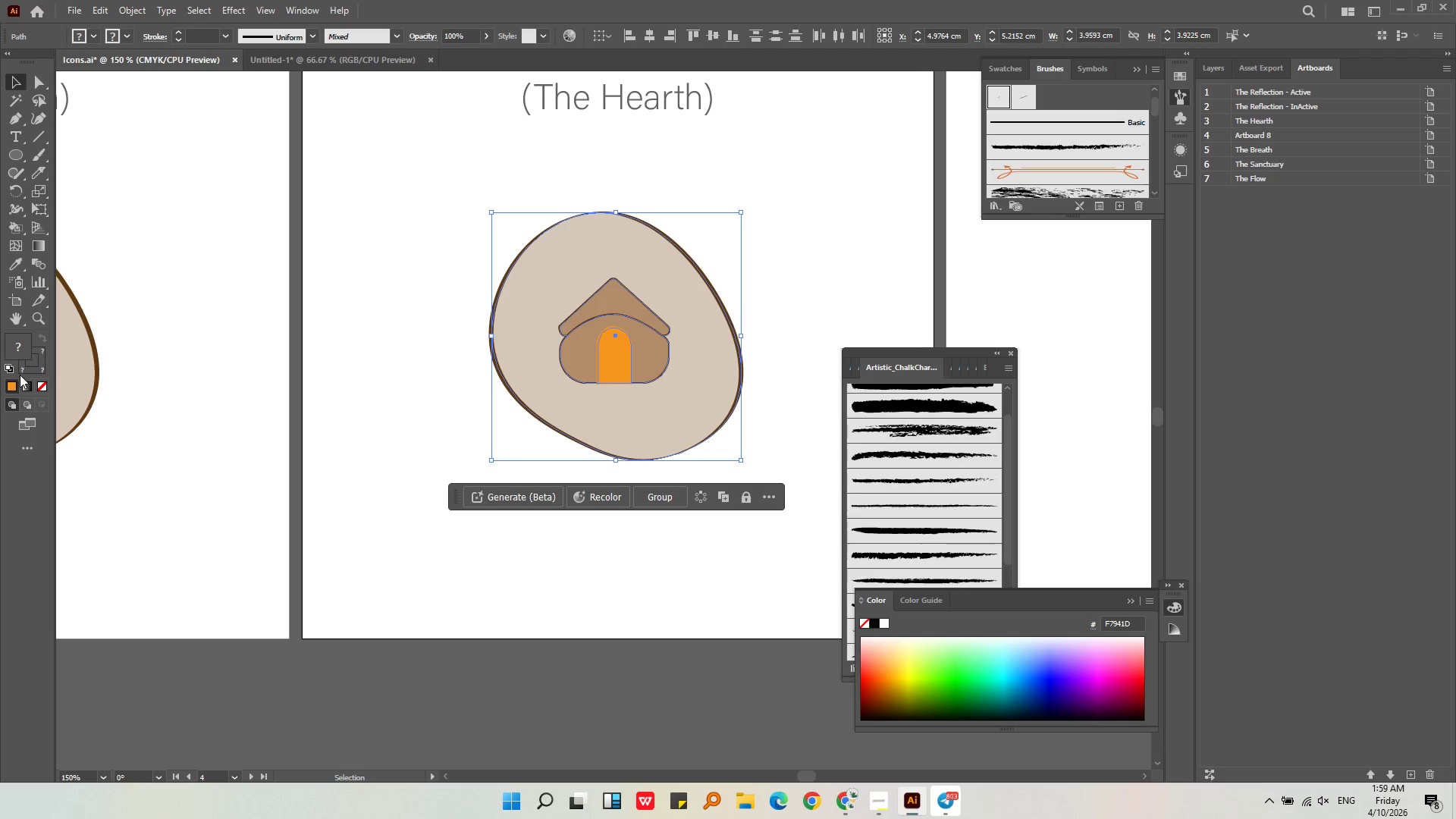 
left_click([16, 347])
 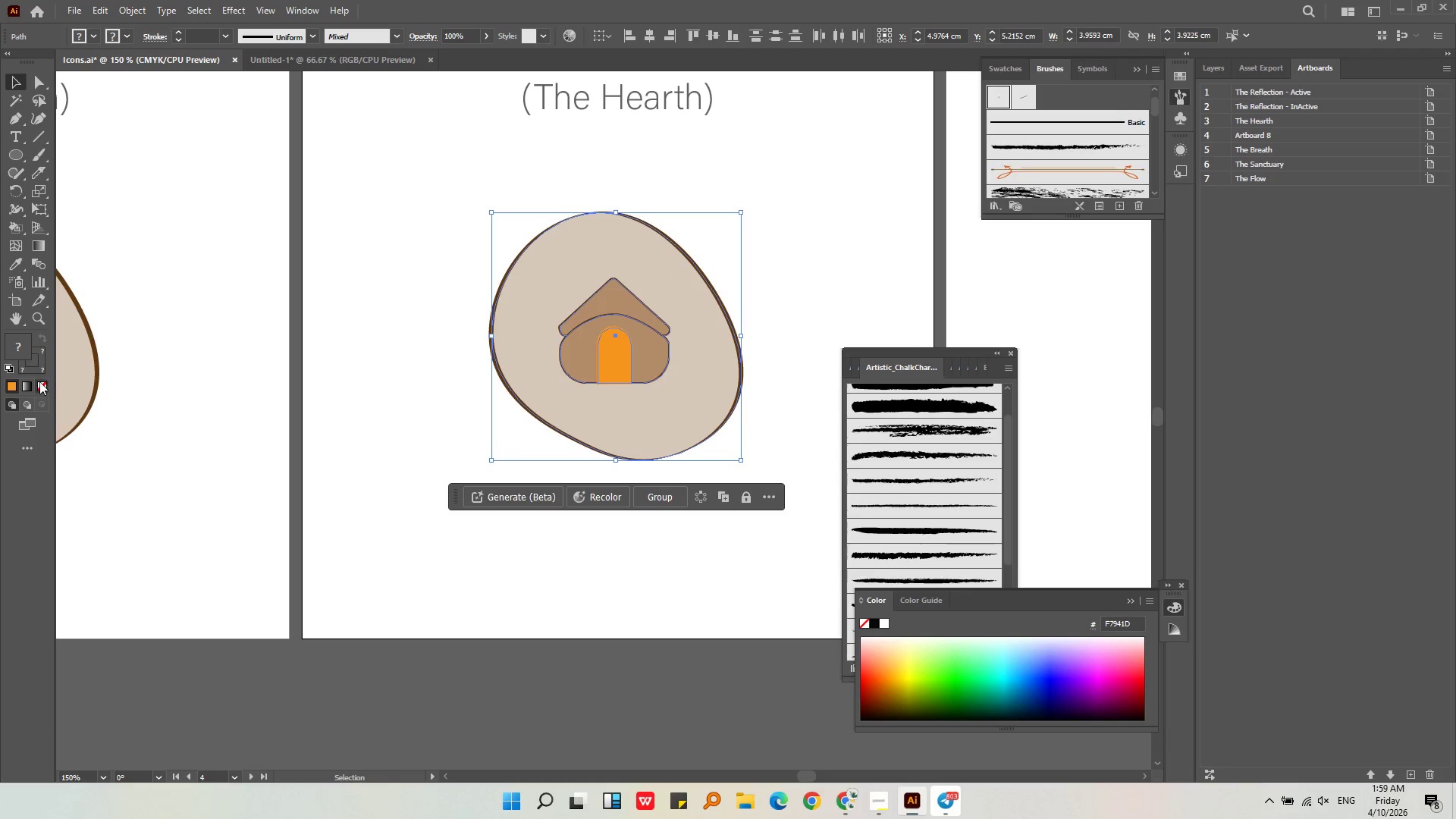 
left_click([38, 381])
 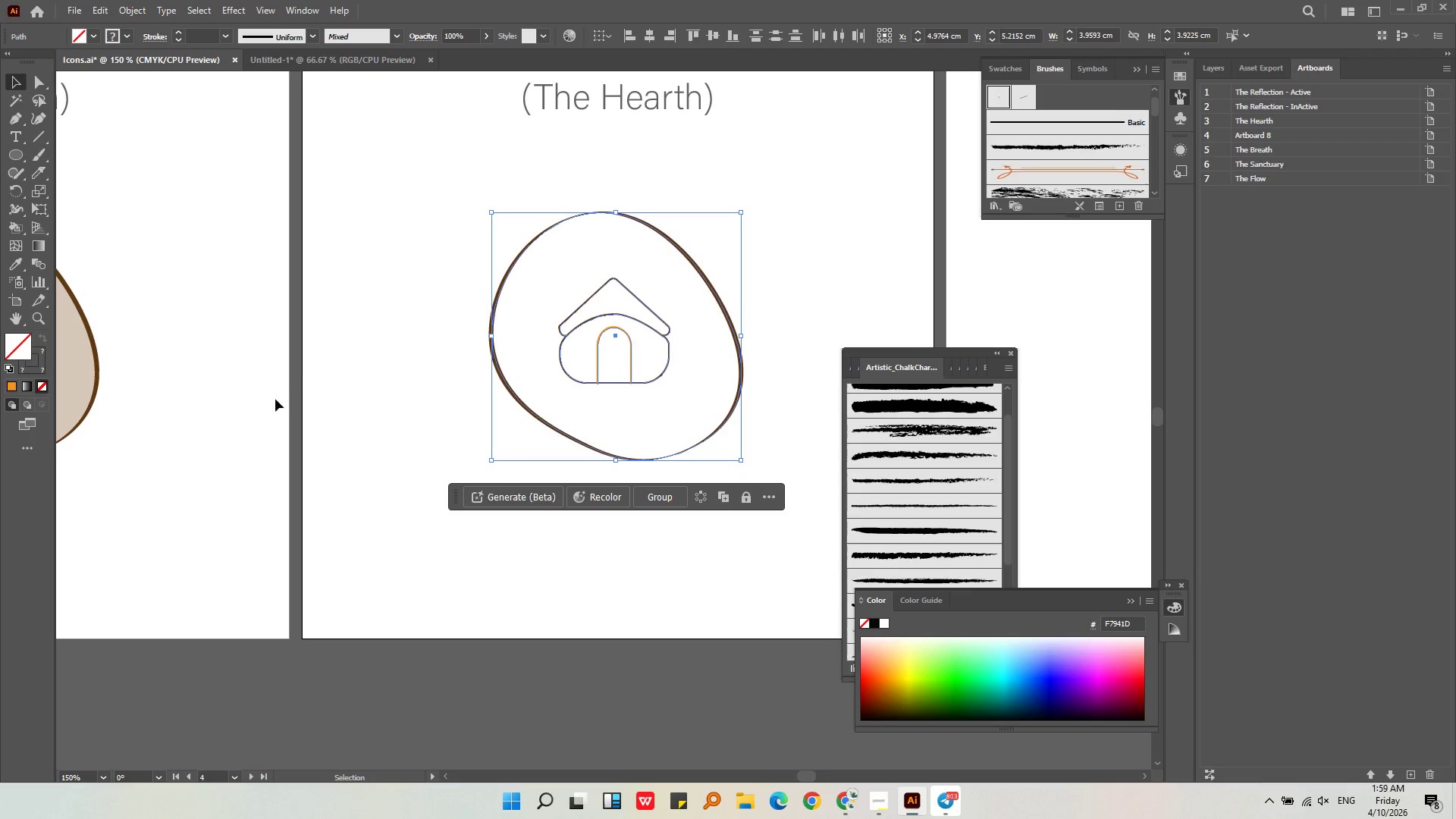 
left_click([285, 384])
 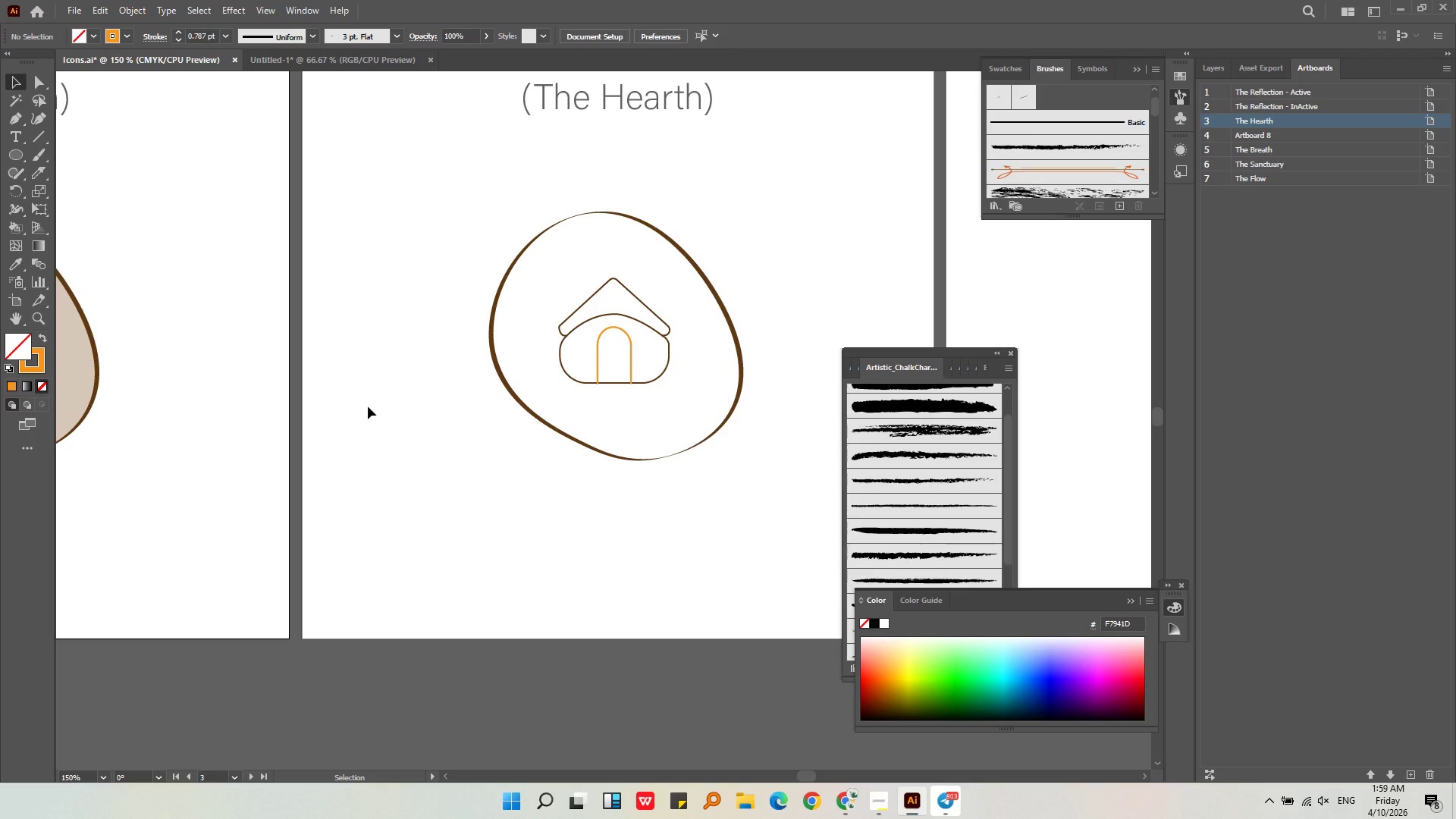 
hold_key(key=AltLeft, duration=0.77)
scroll: coordinate [368, 406], scroll_direction: down, amount: 2.0
 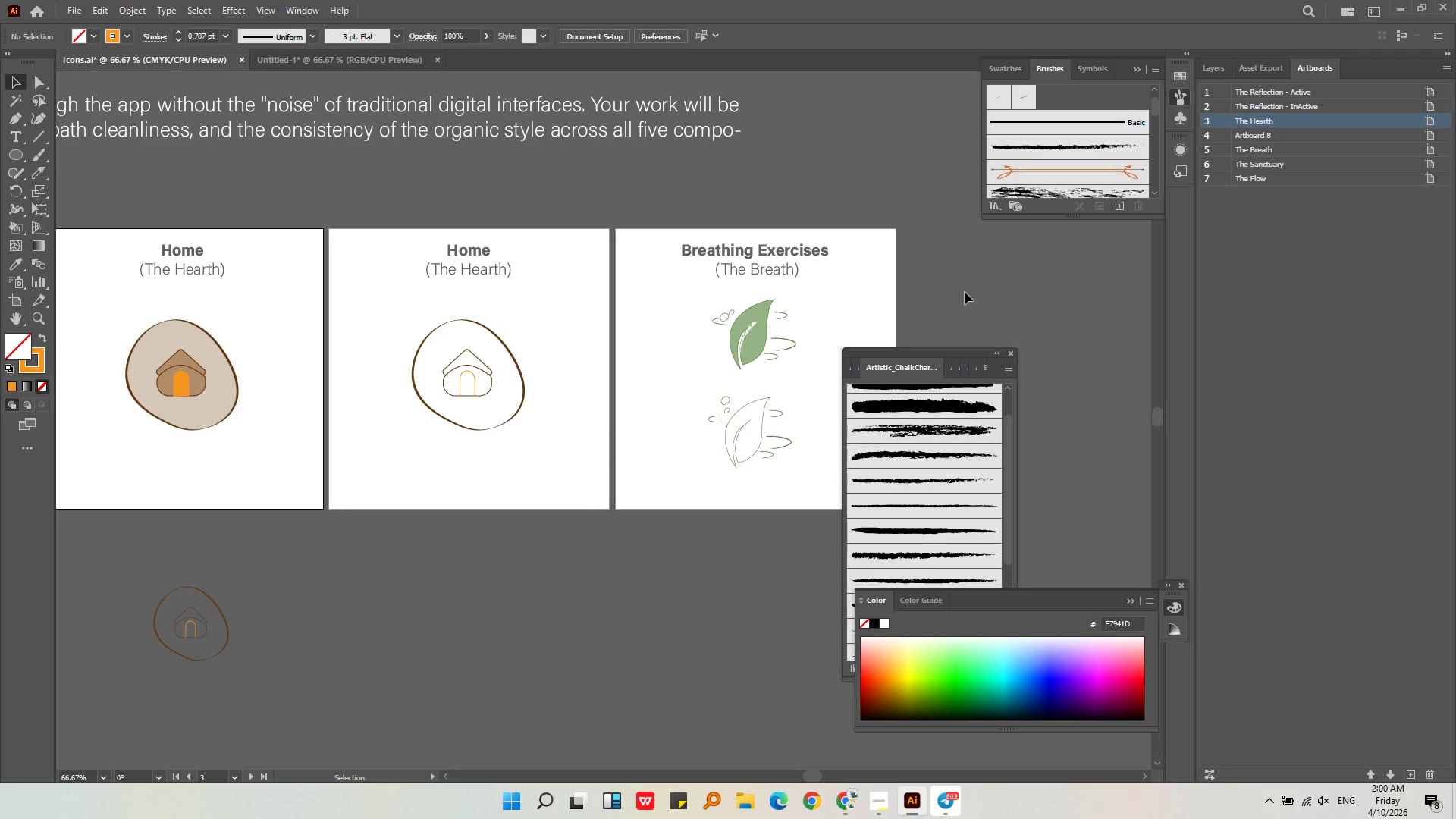 
double_click([1273, 121])
 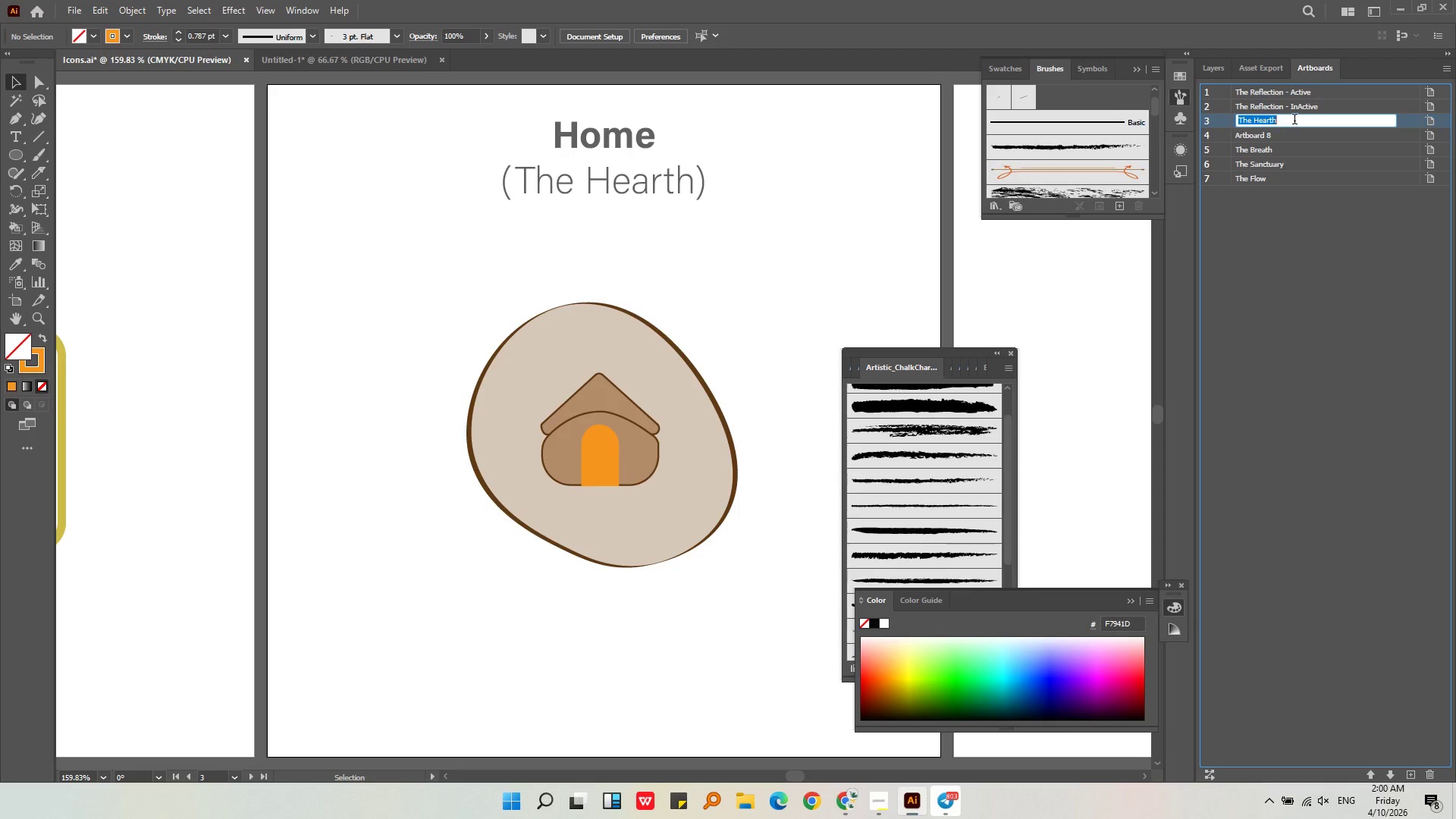 
left_click([1294, 121])
 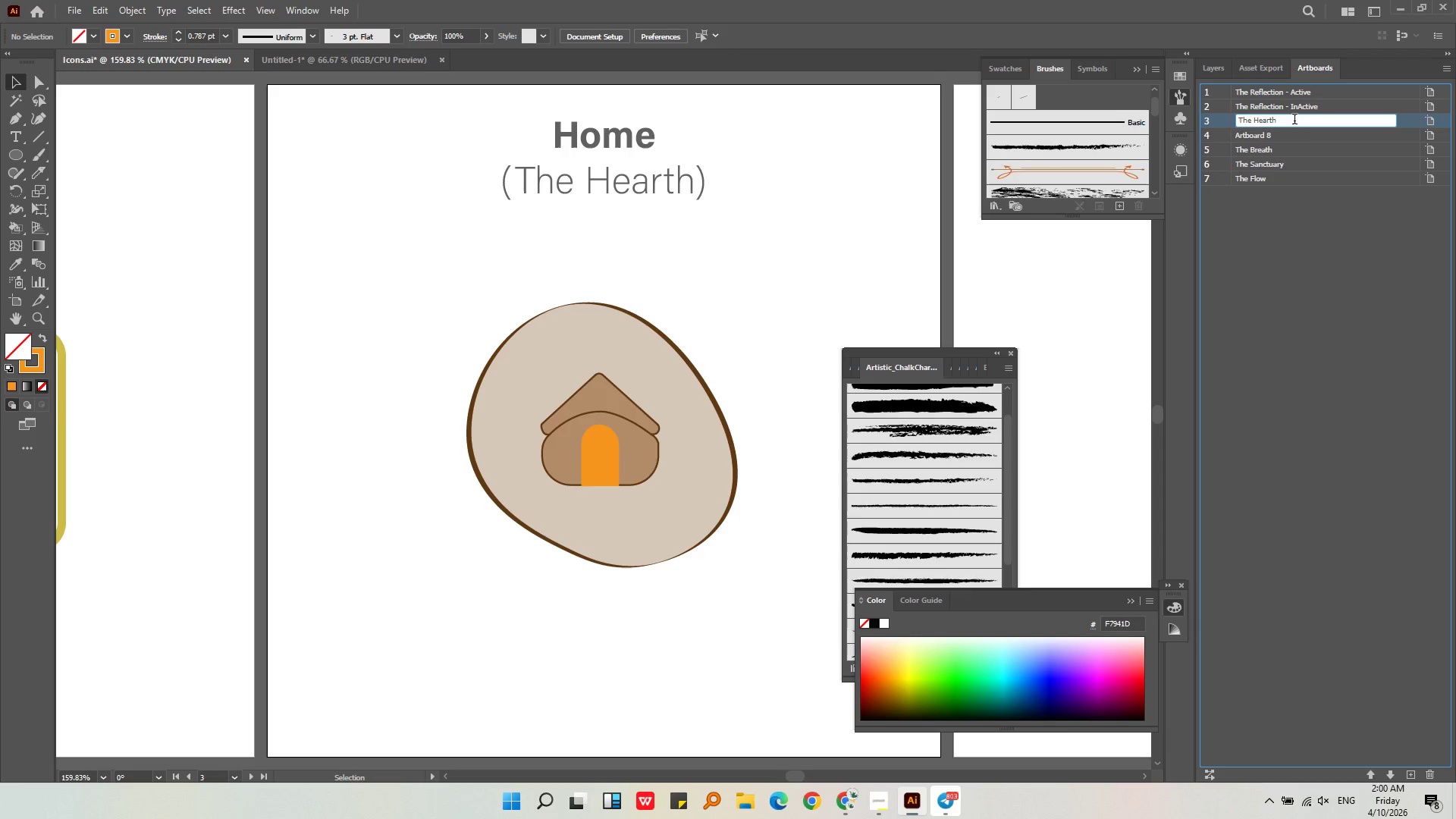 
type( - Active)
 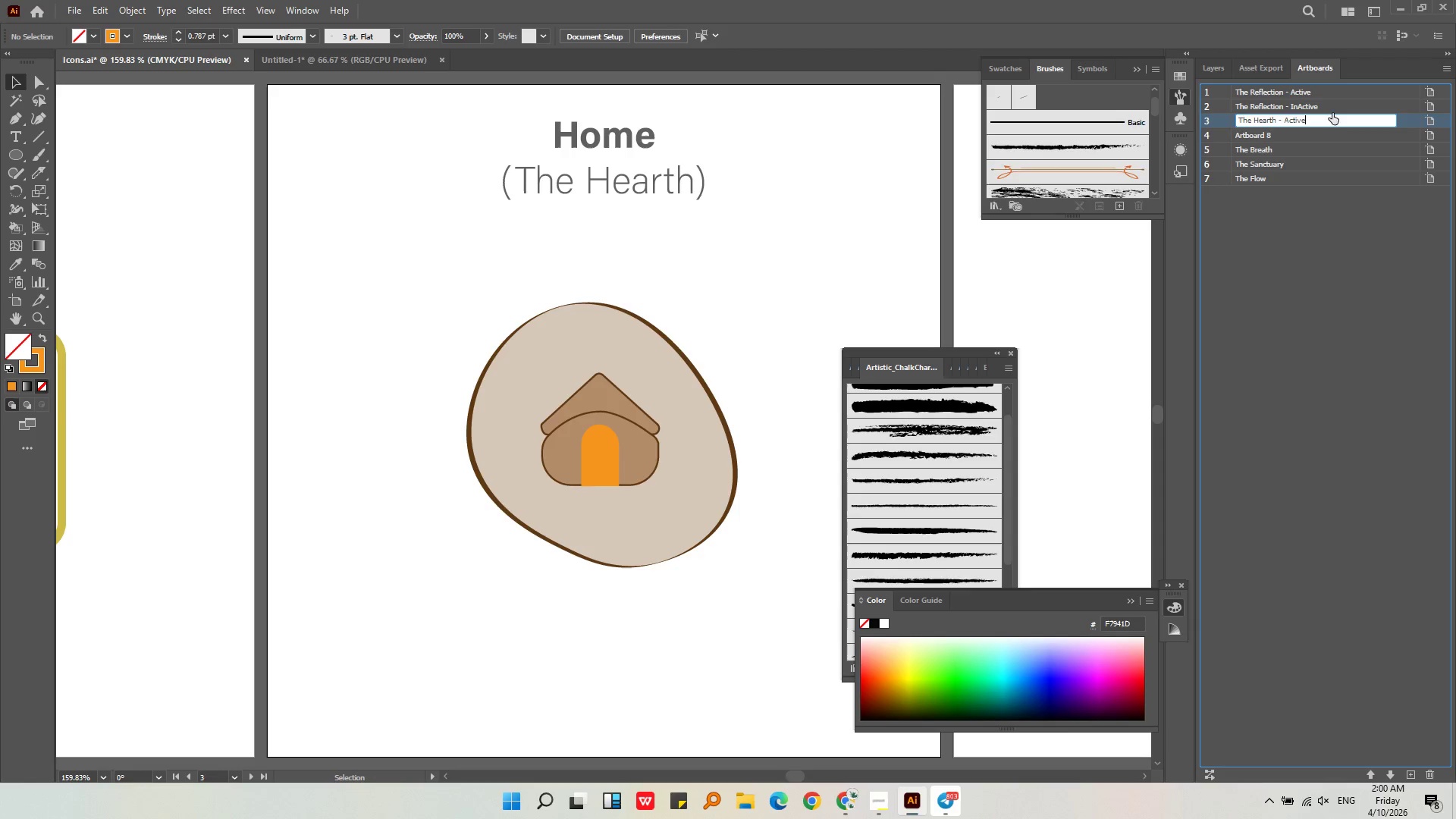 
left_click_drag(start_coordinate=[1309, 120], to_coordinate=[1181, 124])
 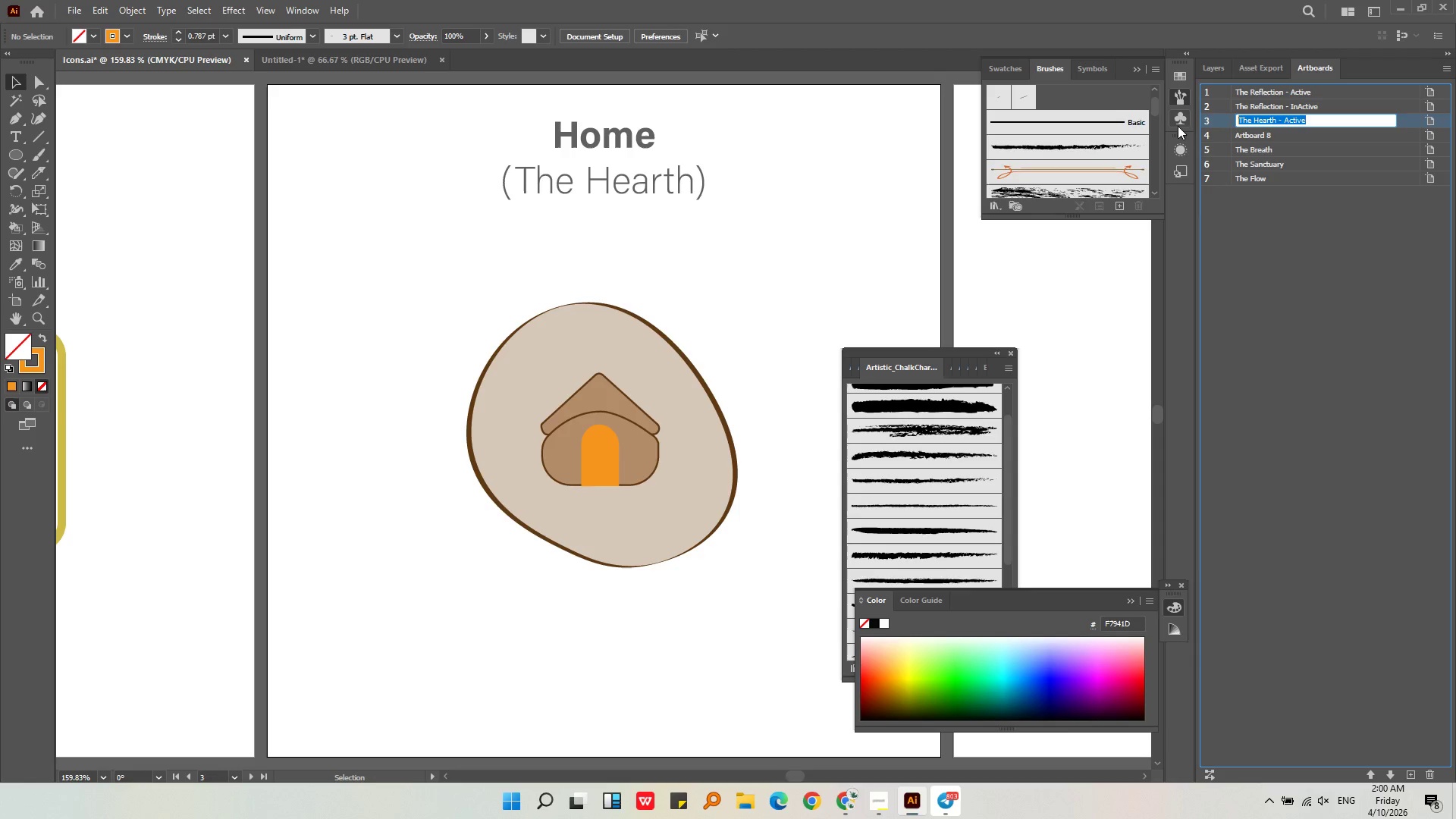 
key(Control+ControlLeft)
 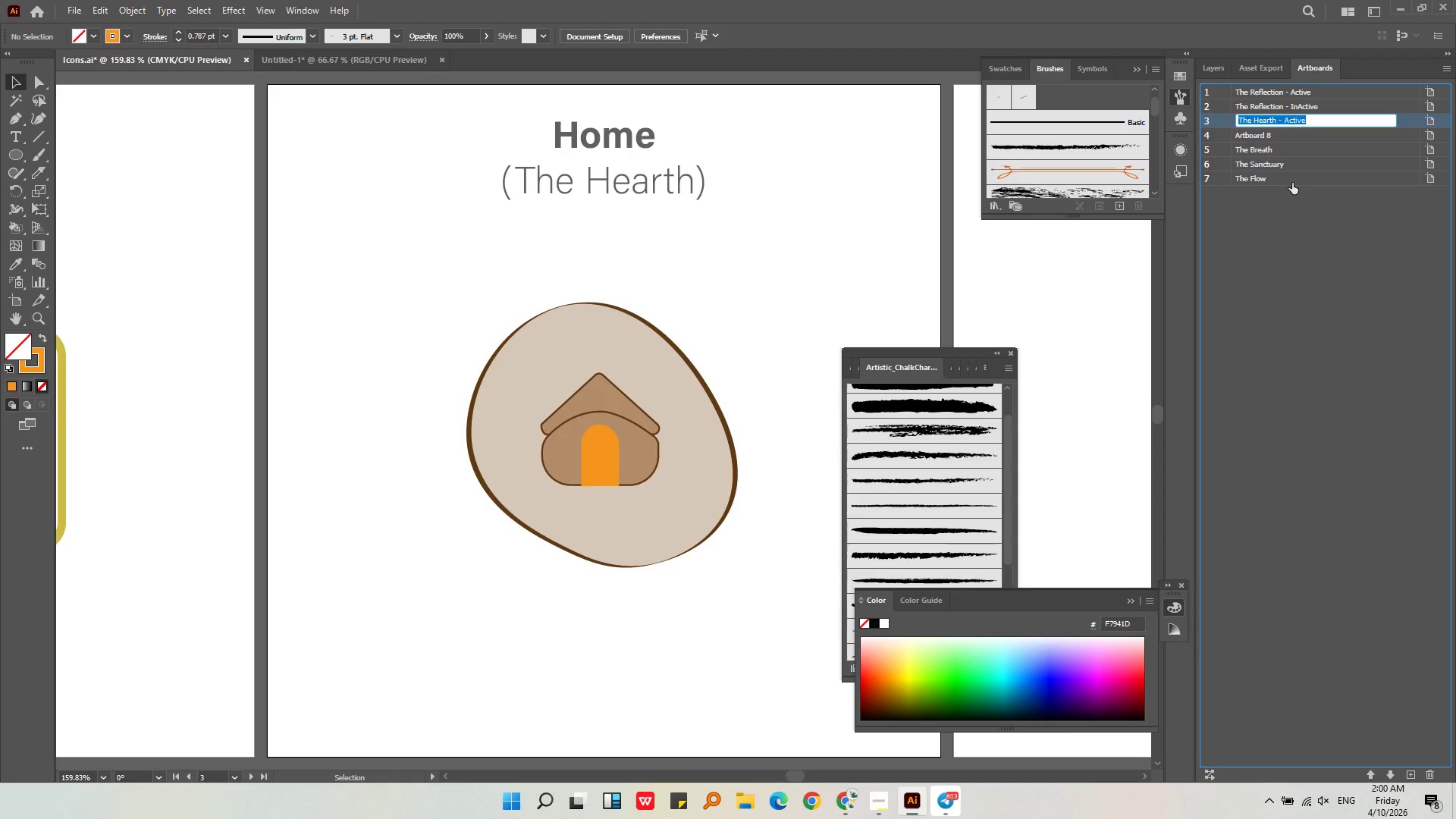 
key(Control+C)
 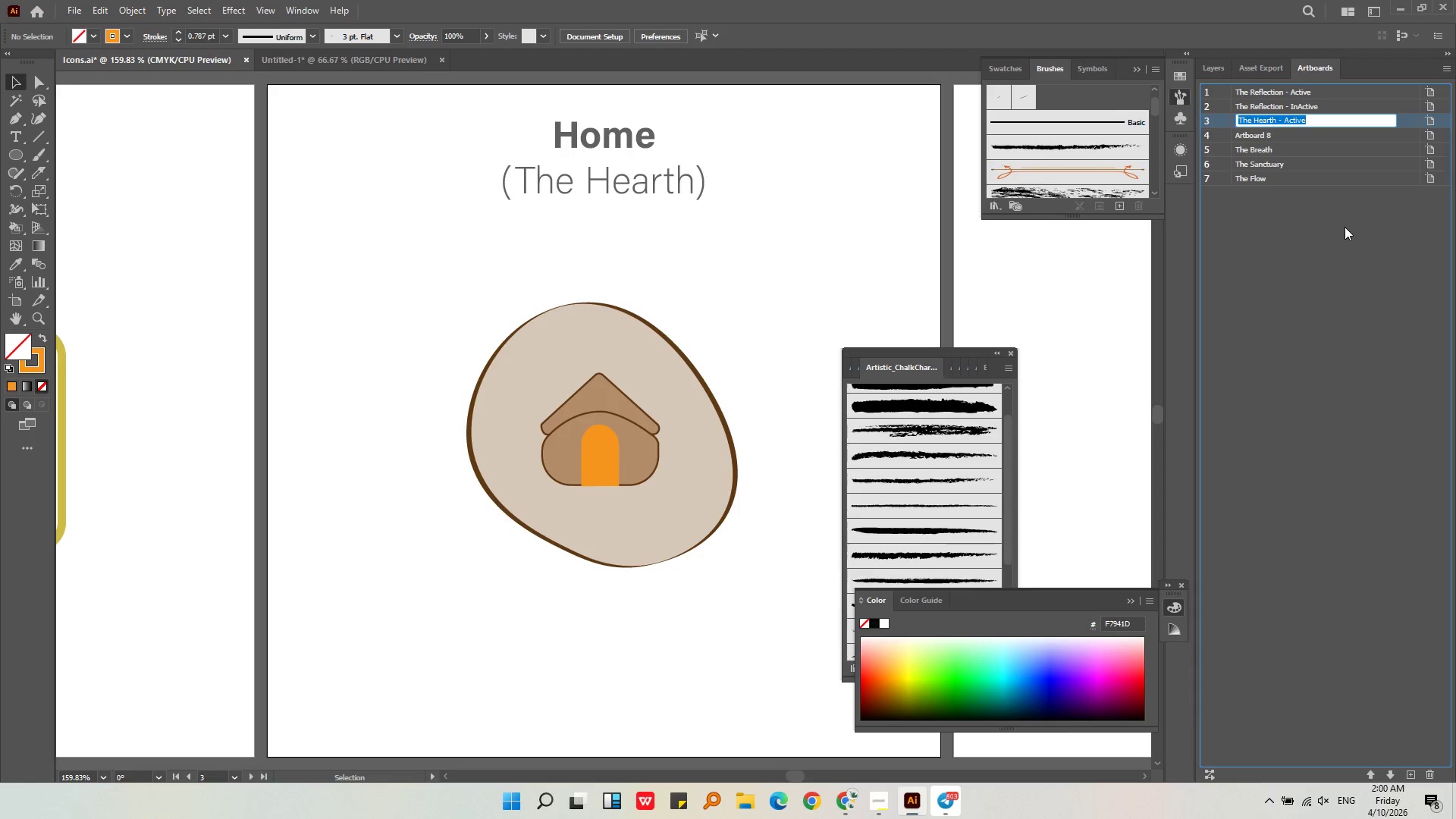 
left_click([1345, 228])
 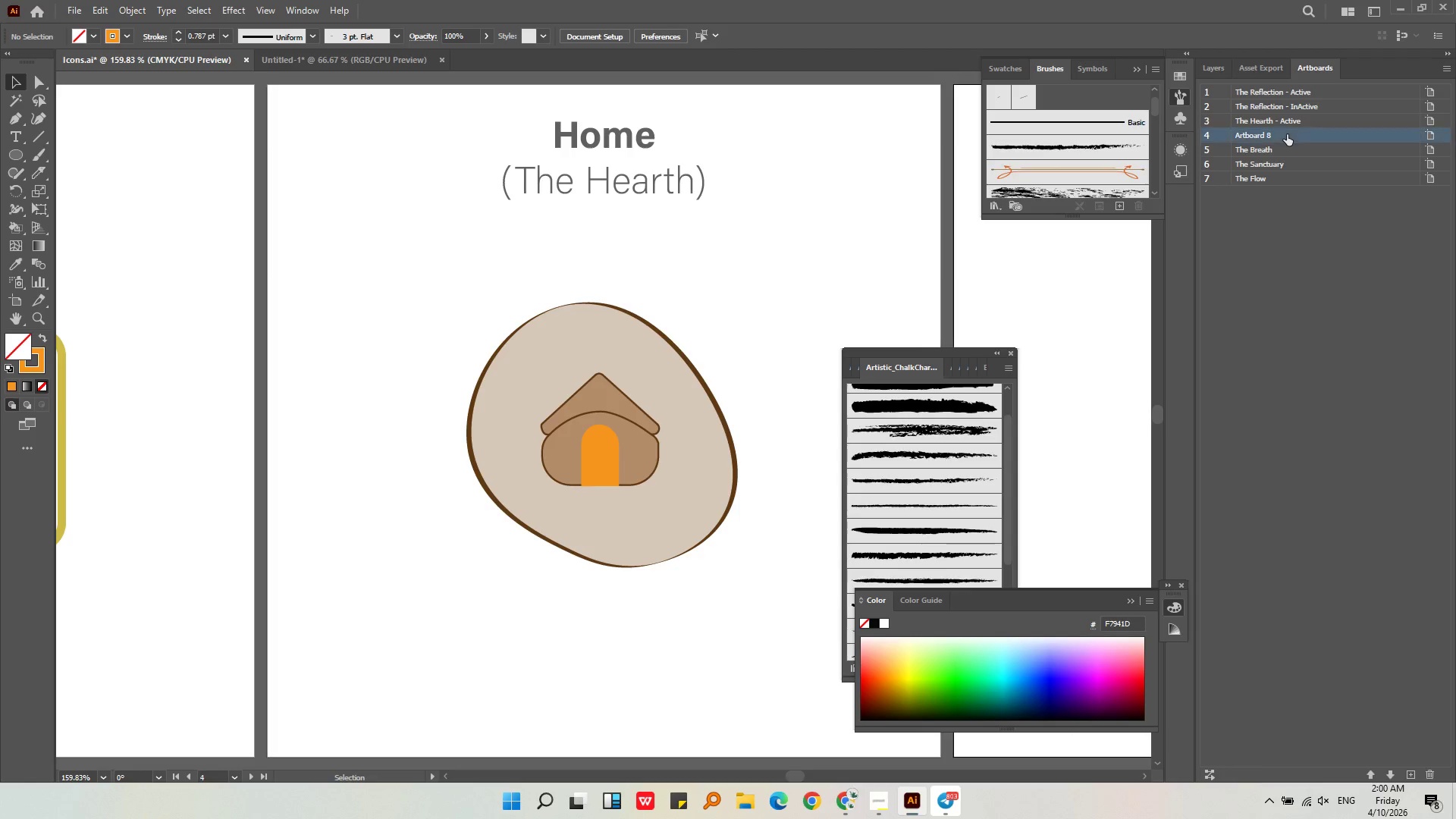 
double_click([1287, 134])
 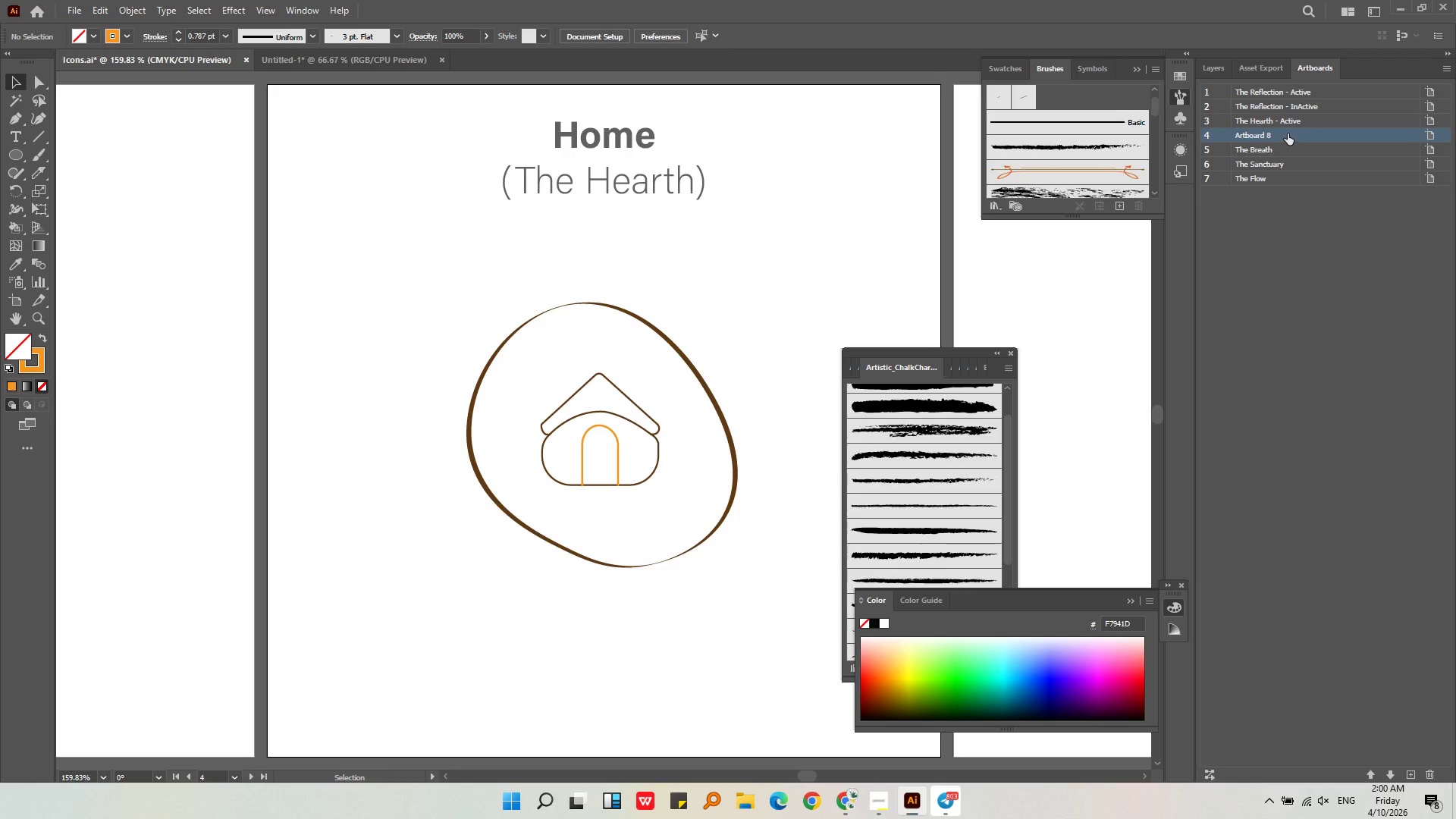 
double_click([1288, 133])
 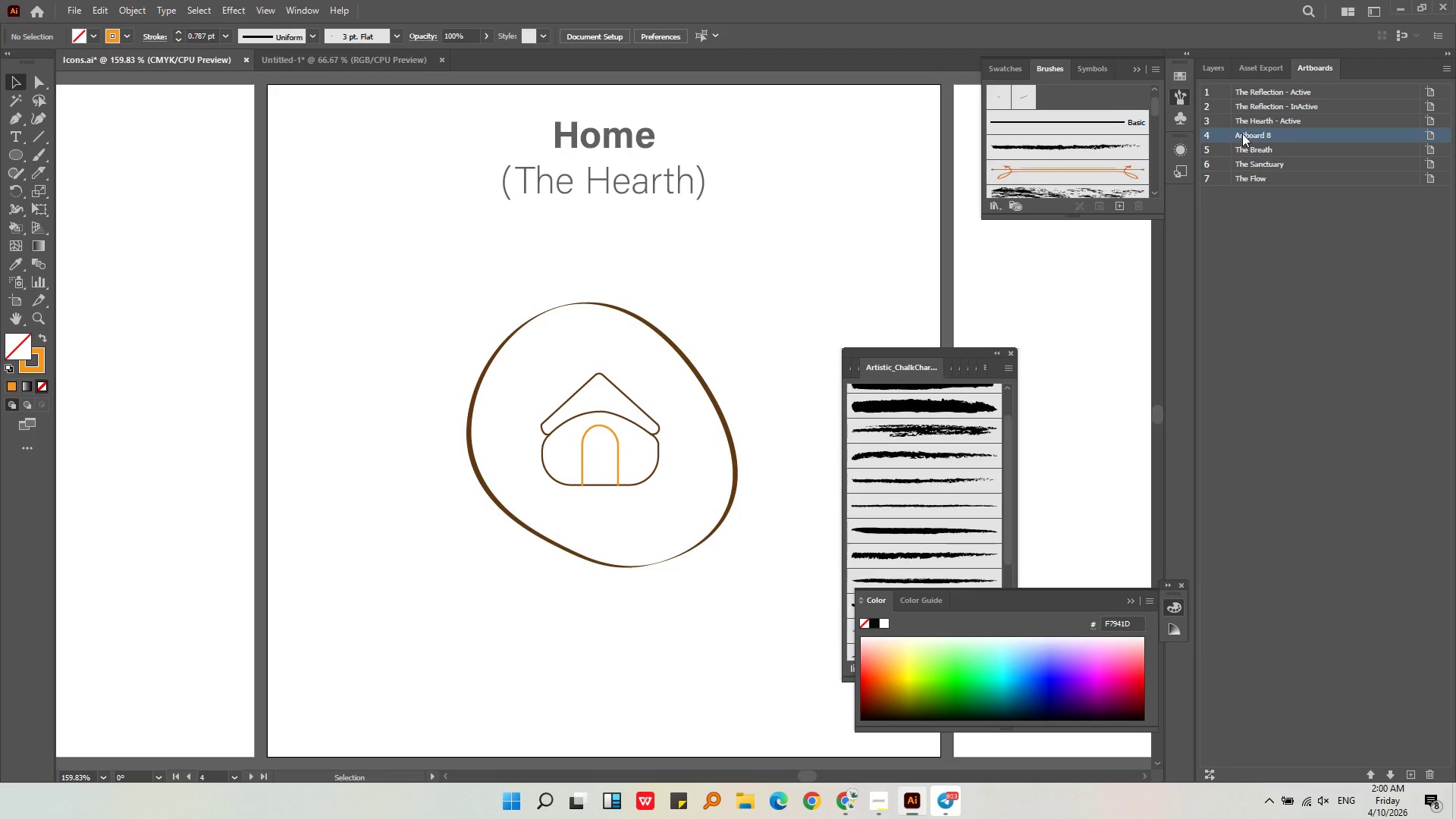 
double_click([1242, 133])
 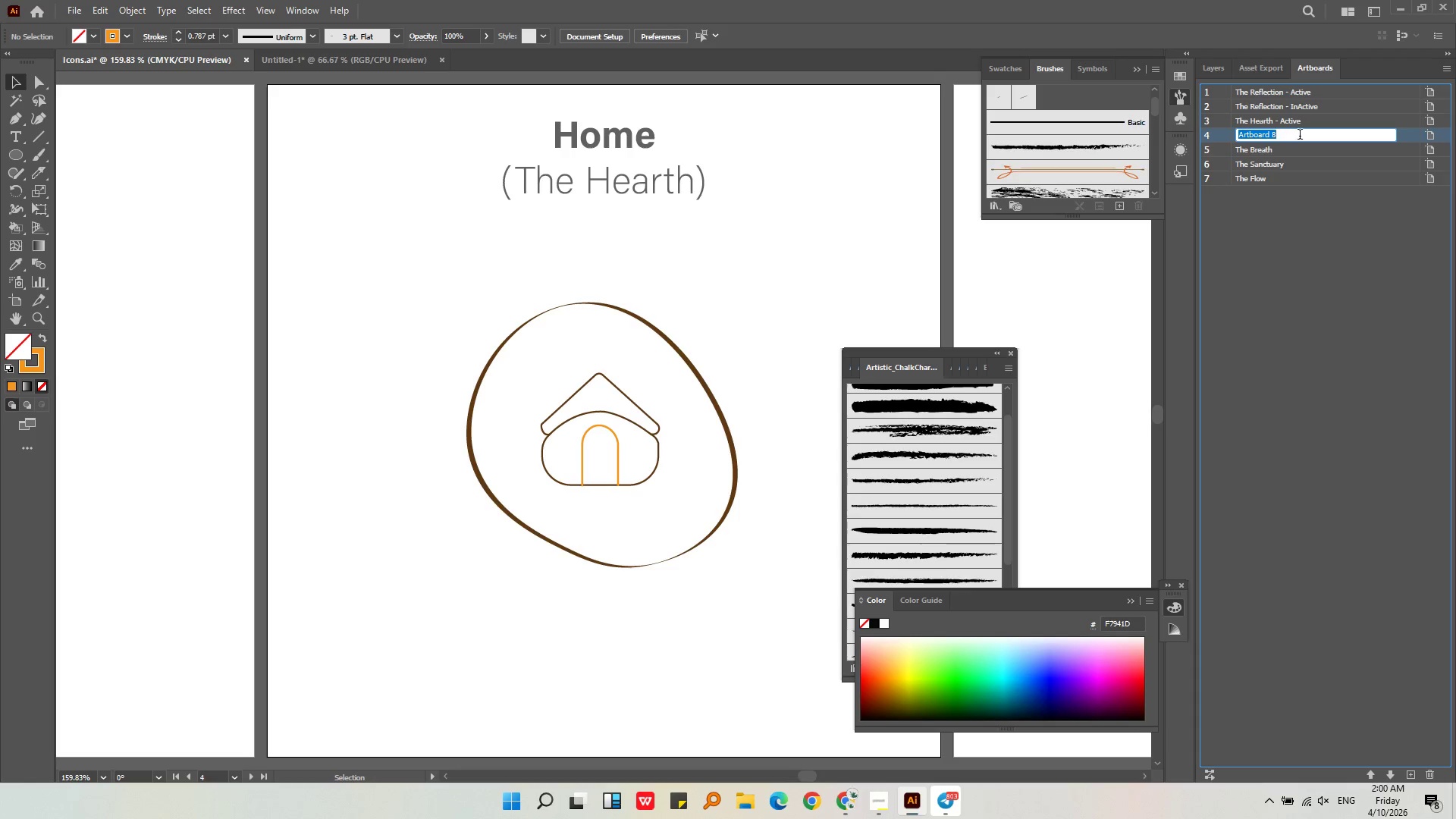 
left_click([1300, 136])
 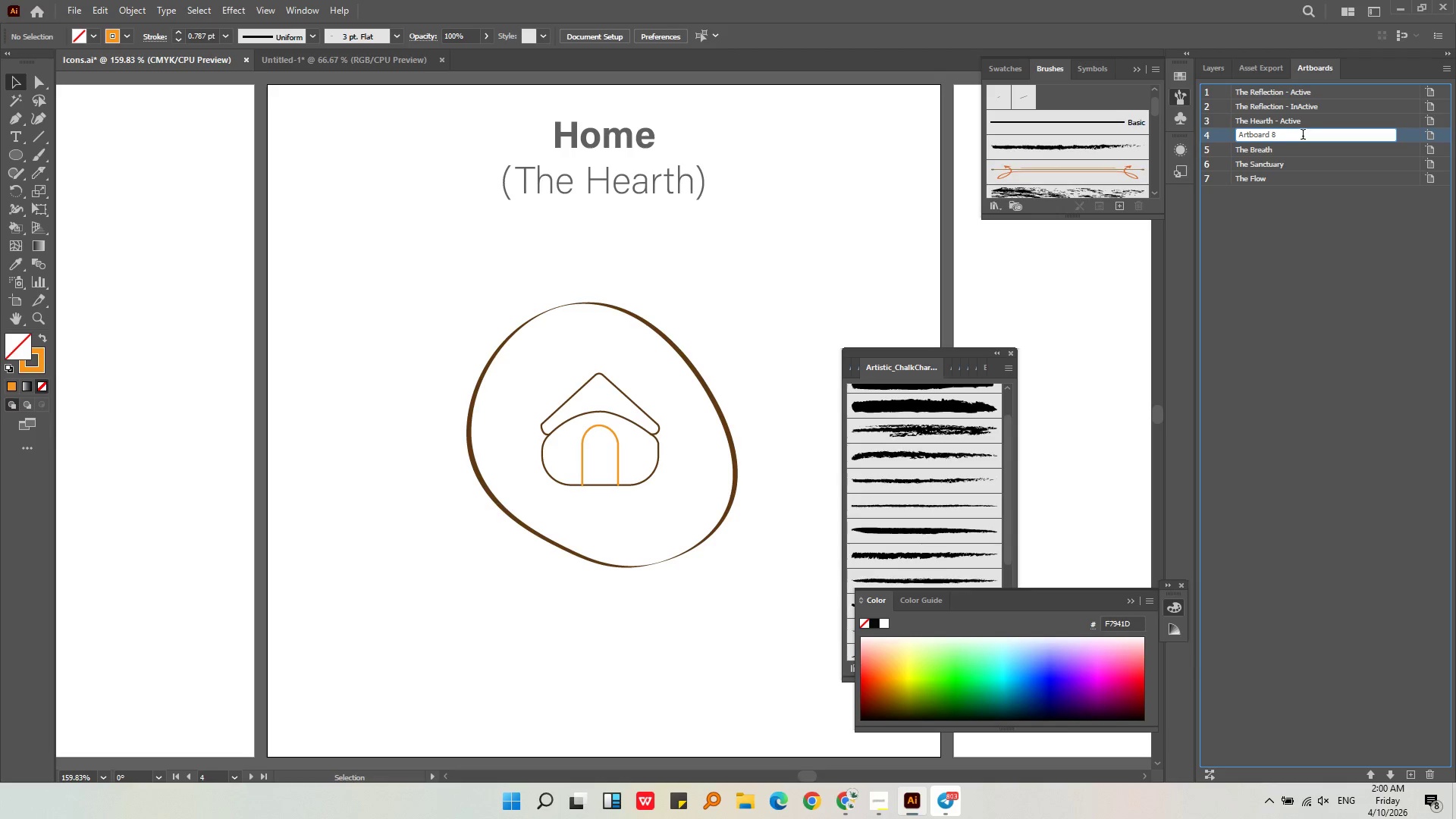 
left_click_drag(start_coordinate=[1303, 136], to_coordinate=[1207, 133])
 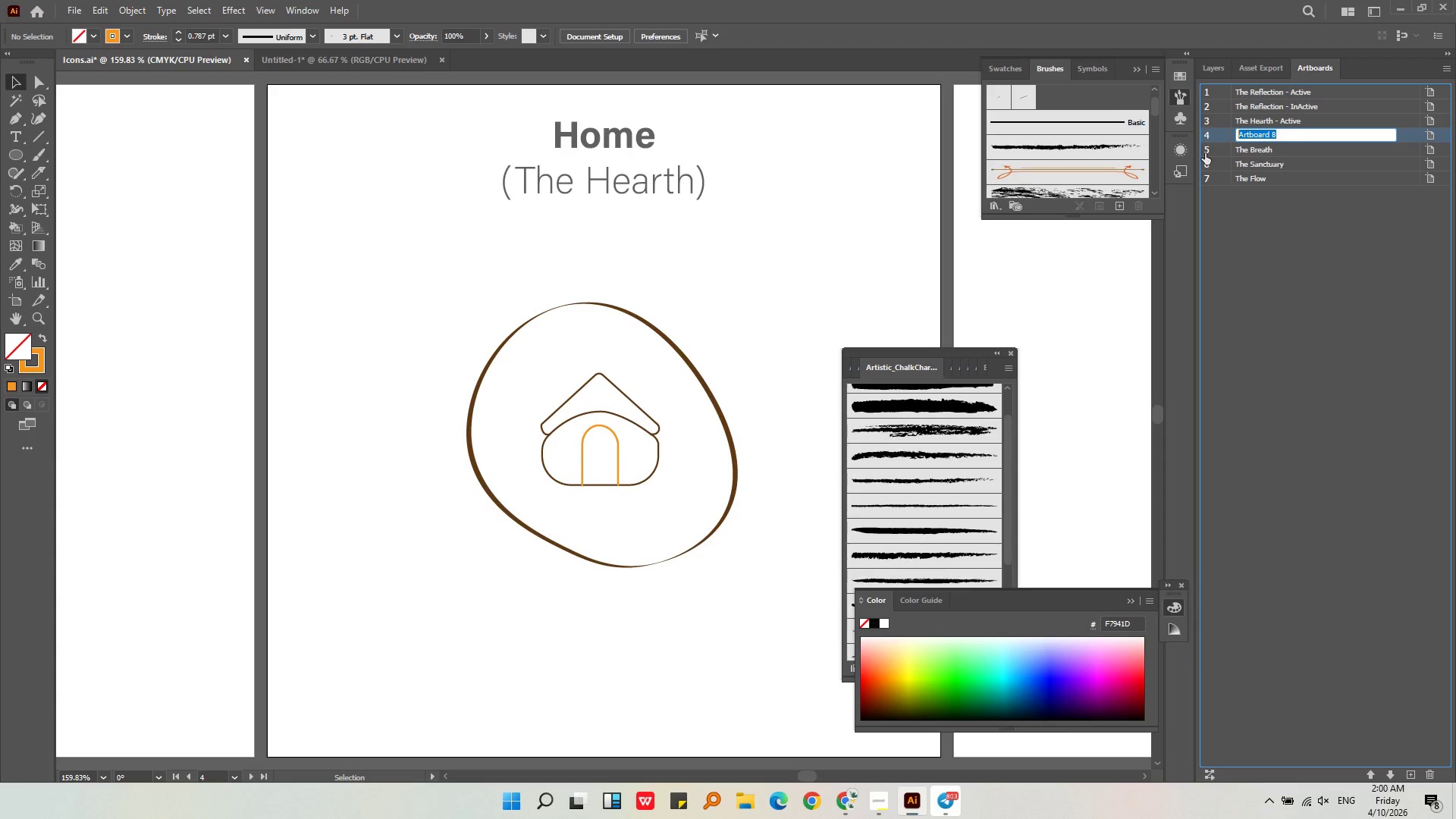 
key(Control+V)
 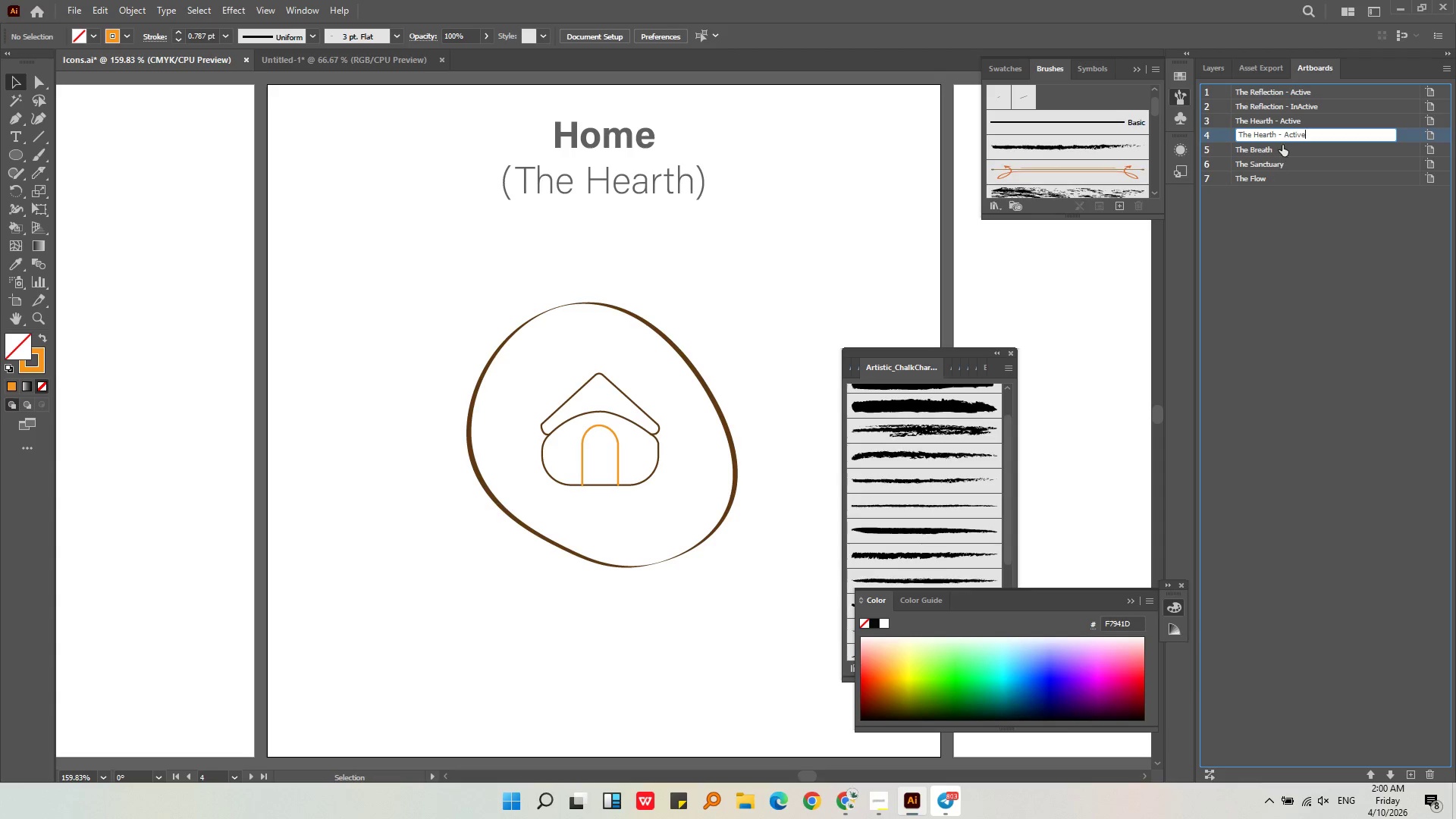 
left_click([1284, 133])
 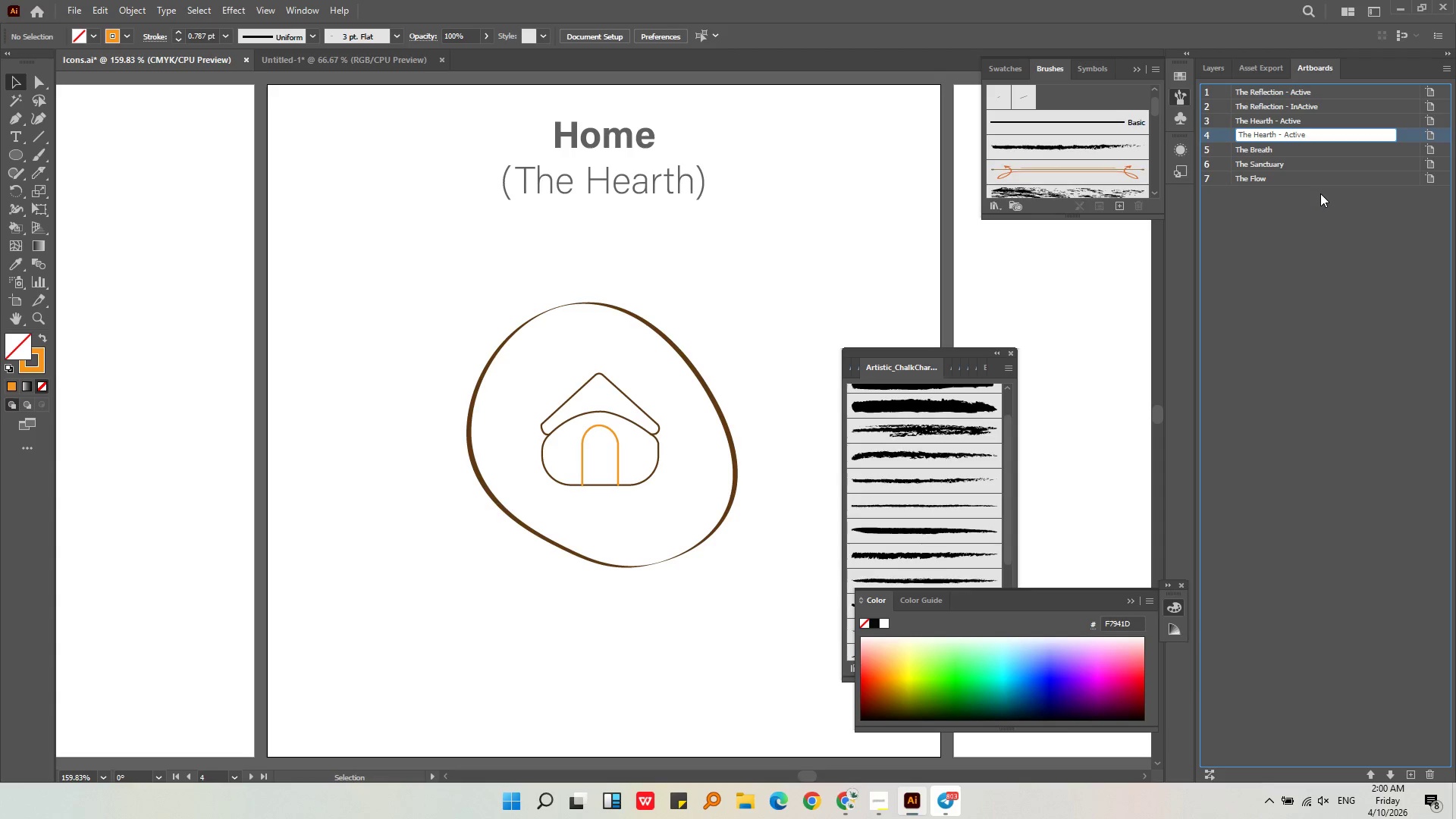 
type(In)
 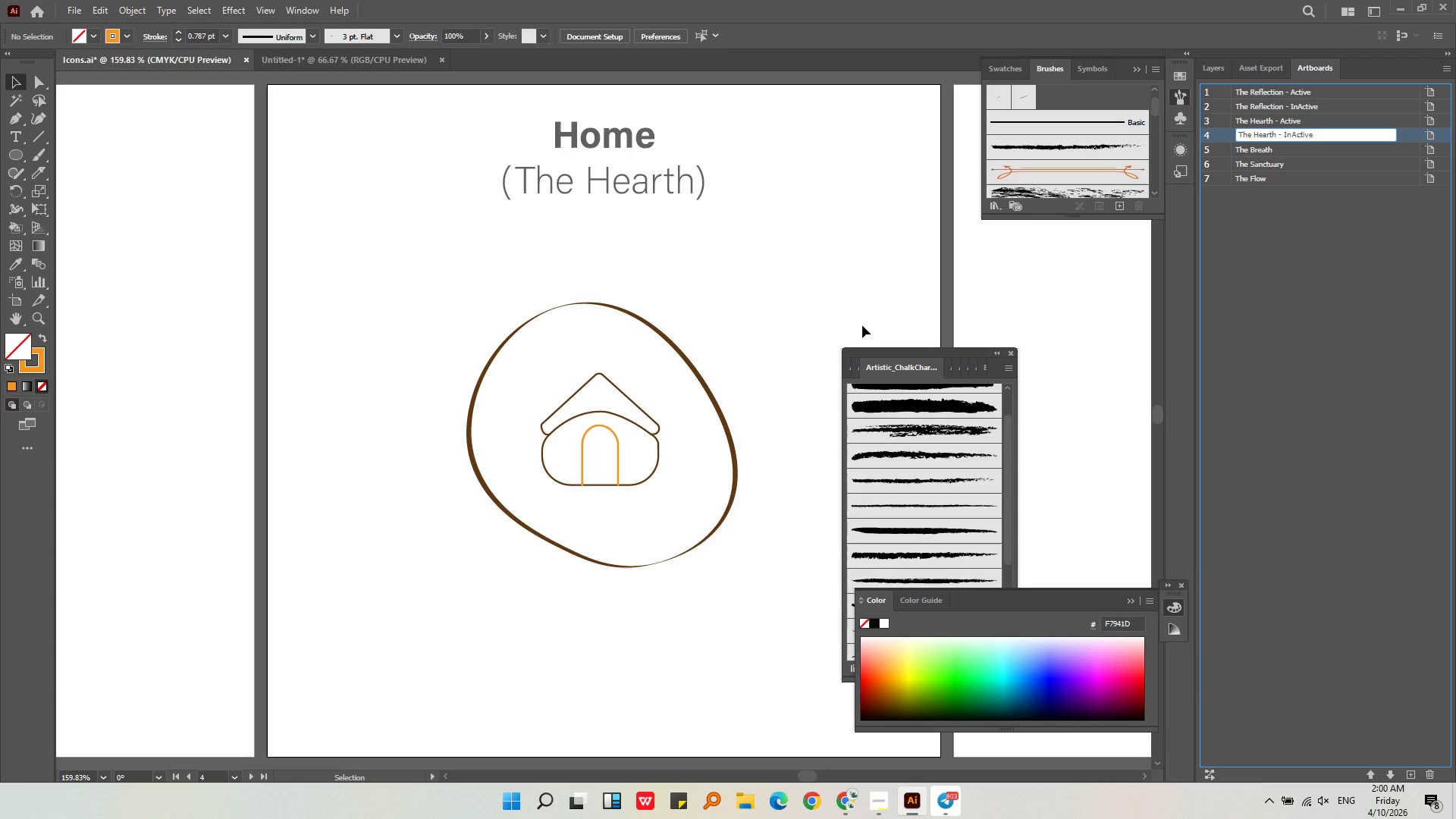 
left_click([715, 345])
 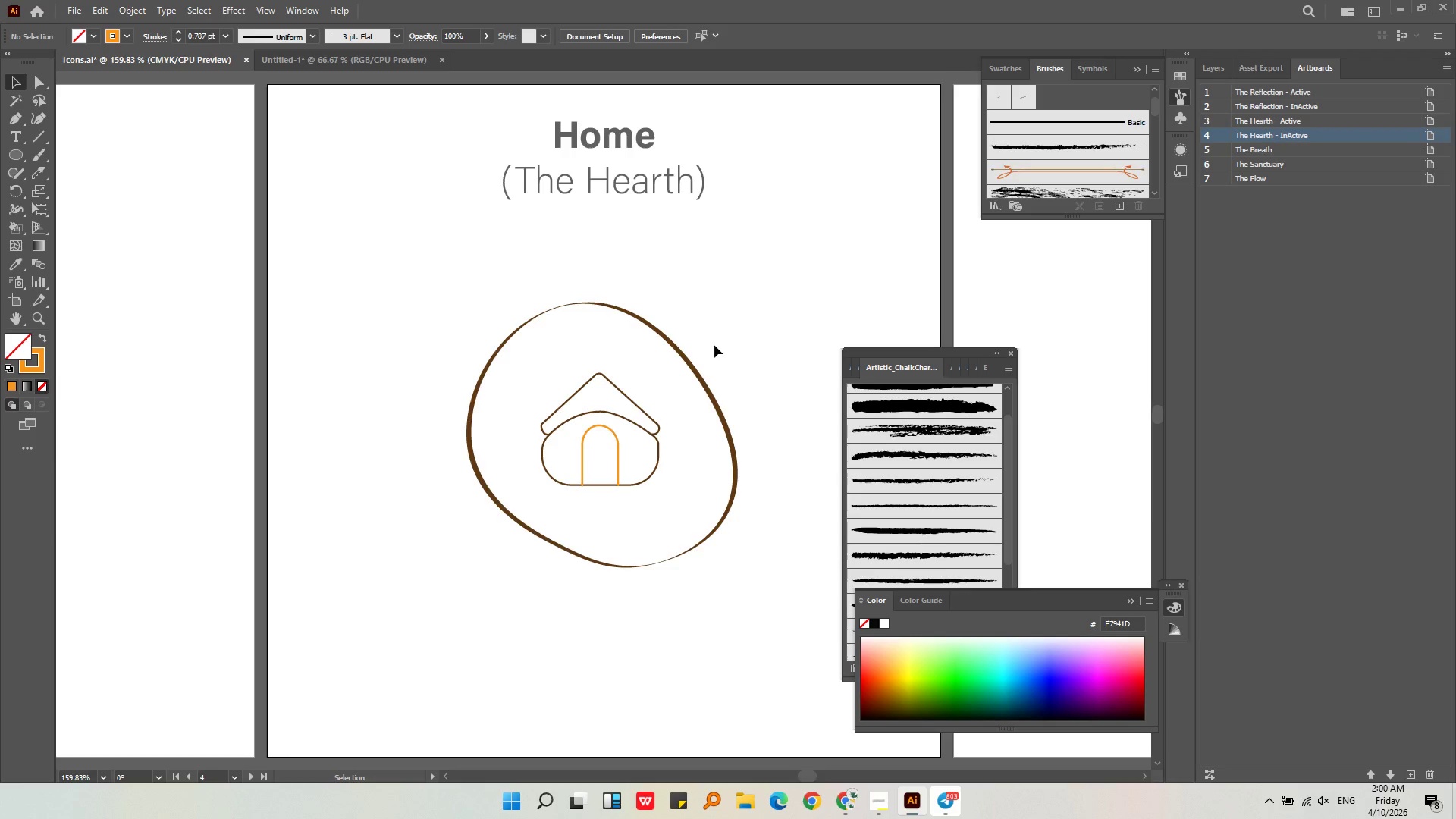 
key(Alt+AltLeft)
 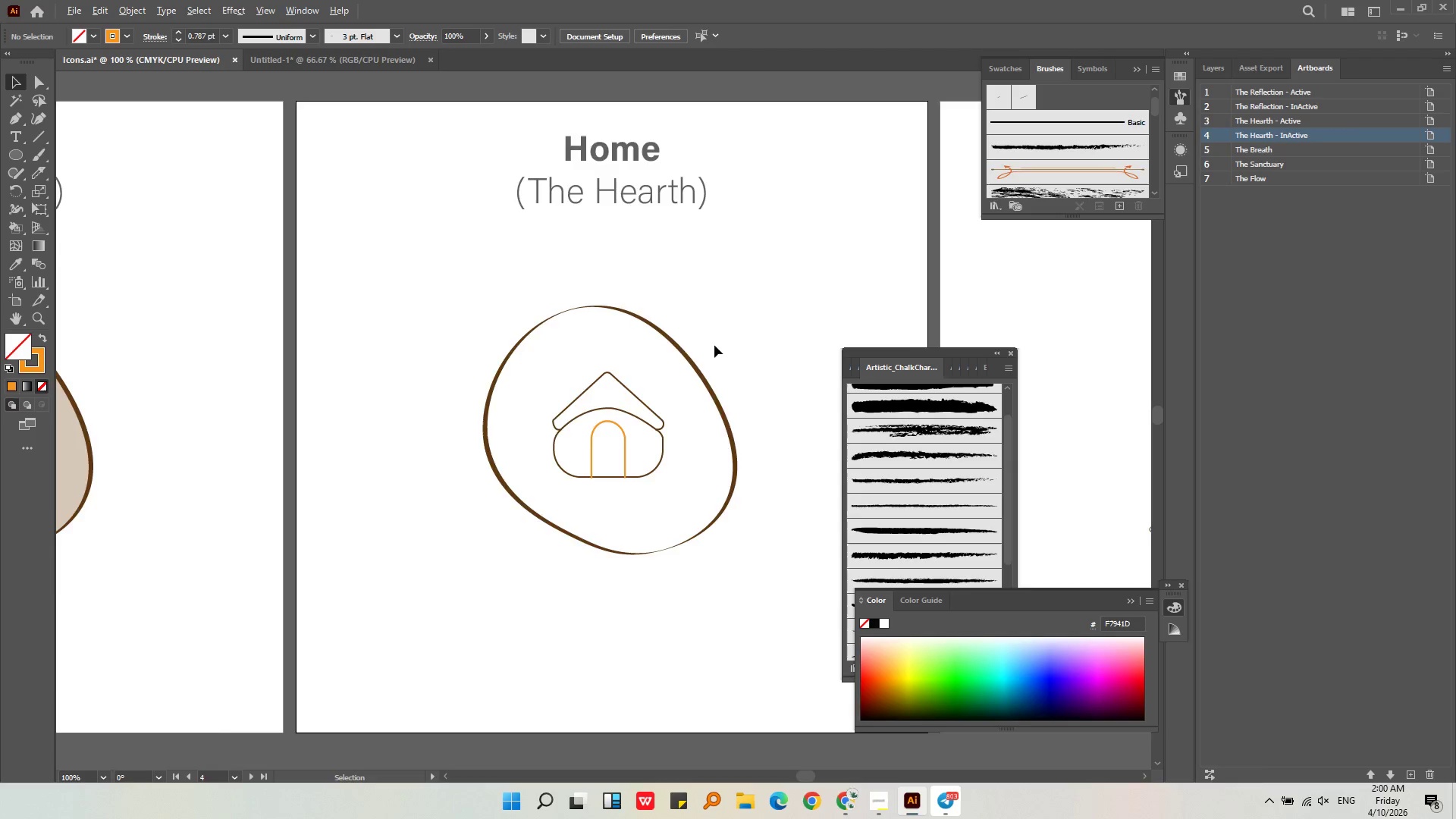 
scroll: coordinate [714, 345], scroll_direction: down, amount: 3.0
 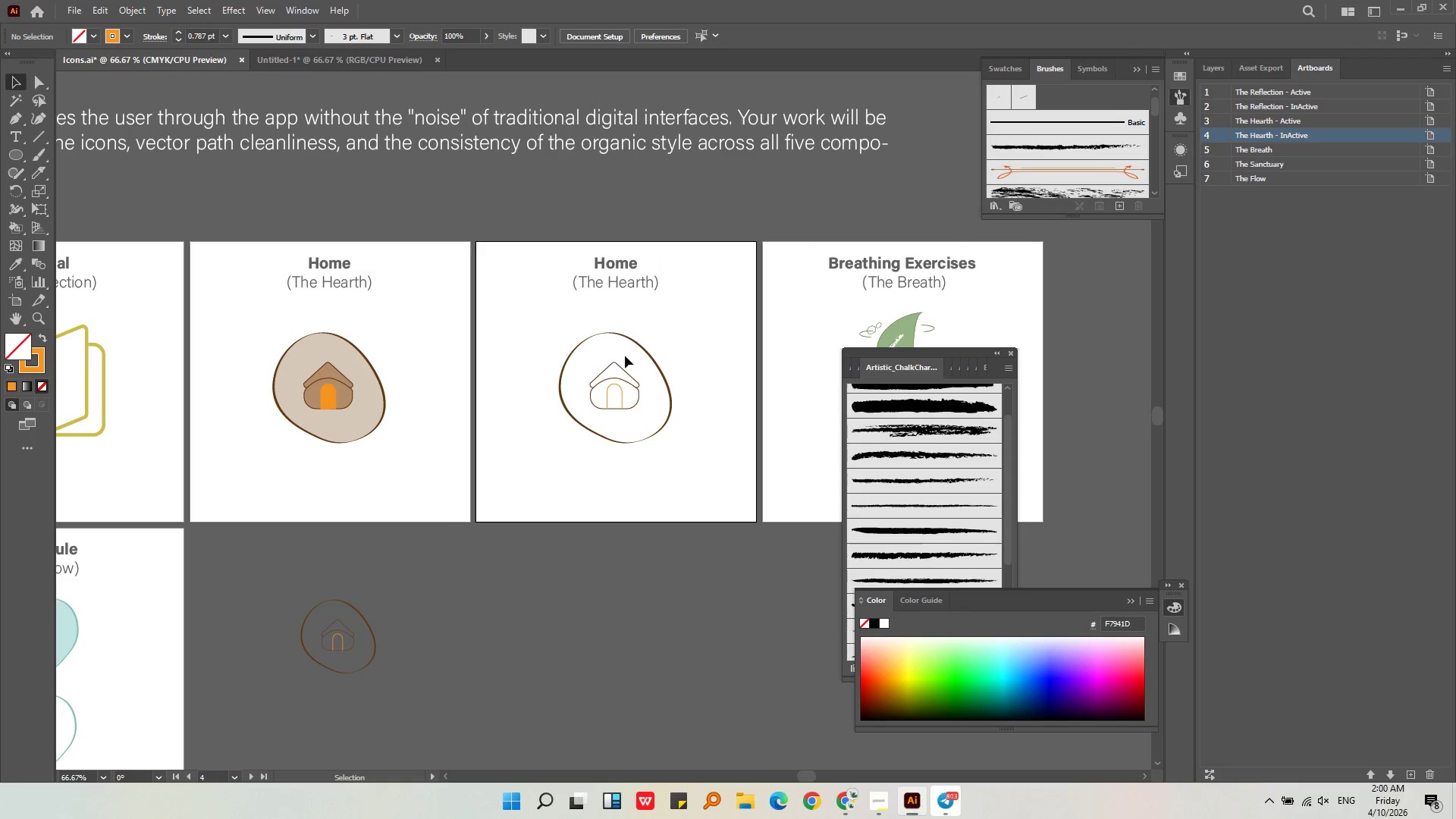 
left_click([645, 353])
 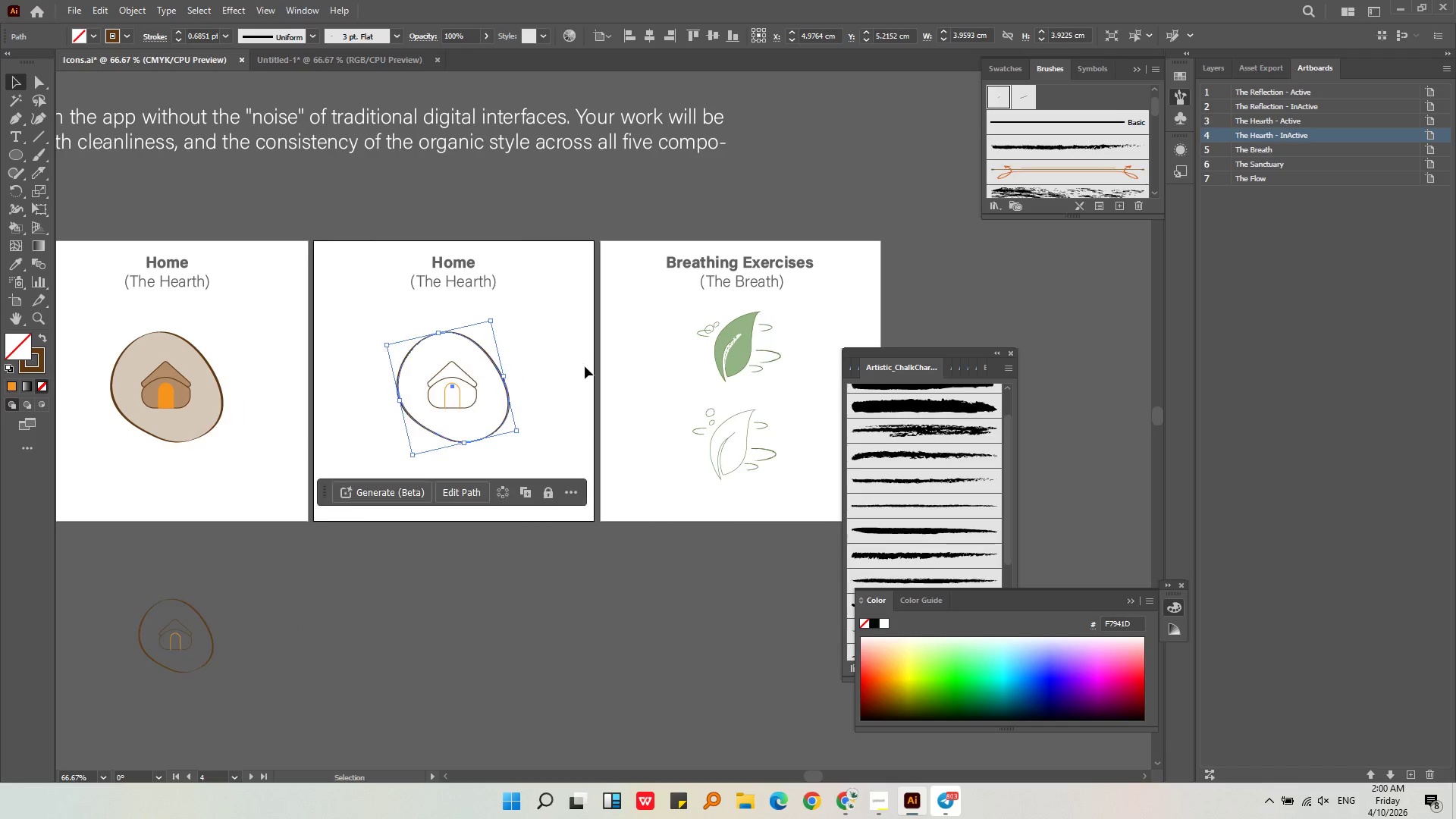 
left_click([585, 366])
 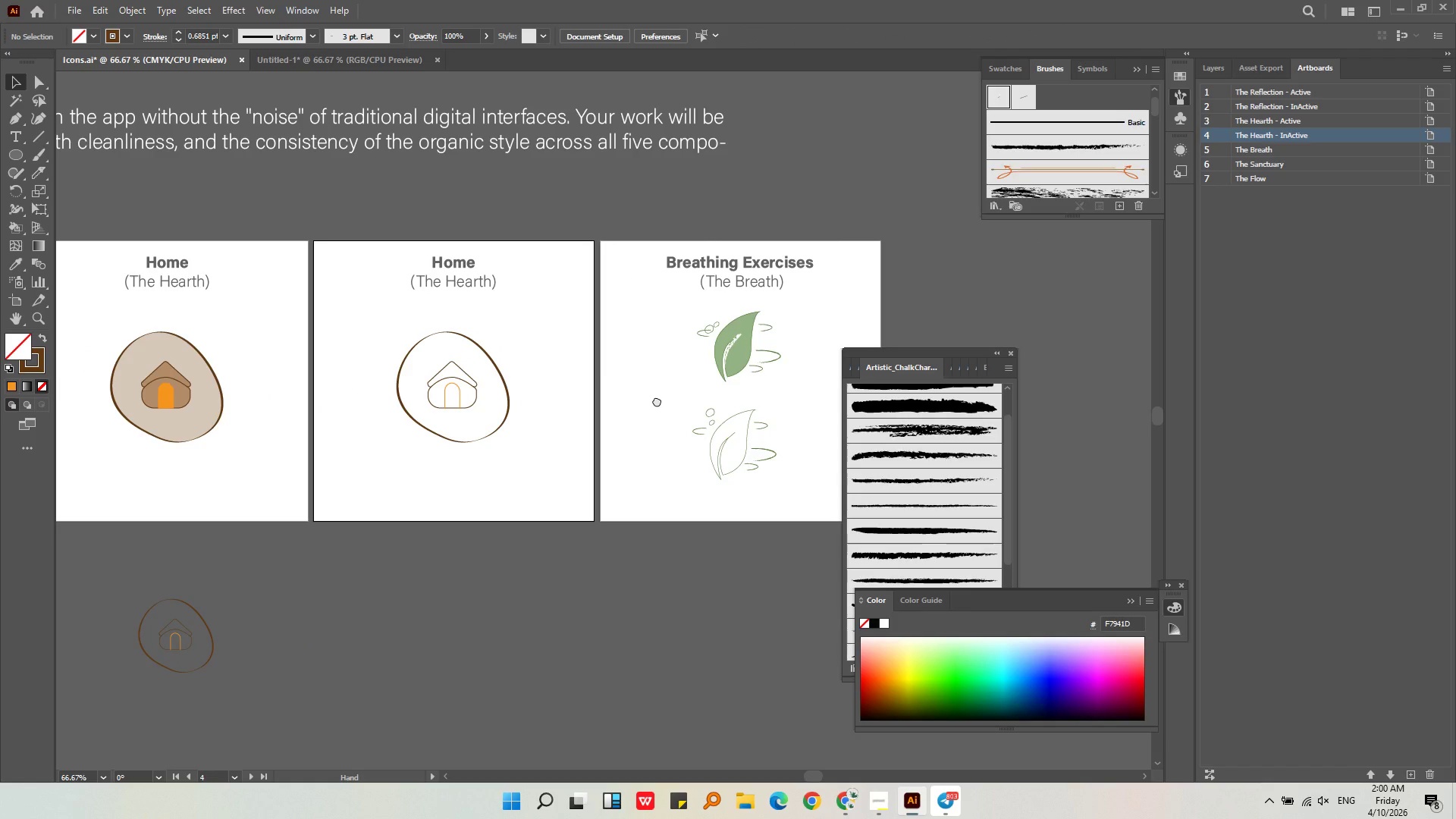 
left_click([673, 425])
 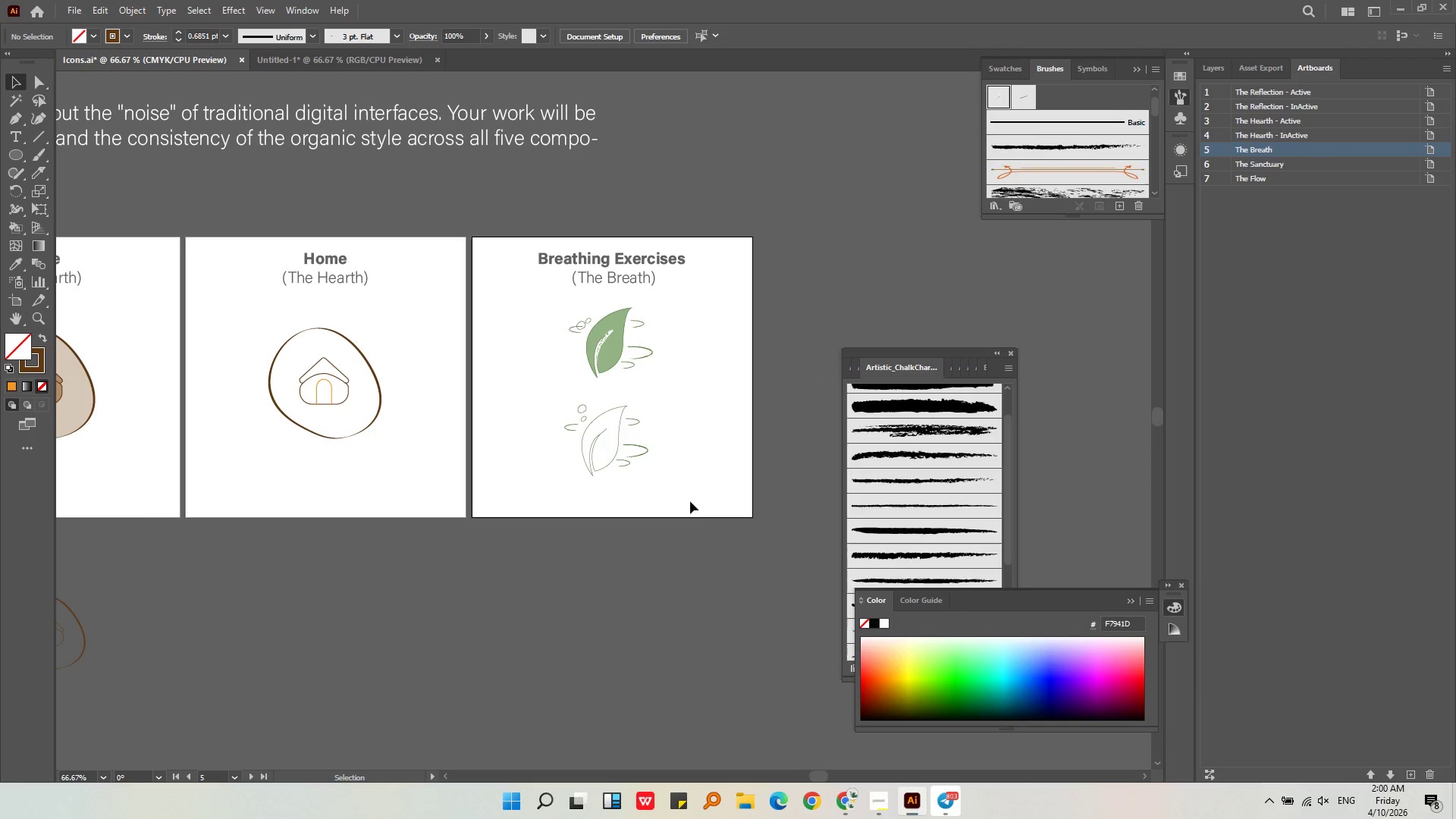 
left_click_drag(start_coordinate=[690, 500], to_coordinate=[553, 399])
 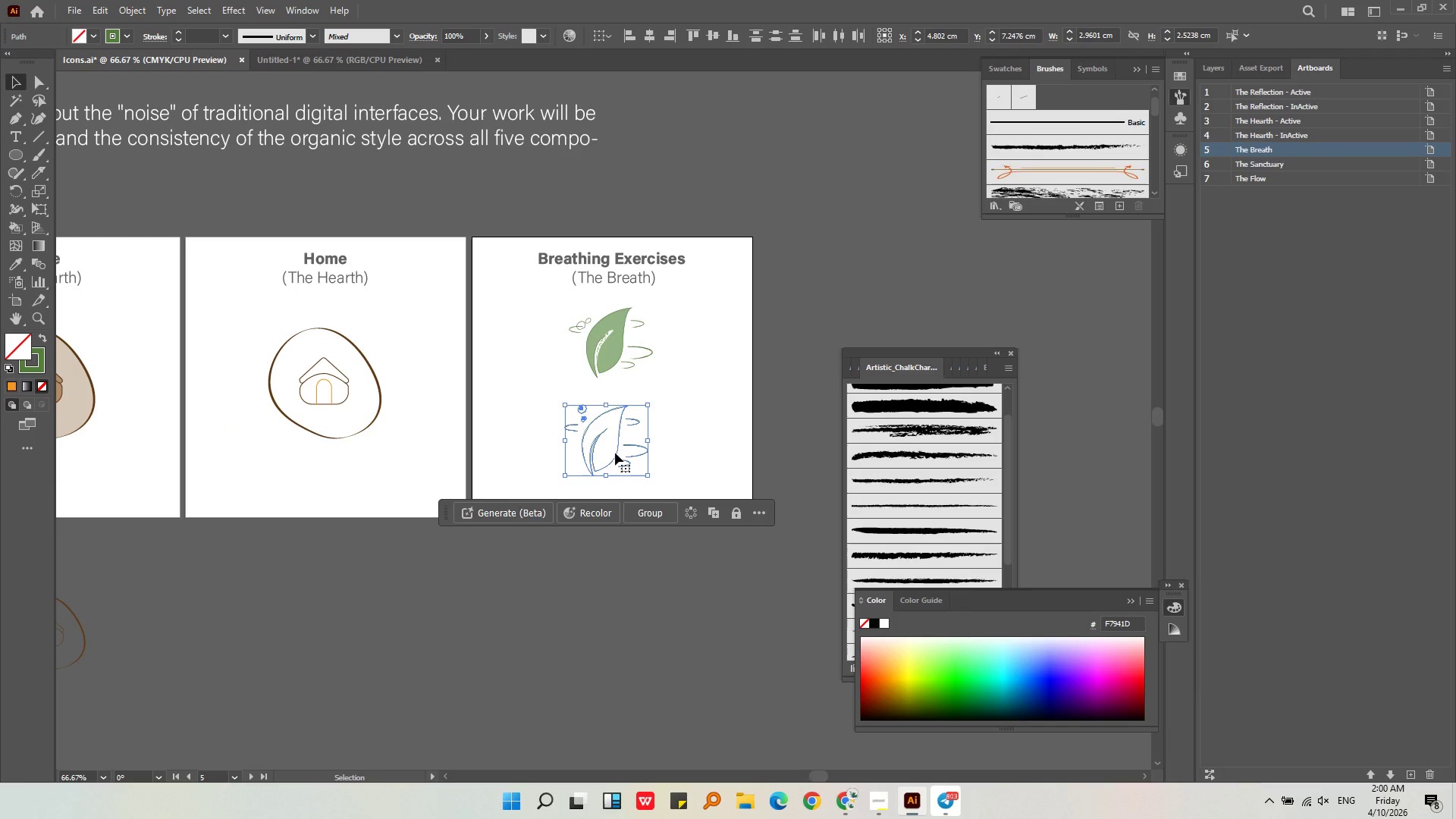 
left_click_drag(start_coordinate=[616, 453], to_coordinate=[601, 601])
 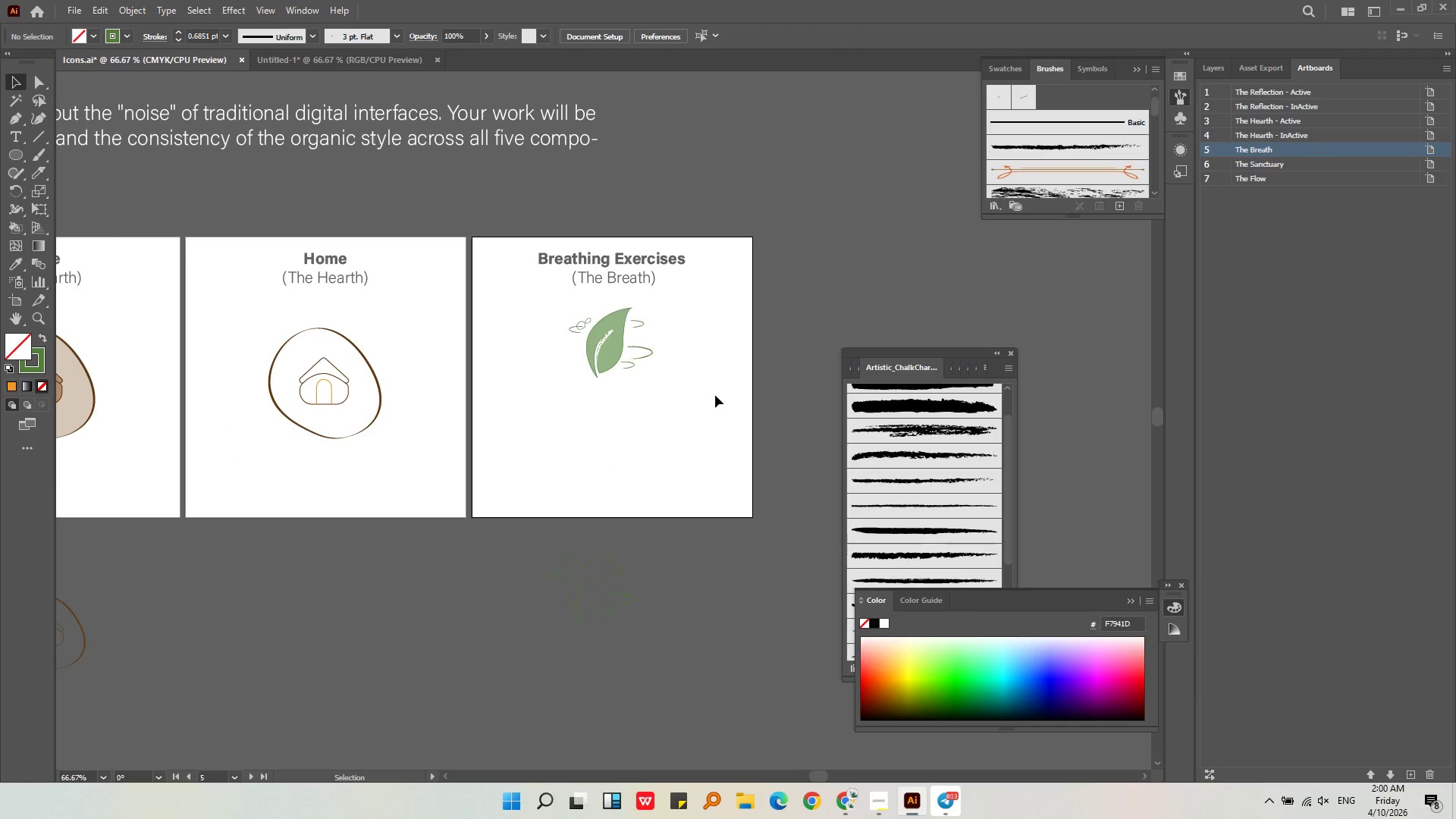 
left_click_drag(start_coordinate=[715, 395], to_coordinate=[531, 306])
 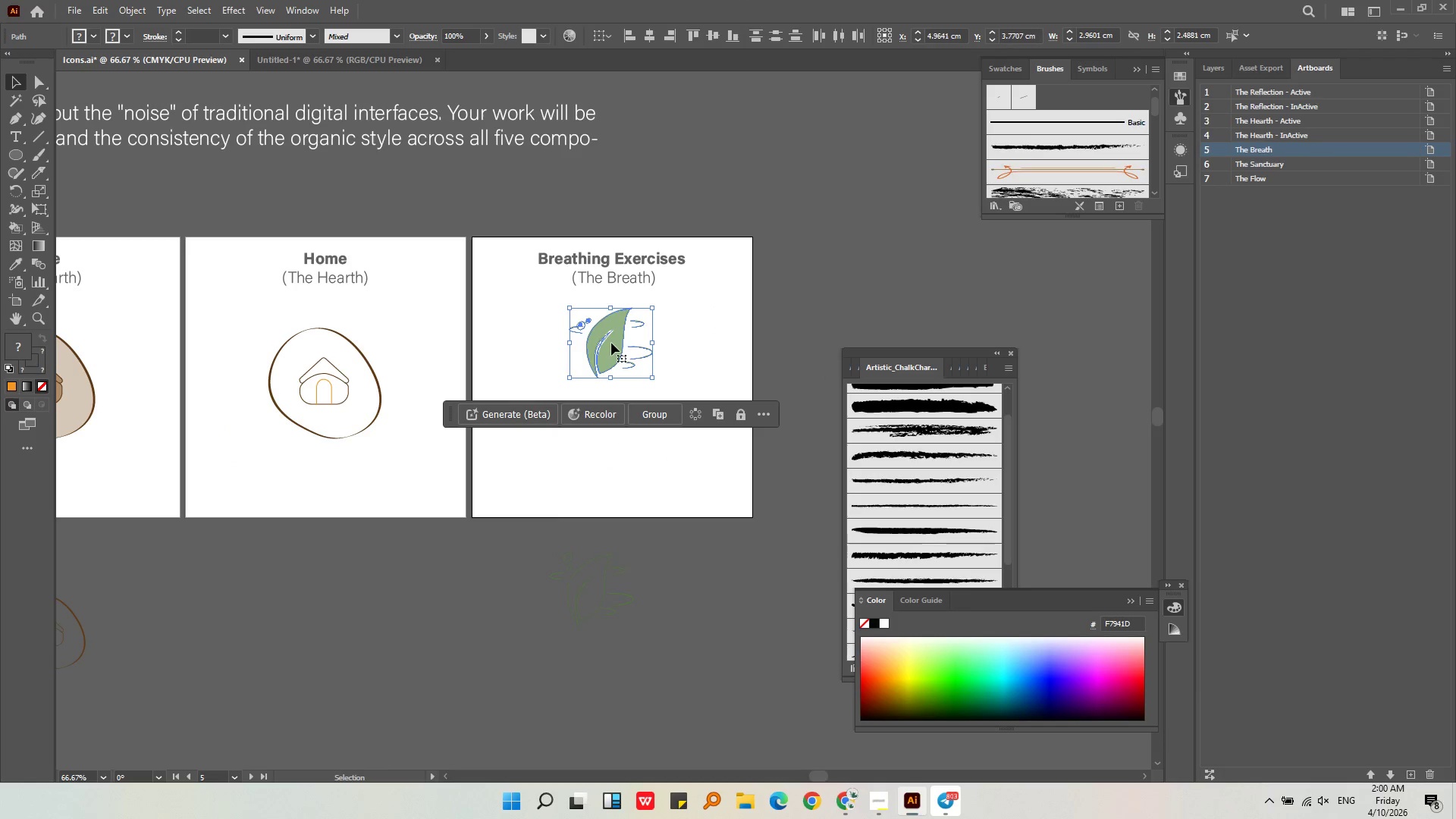 
key(Alt+AltLeft)
 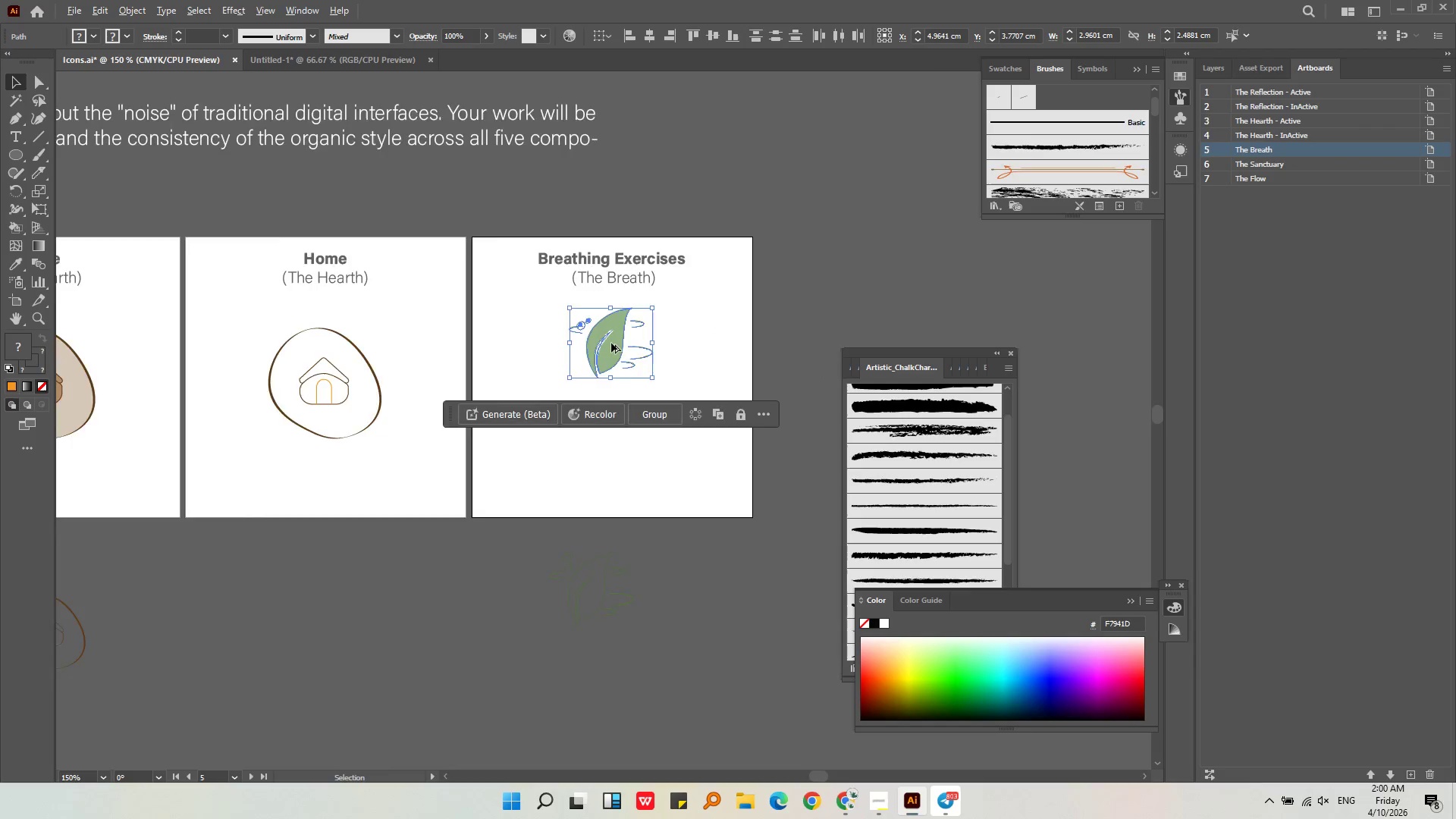 
scroll: coordinate [611, 343], scroll_direction: up, amount: 4.0
 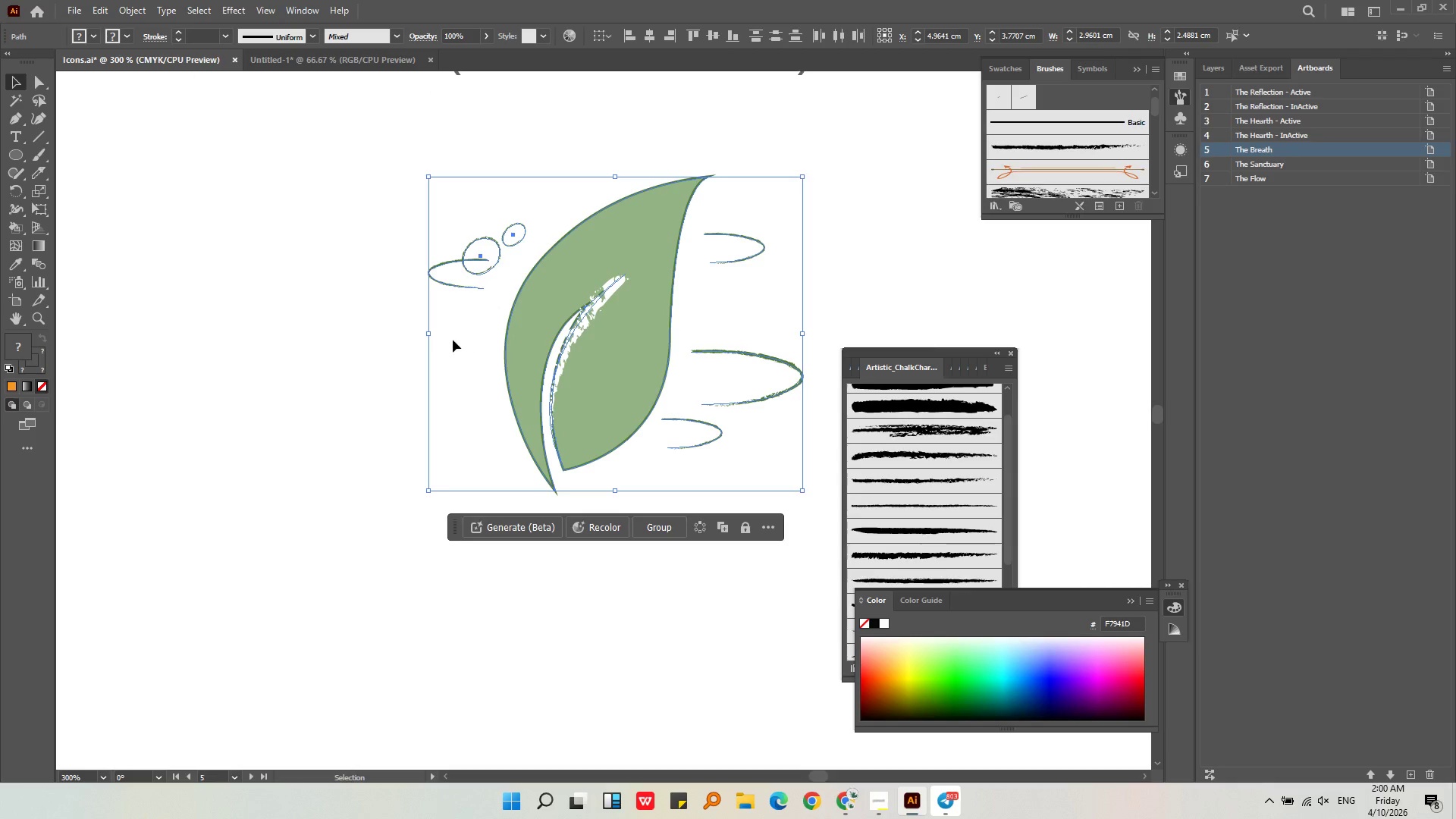 
left_click([453, 340])
 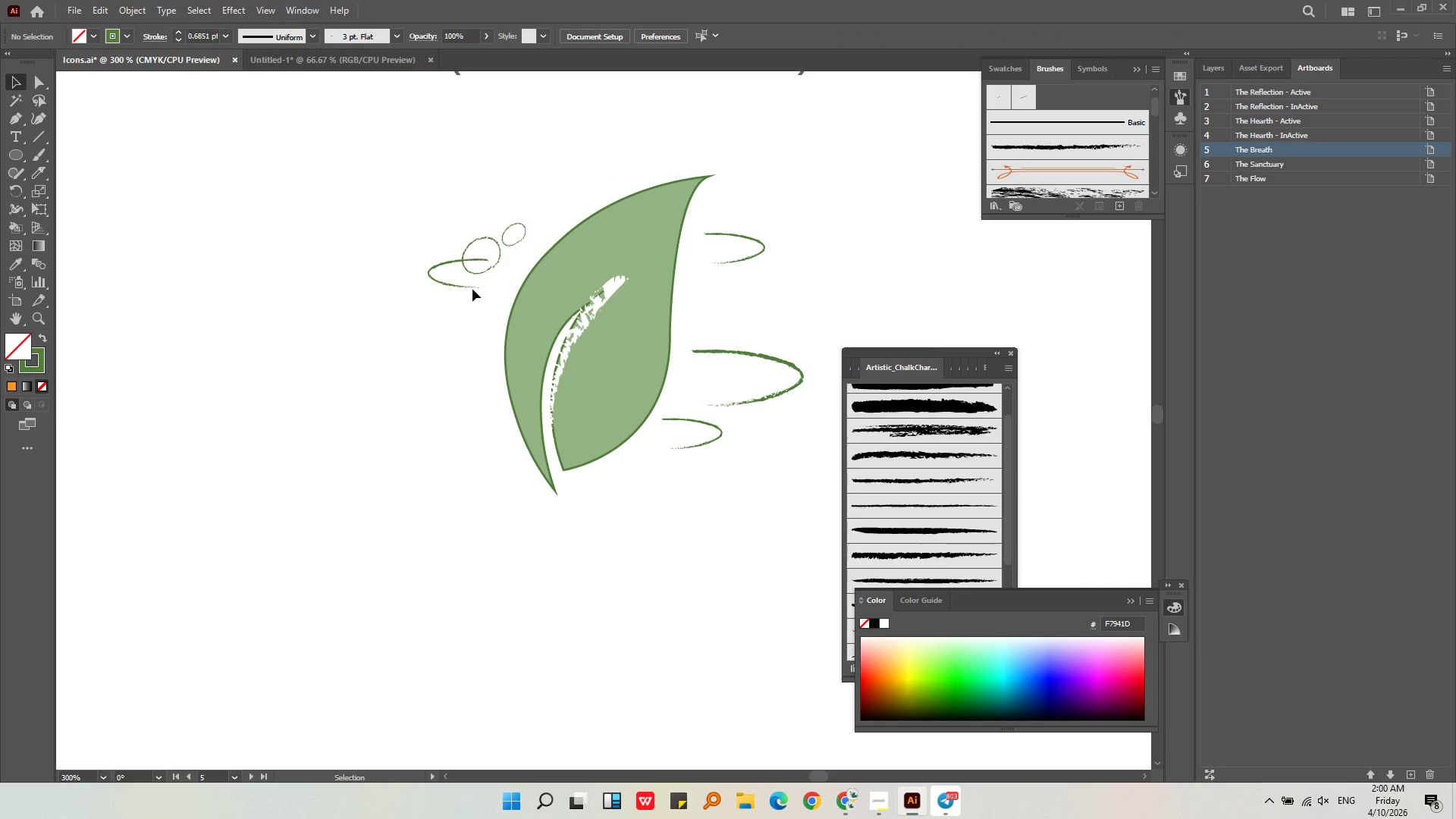 
left_click_drag(start_coordinate=[472, 288], to_coordinate=[470, 335])
 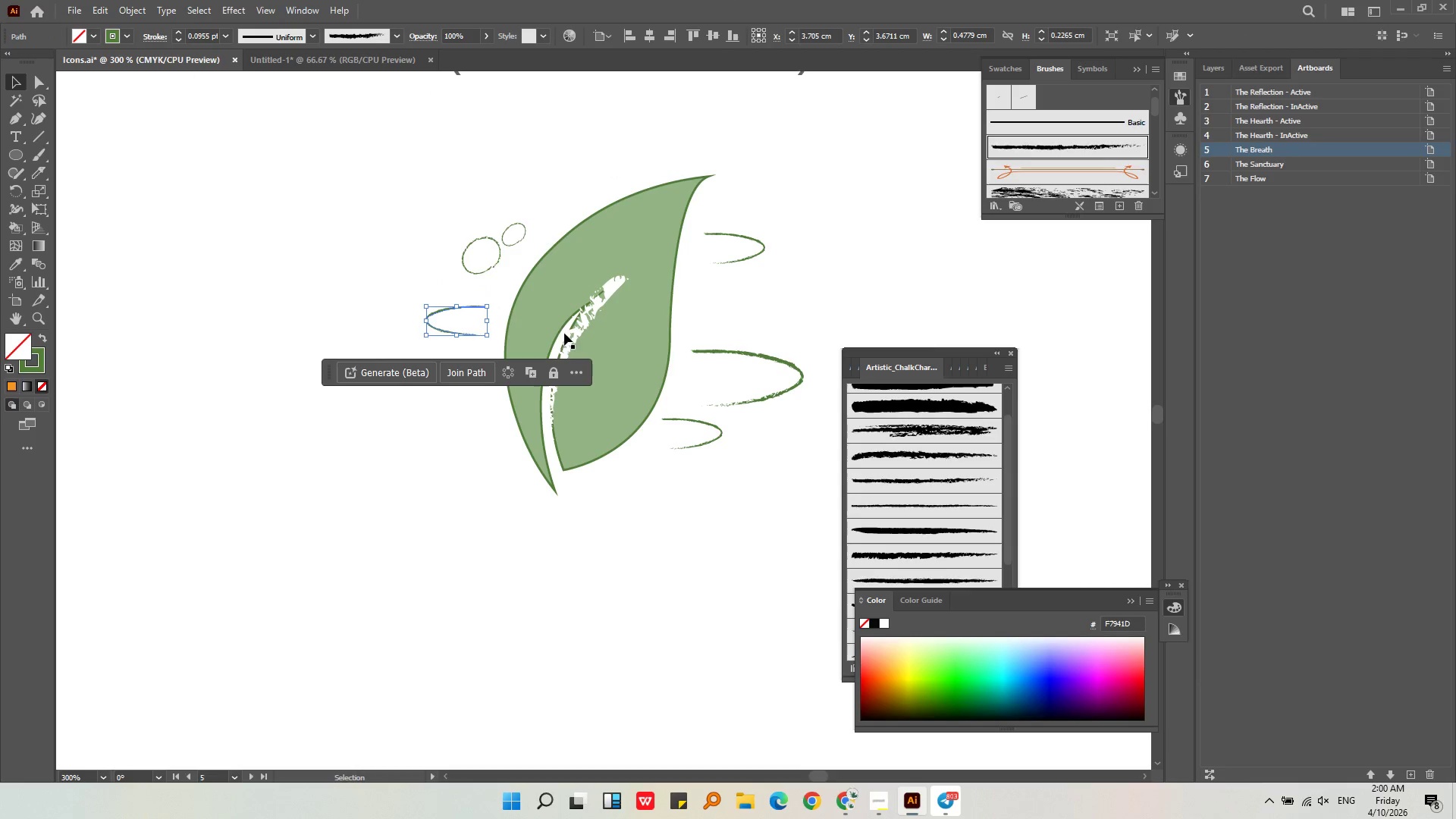 
left_click([576, 334])
 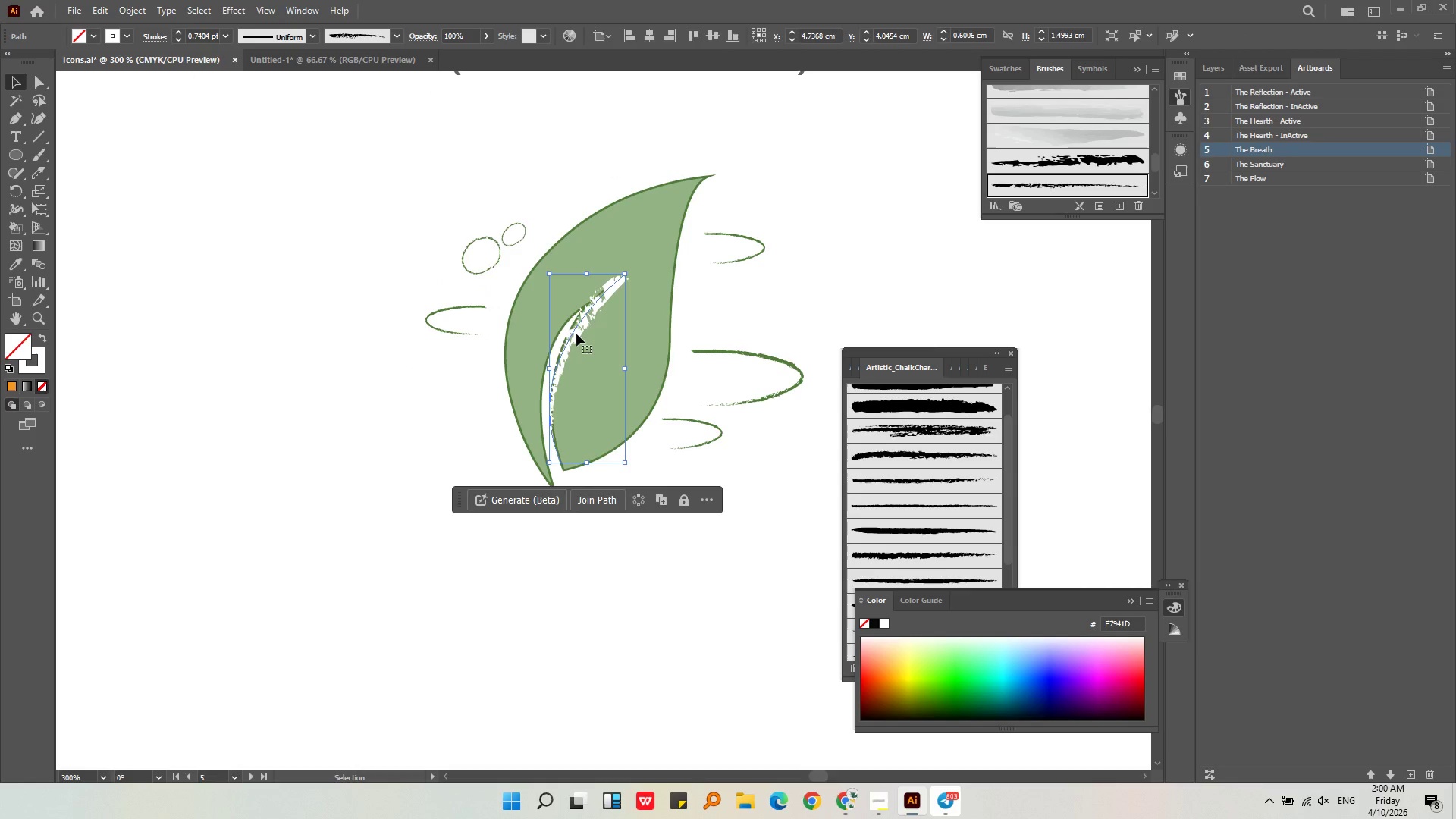 
key(Backspace)
 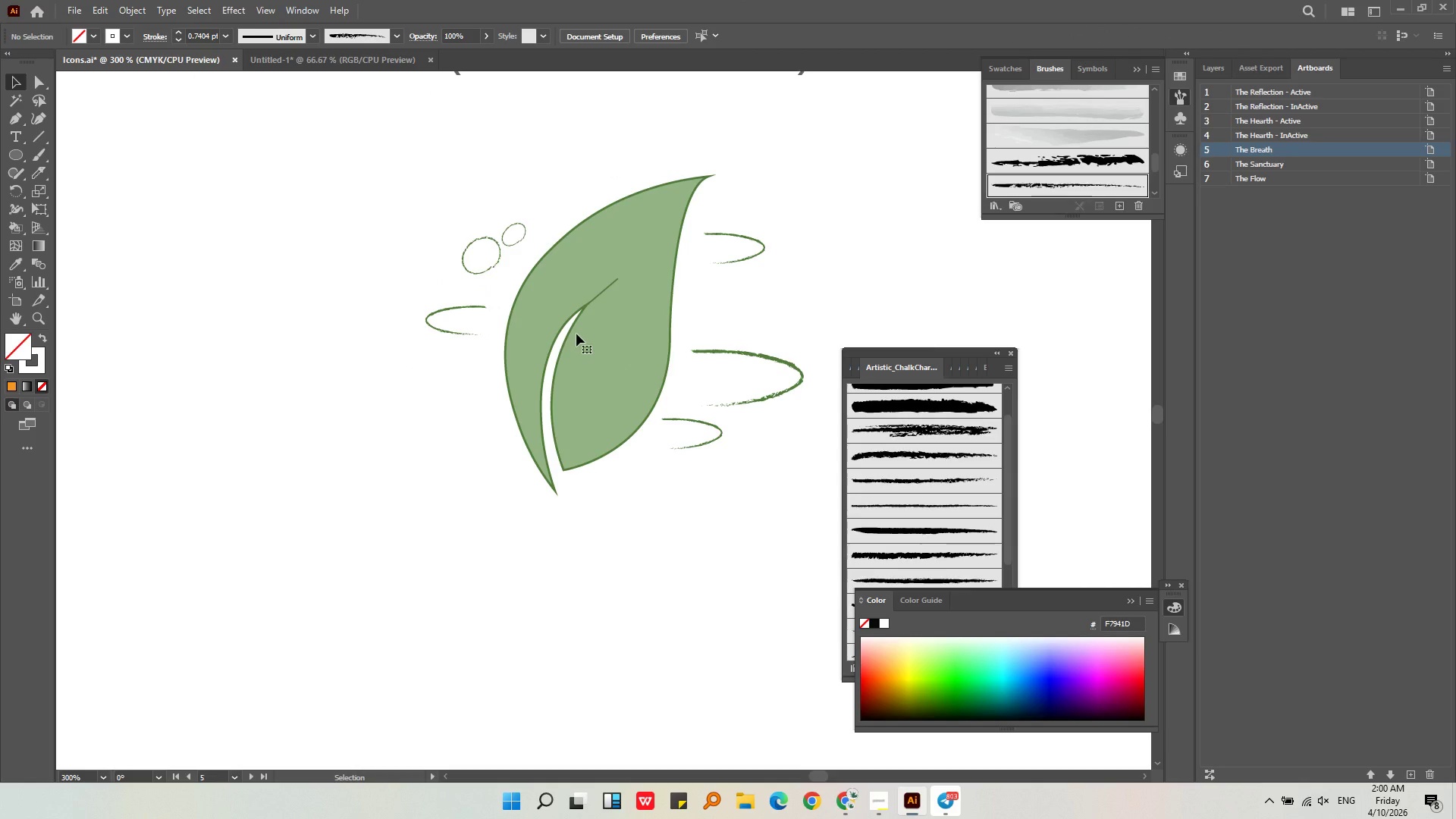 
key(Alt+AltLeft)
 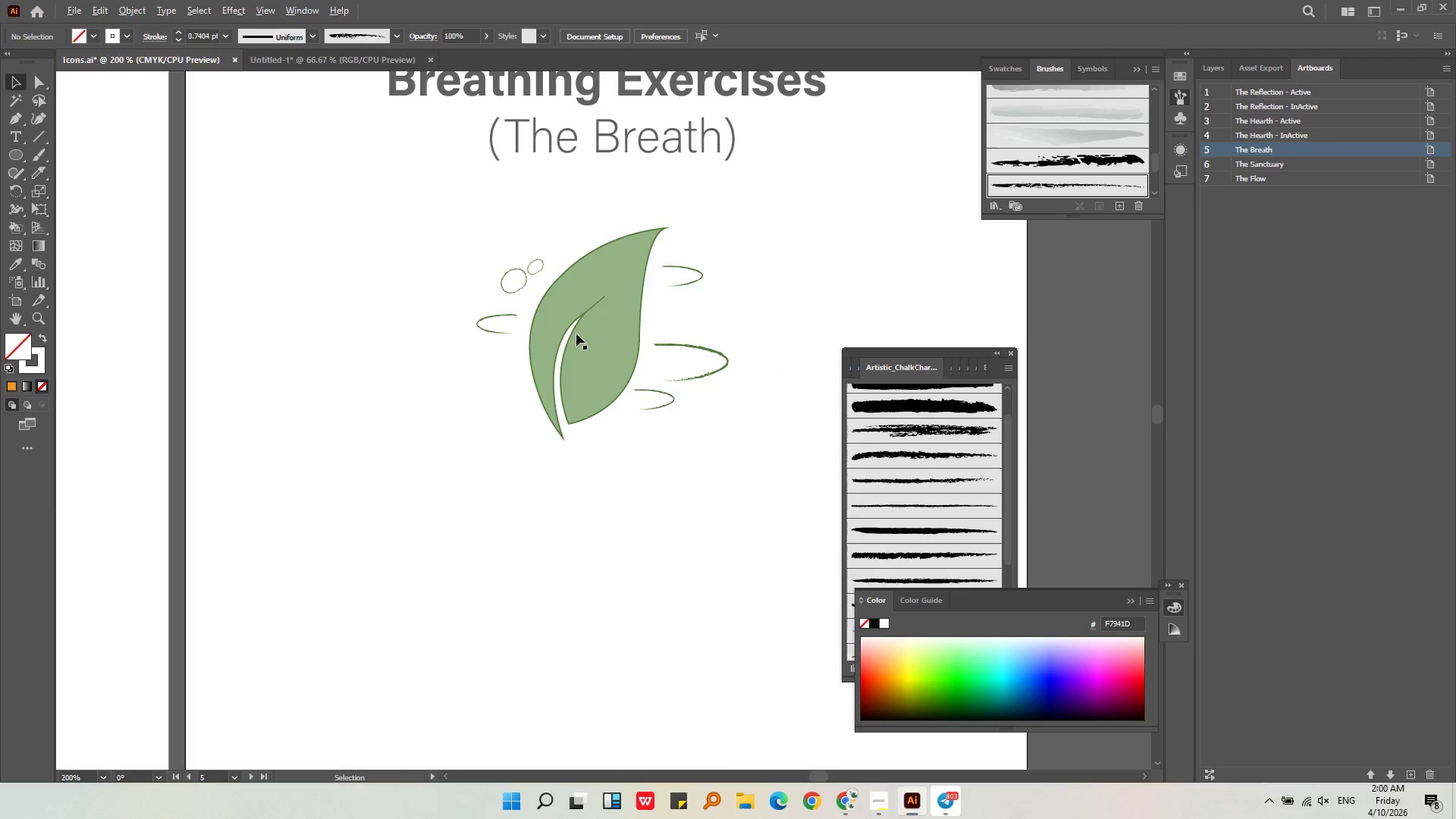 
left_click([715, 421])
 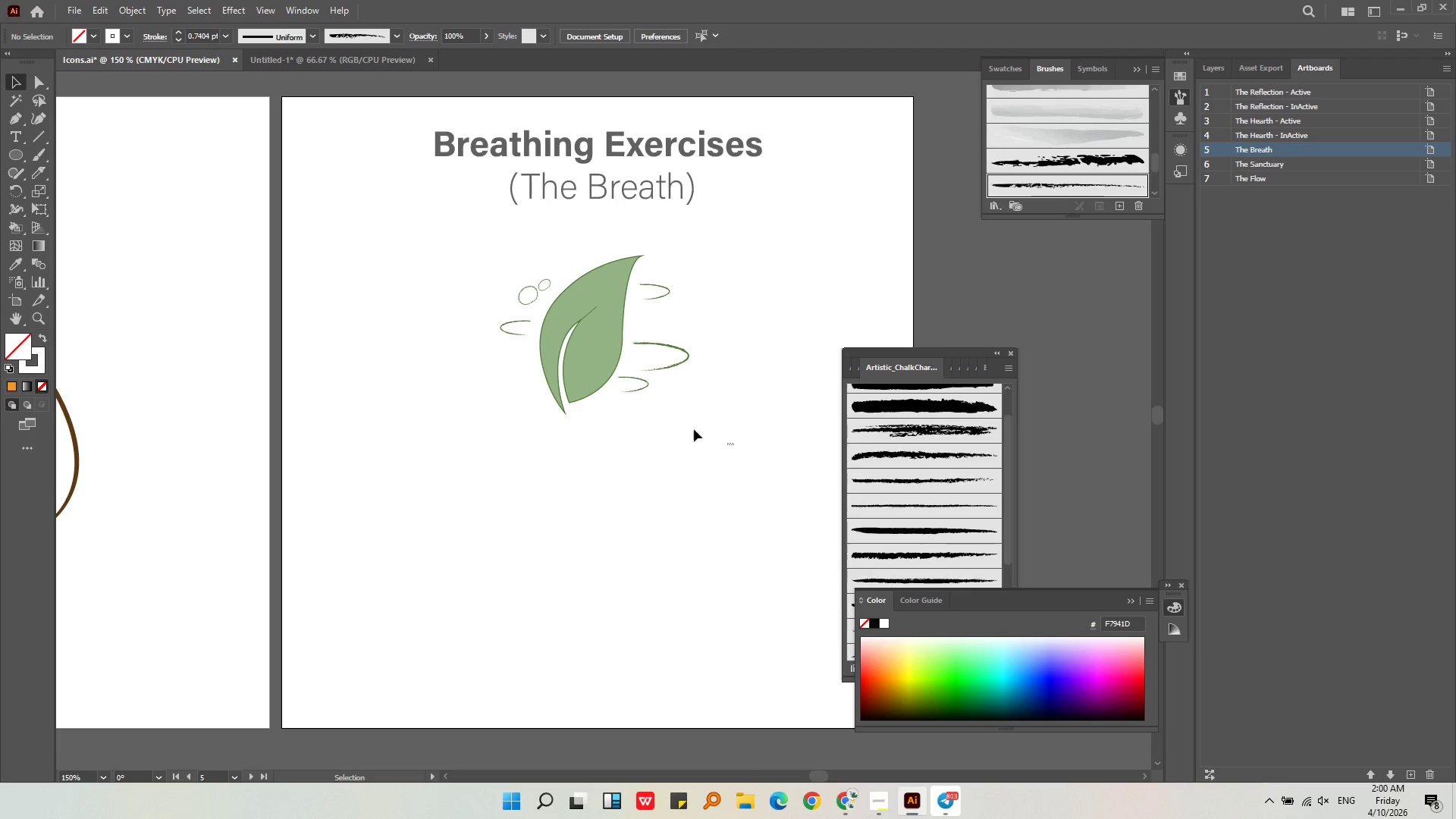 
scroll: coordinate [576, 334], scroll_direction: down, amount: 2.0
 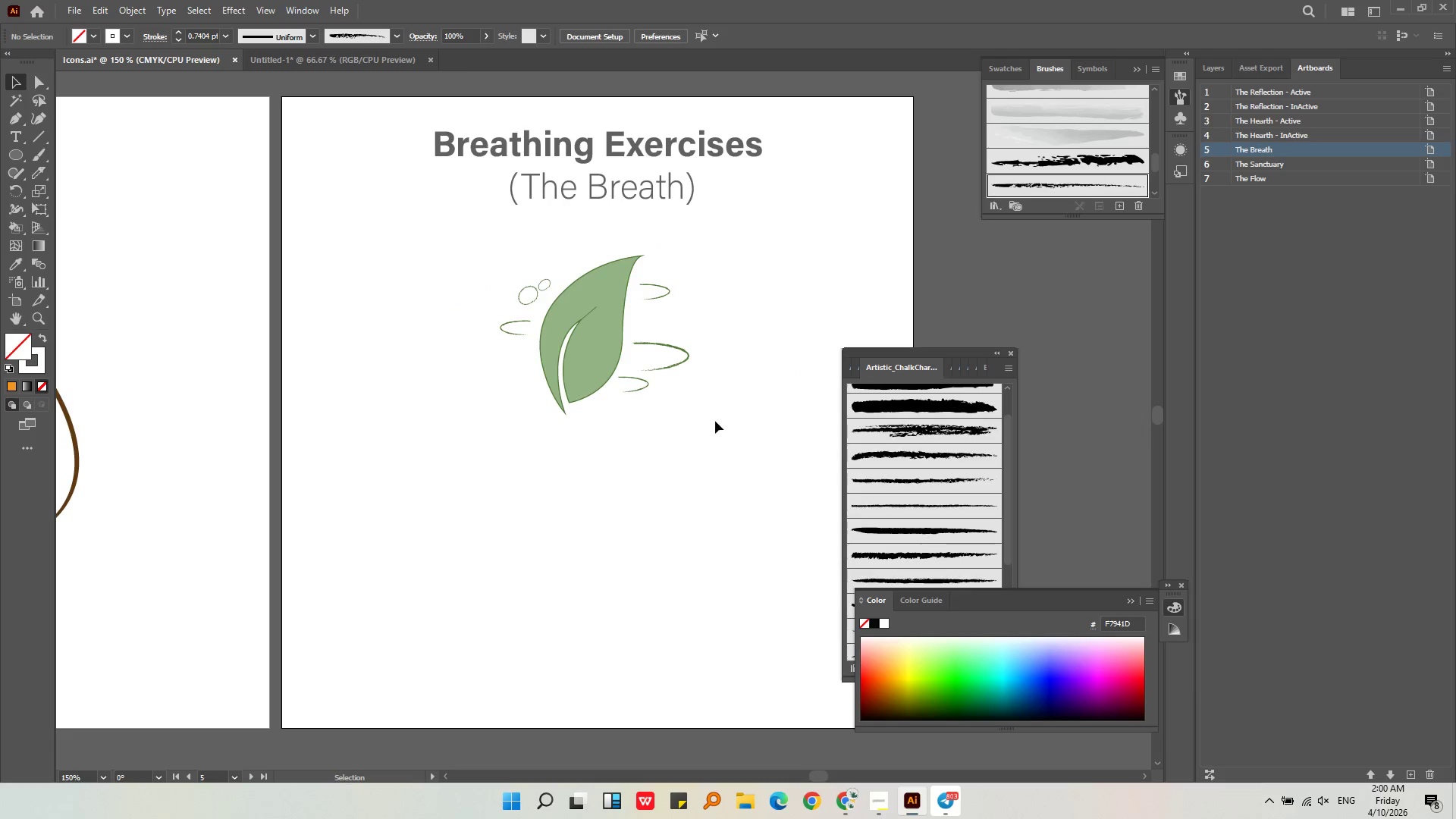 
left_click_drag(start_coordinate=[733, 444], to_coordinate=[463, 238])
 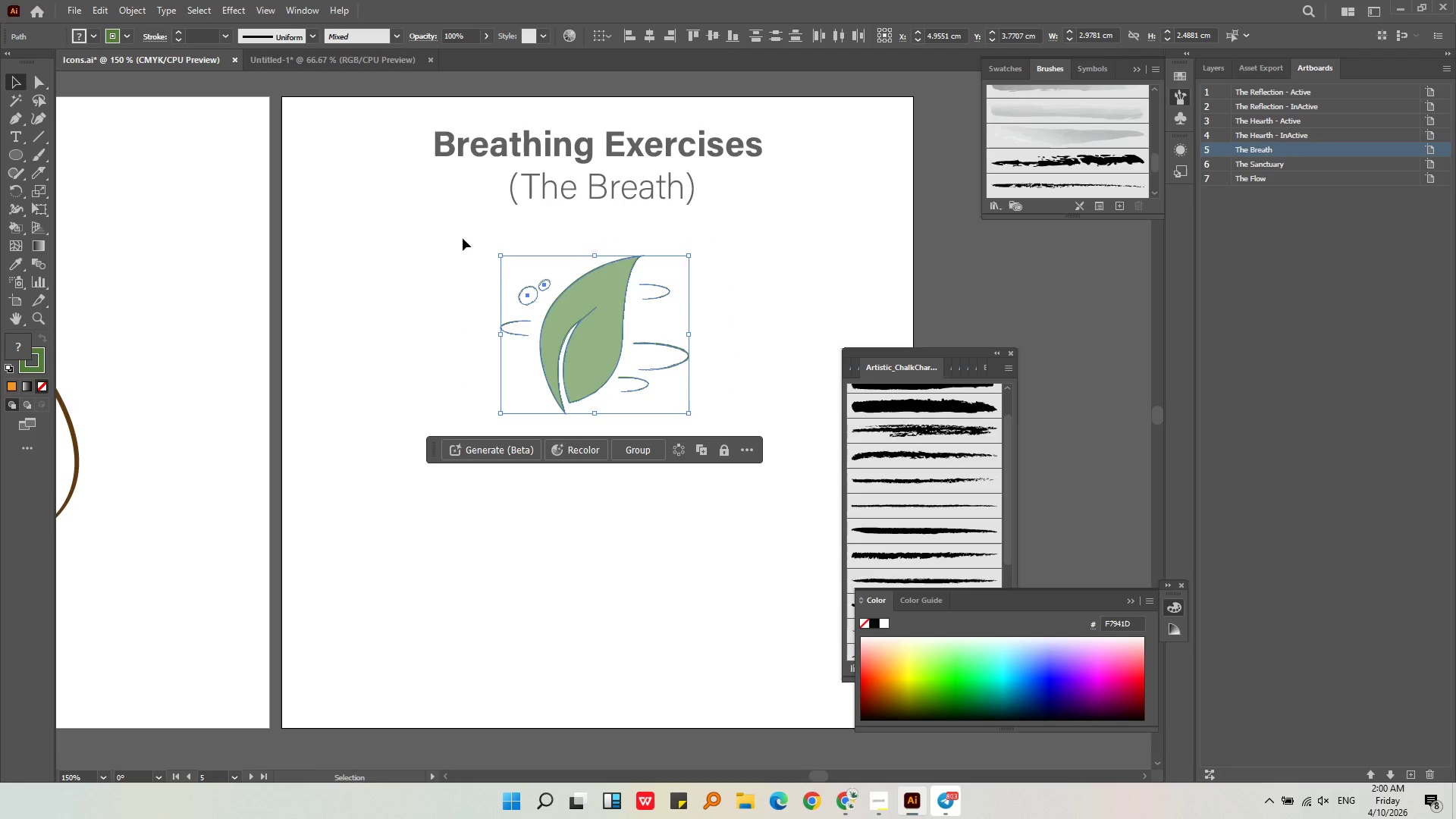 
key(Control+G)
 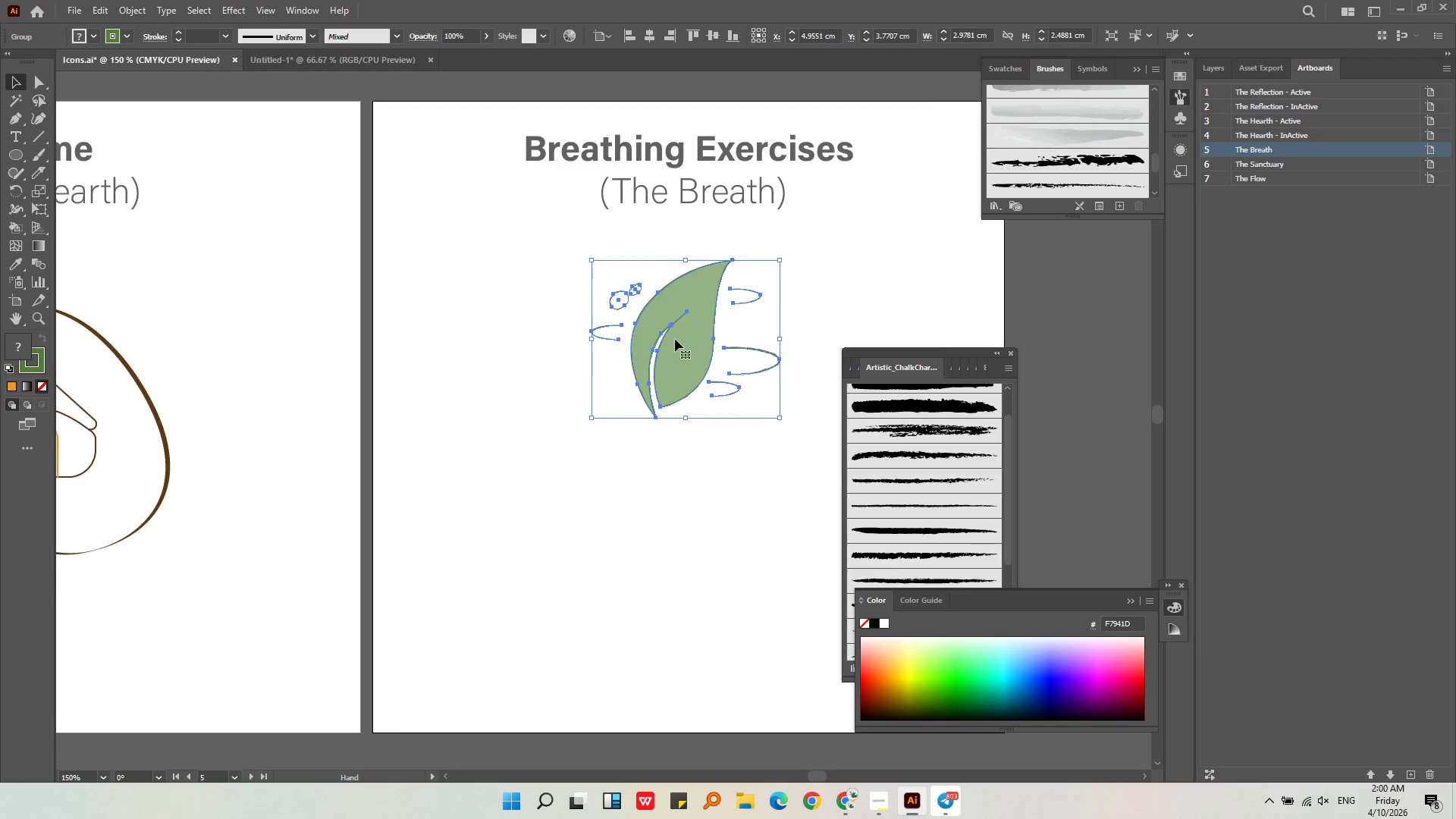 
left_click_drag(start_coordinate=[675, 339], to_coordinate=[266, 395])
 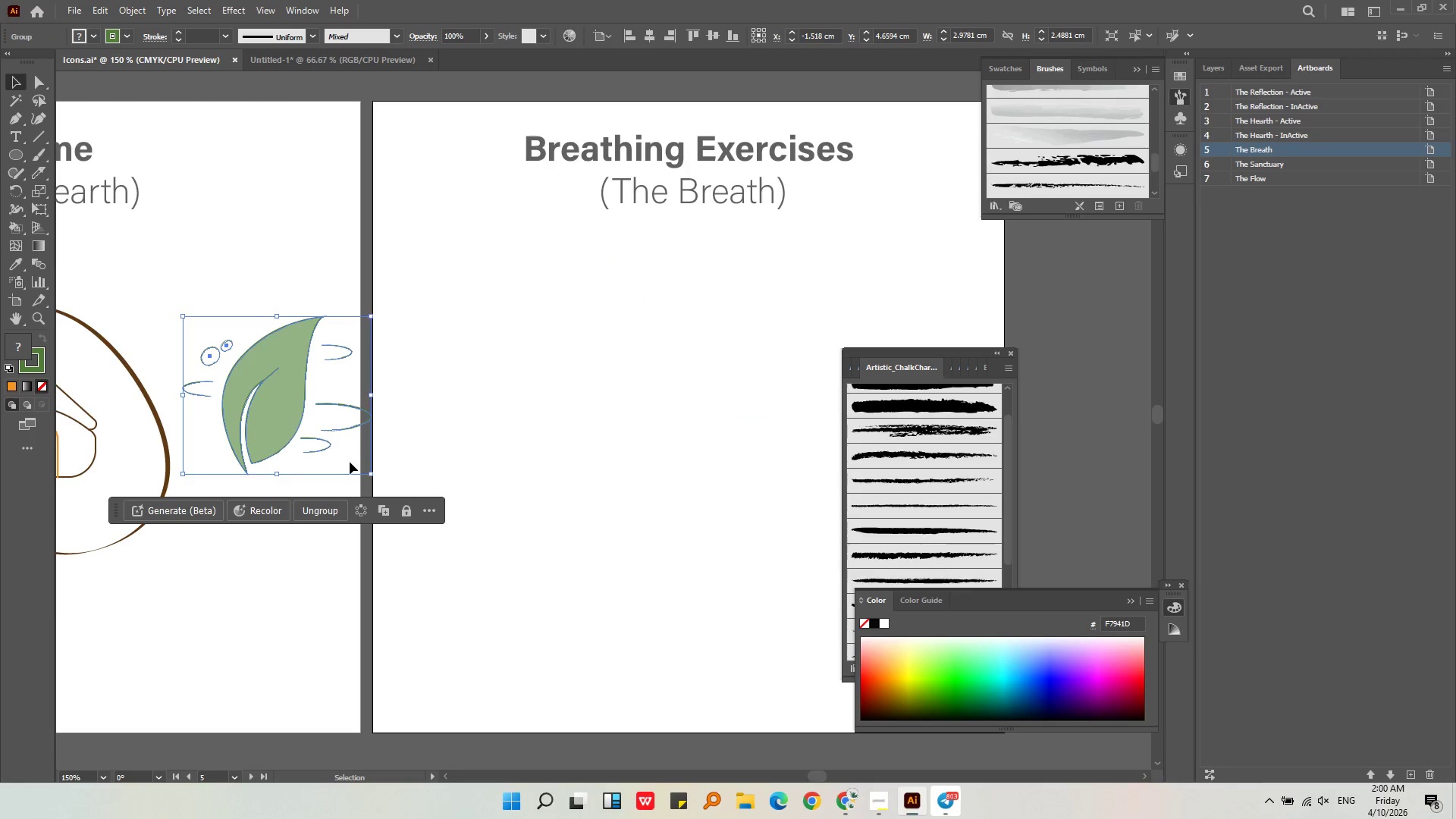 
hold_key(key=ShiftLeft, duration=1.27)
left_click_drag(start_coordinate=[369, 475], to_coordinate=[459, 594])
 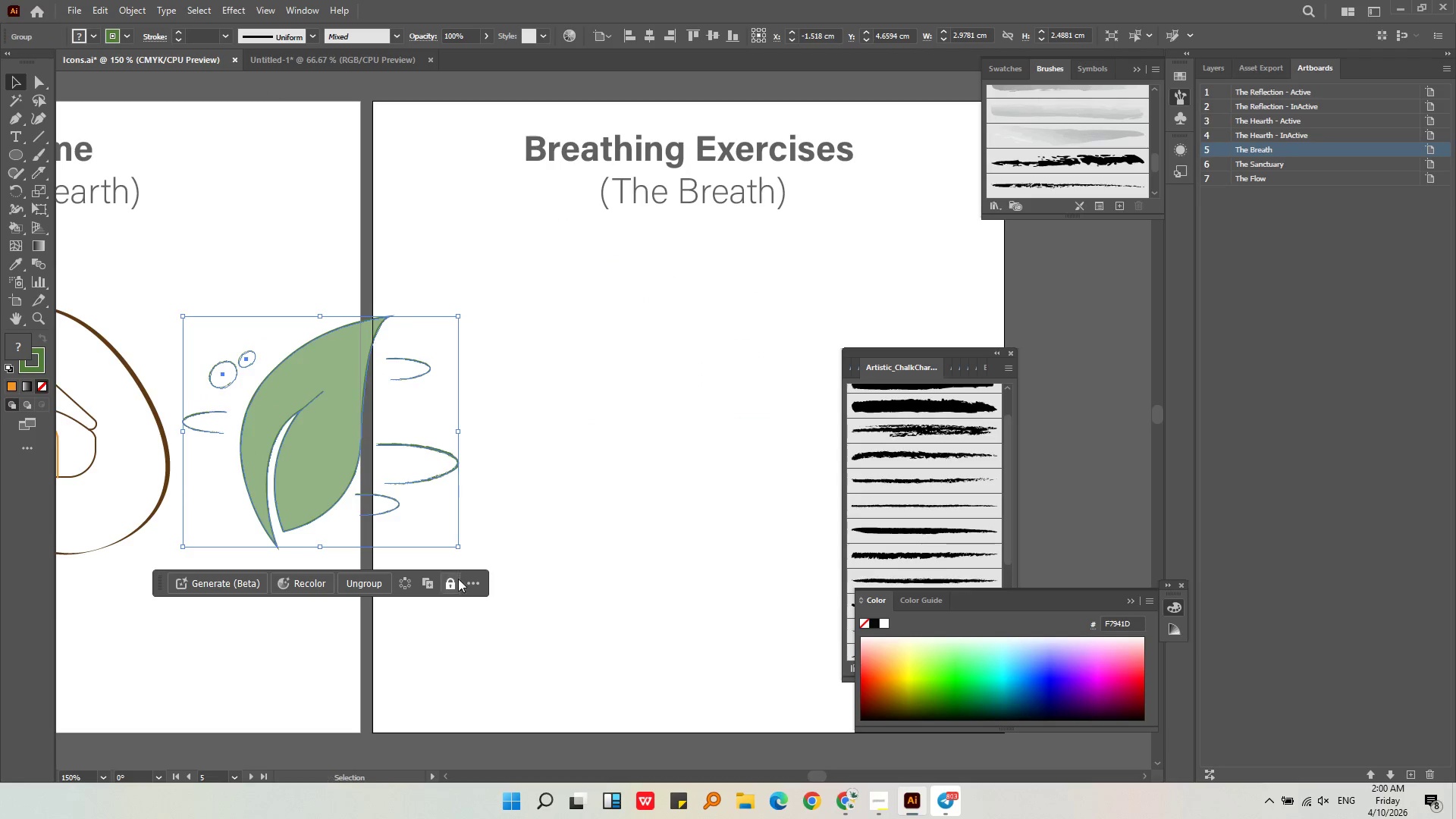 
key(Alt+AltLeft)
 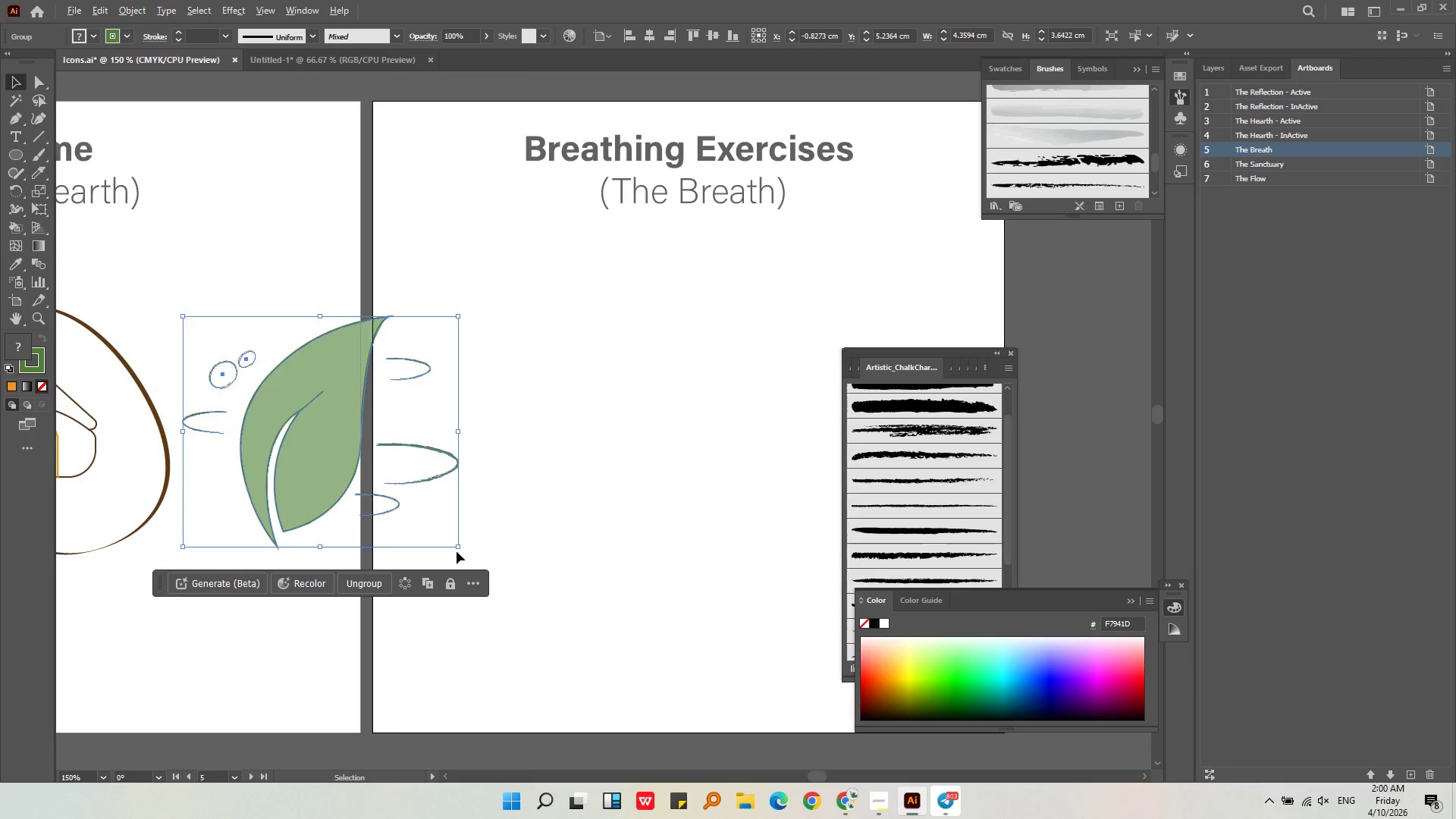 
scroll: coordinate [457, 552], scroll_direction: down, amount: 1.0
 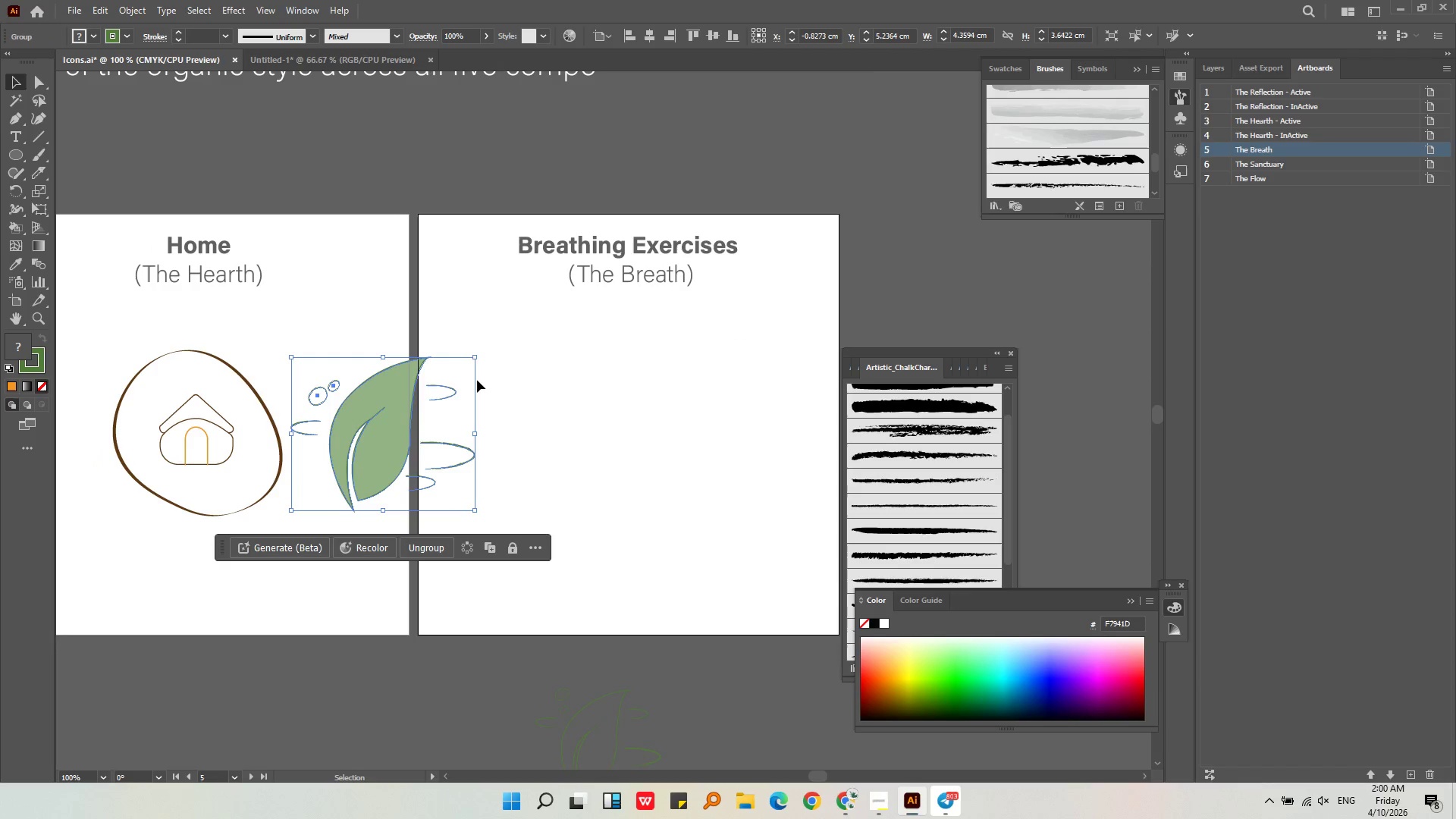 
hold_key(key=ShiftLeft, duration=0.8)
left_click_drag(start_coordinate=[475, 356], to_coordinate=[469, 364])
 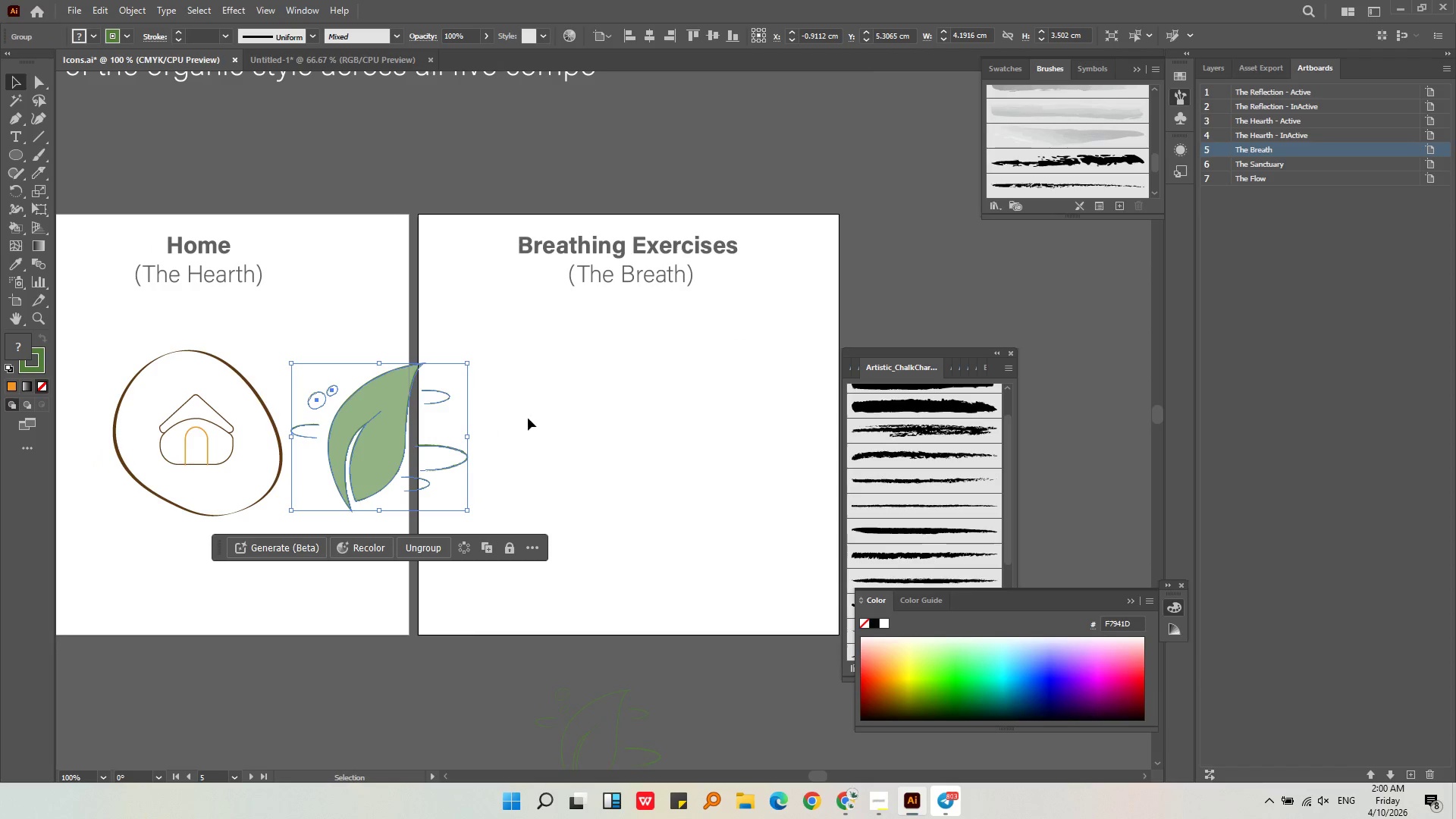 
key(Alt+AltLeft)
 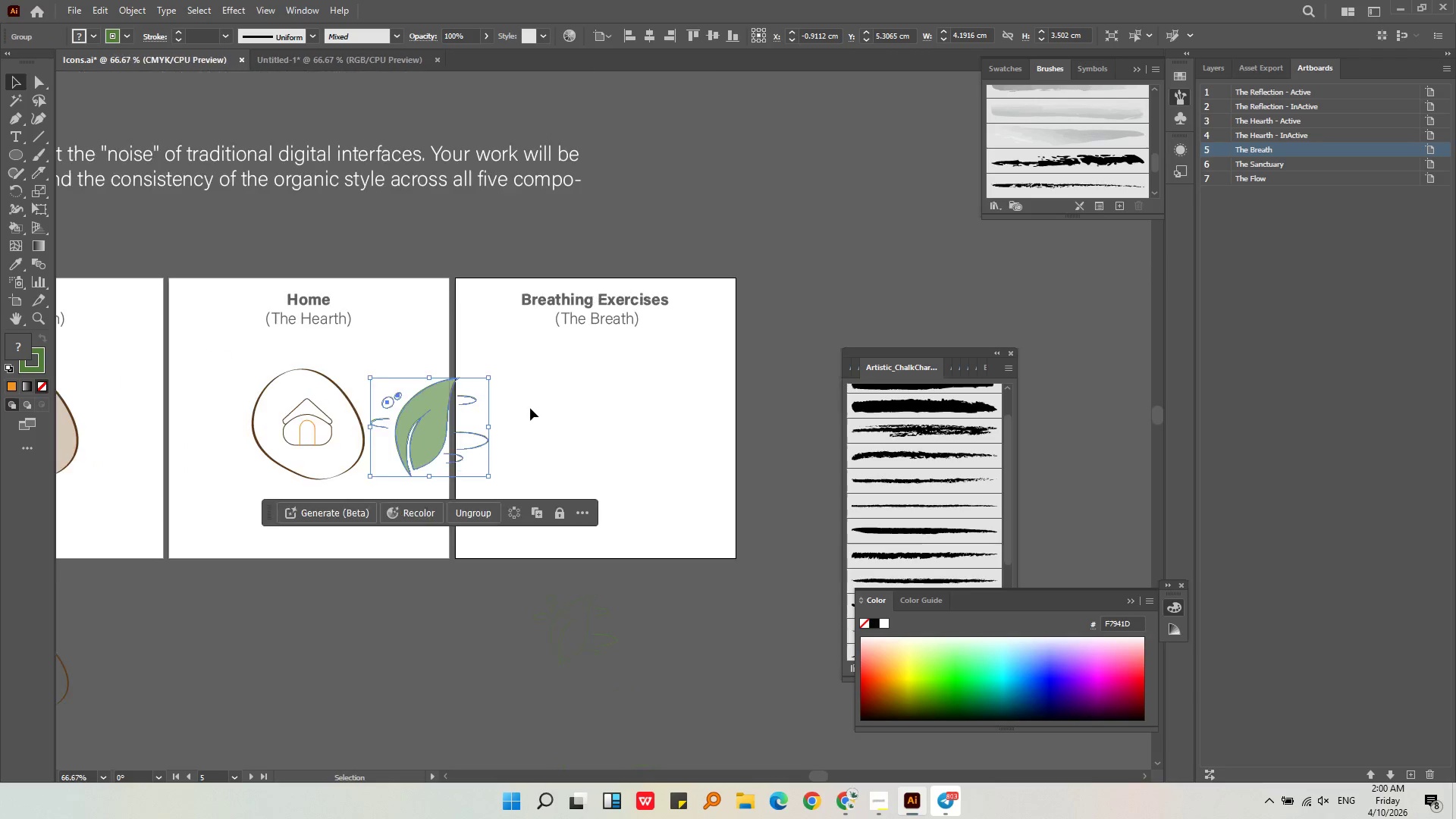 
scroll: coordinate [530, 408], scroll_direction: down, amount: 1.0
 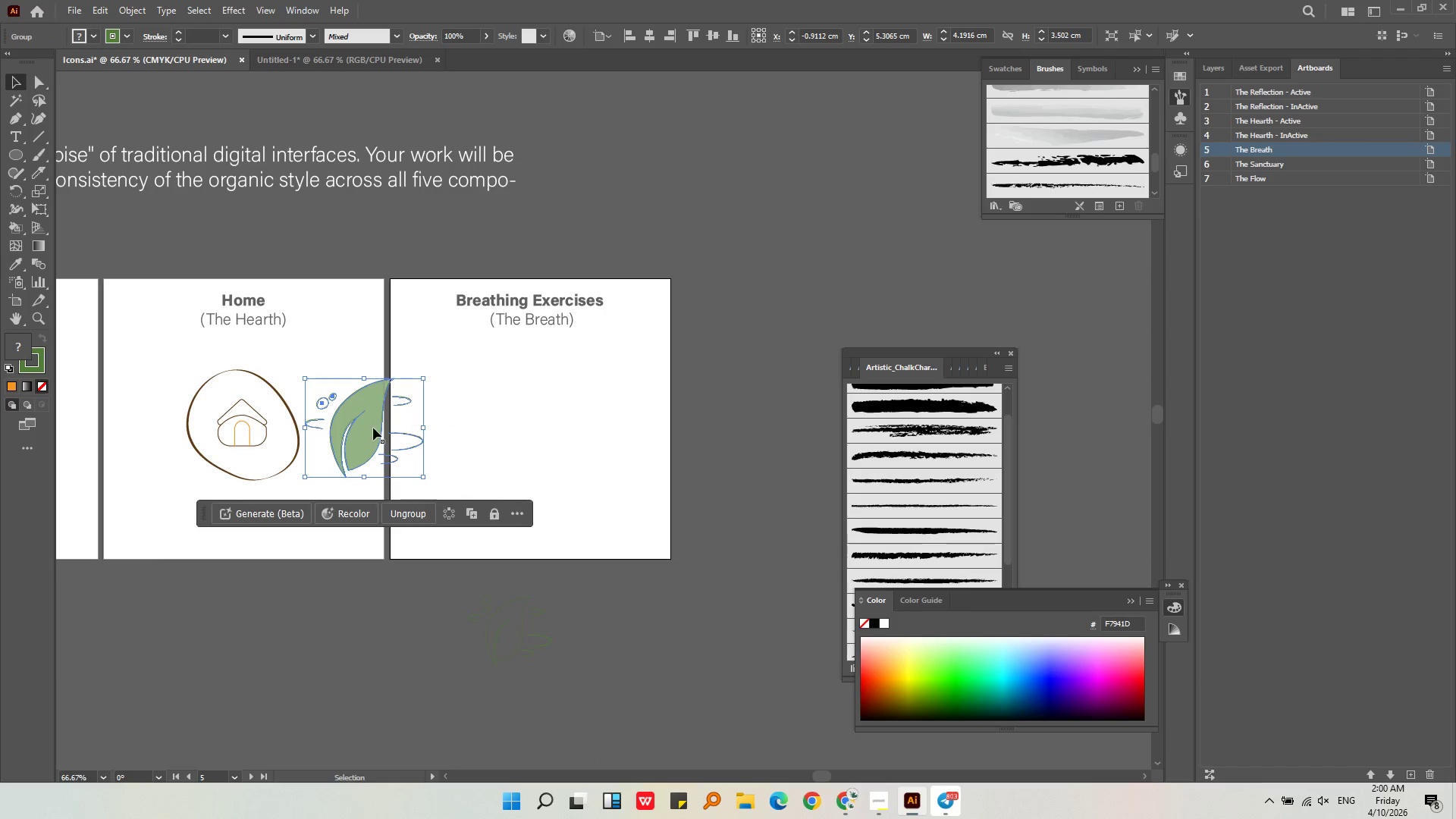 
left_click_drag(start_coordinate=[368, 428], to_coordinate=[532, 446])
 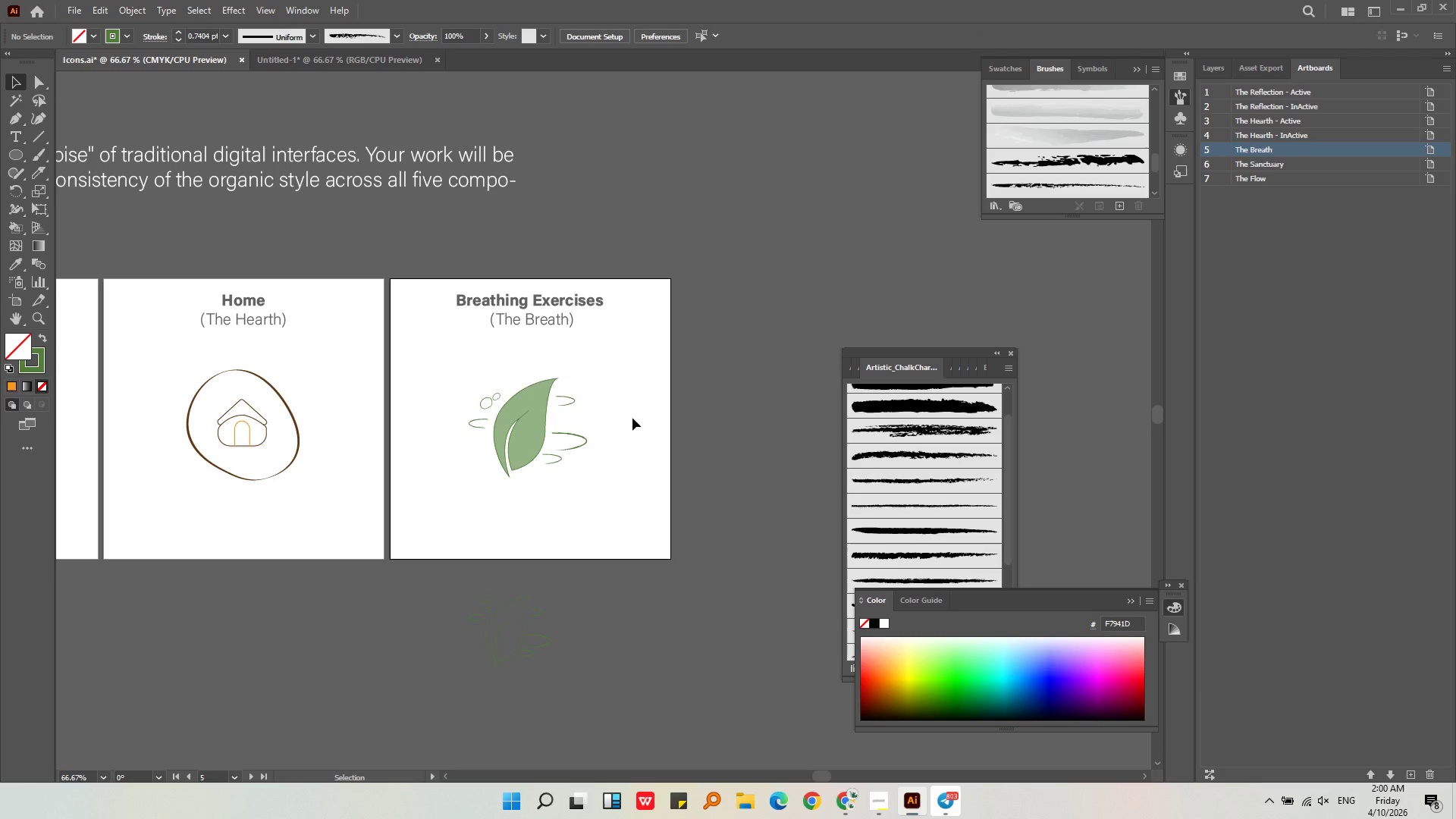 
hold_key(key=ShiftLeft, duration=1.39)
 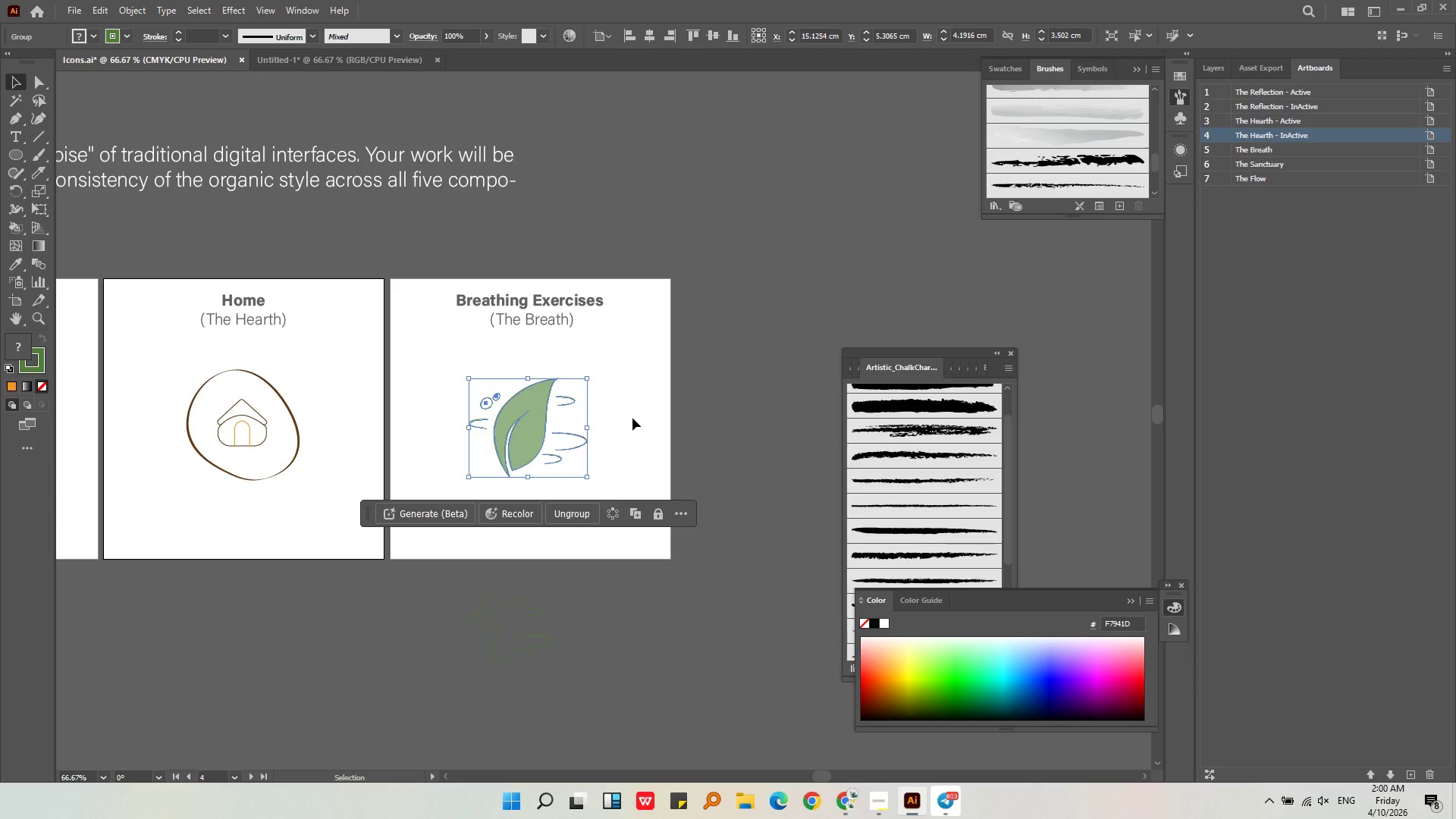 
left_click([632, 418])
 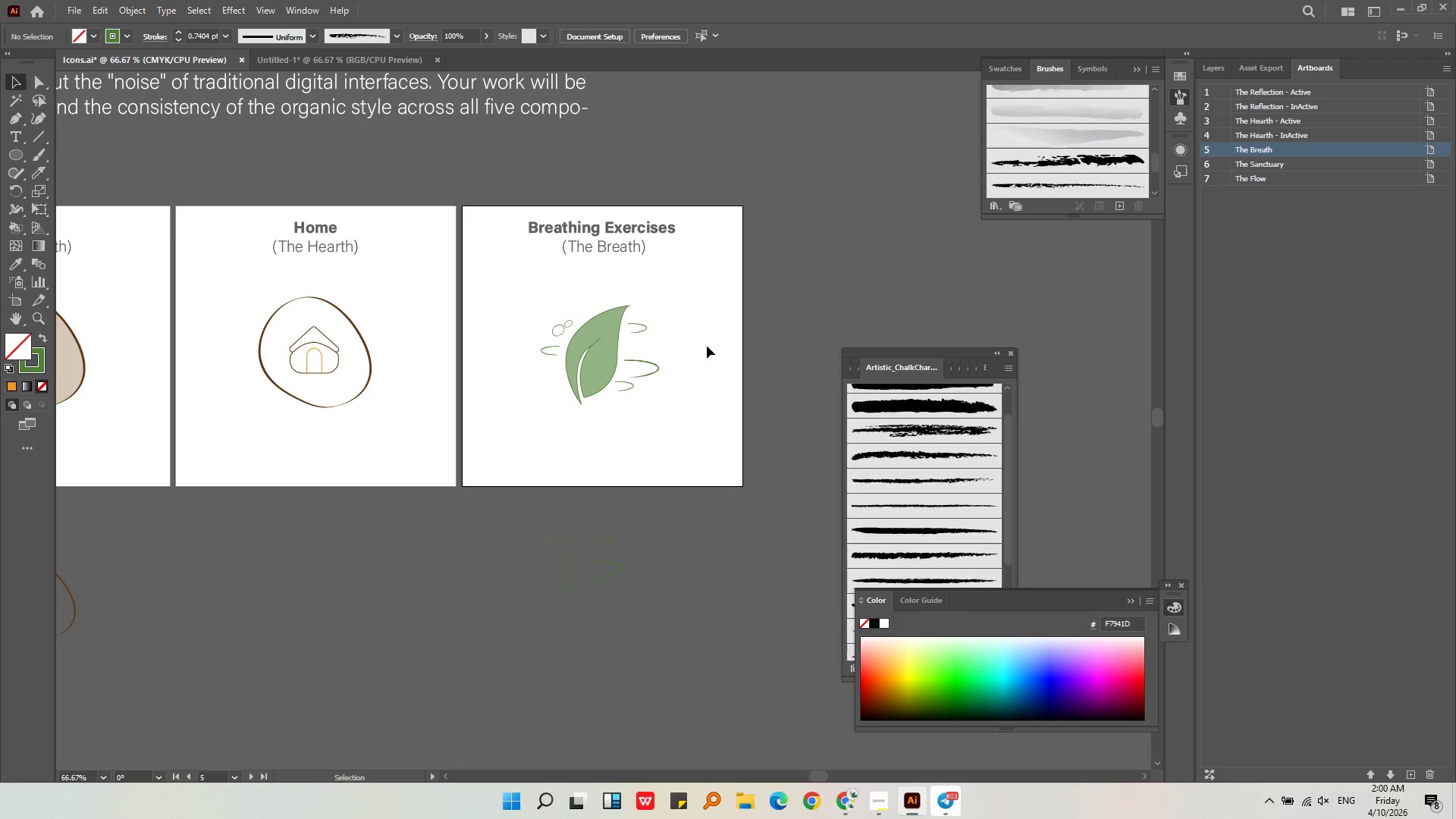 
left_click([707, 339])
 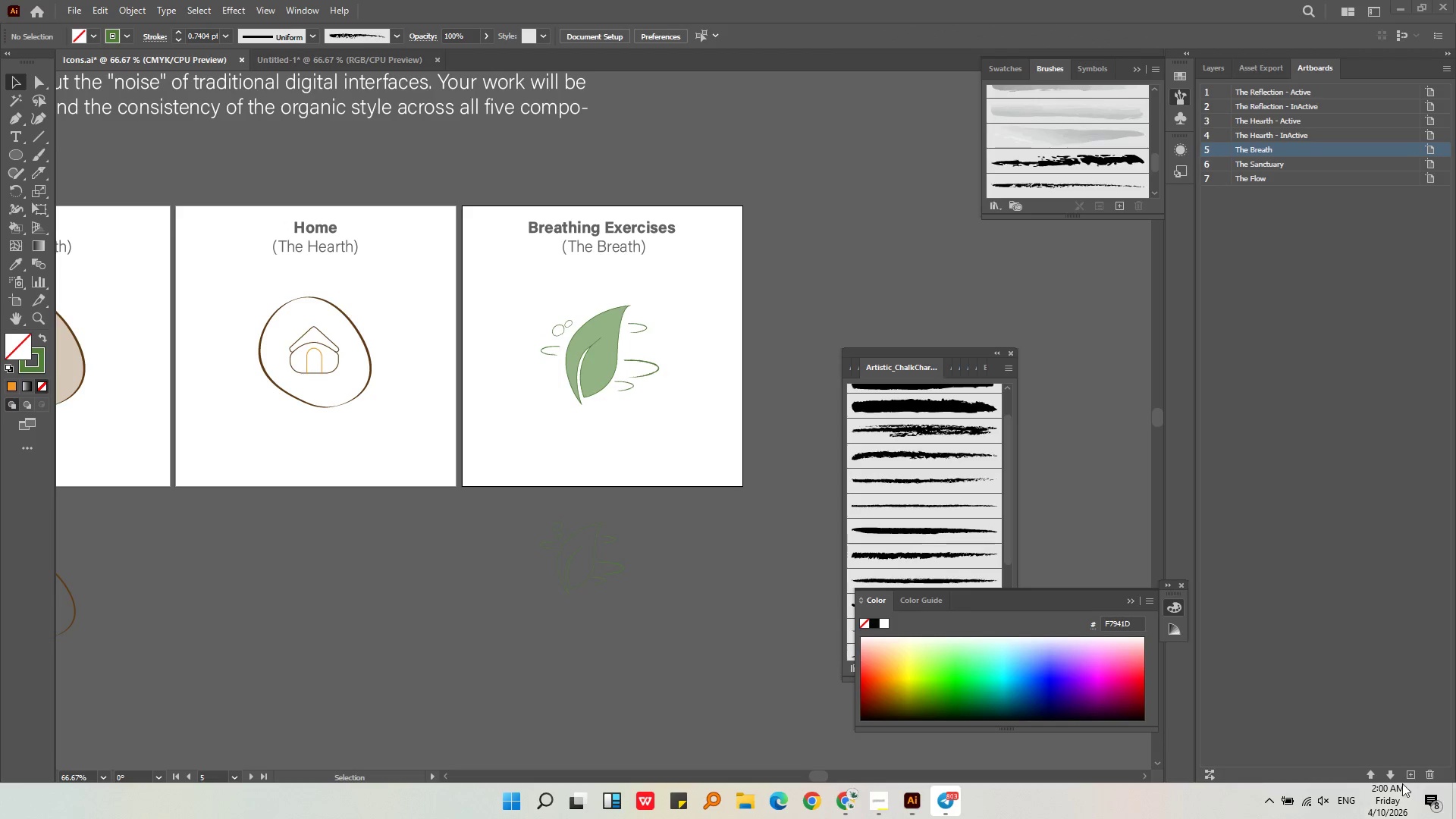 
middle_click([671, 468])
 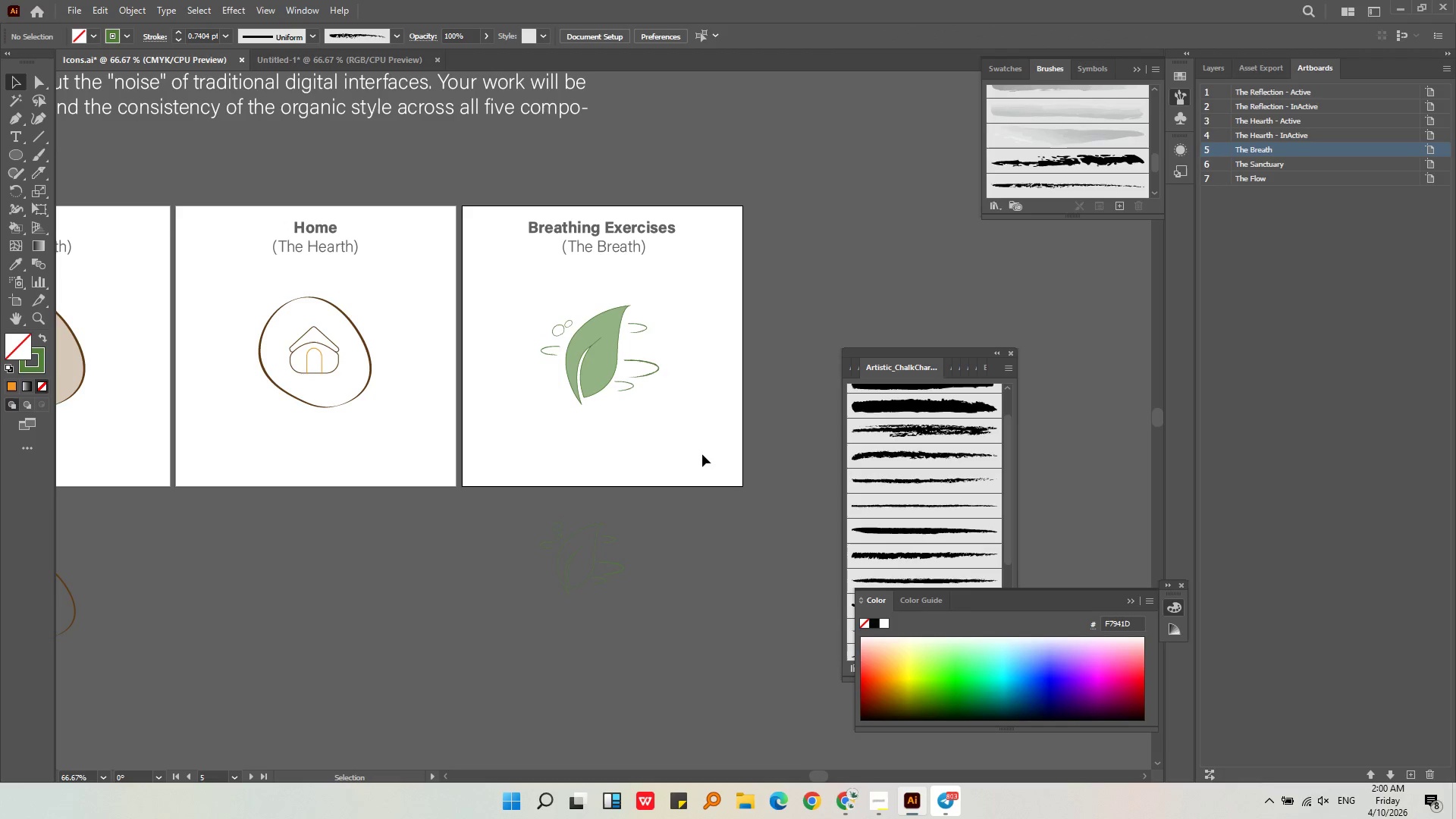 
left_click([704, 452])
 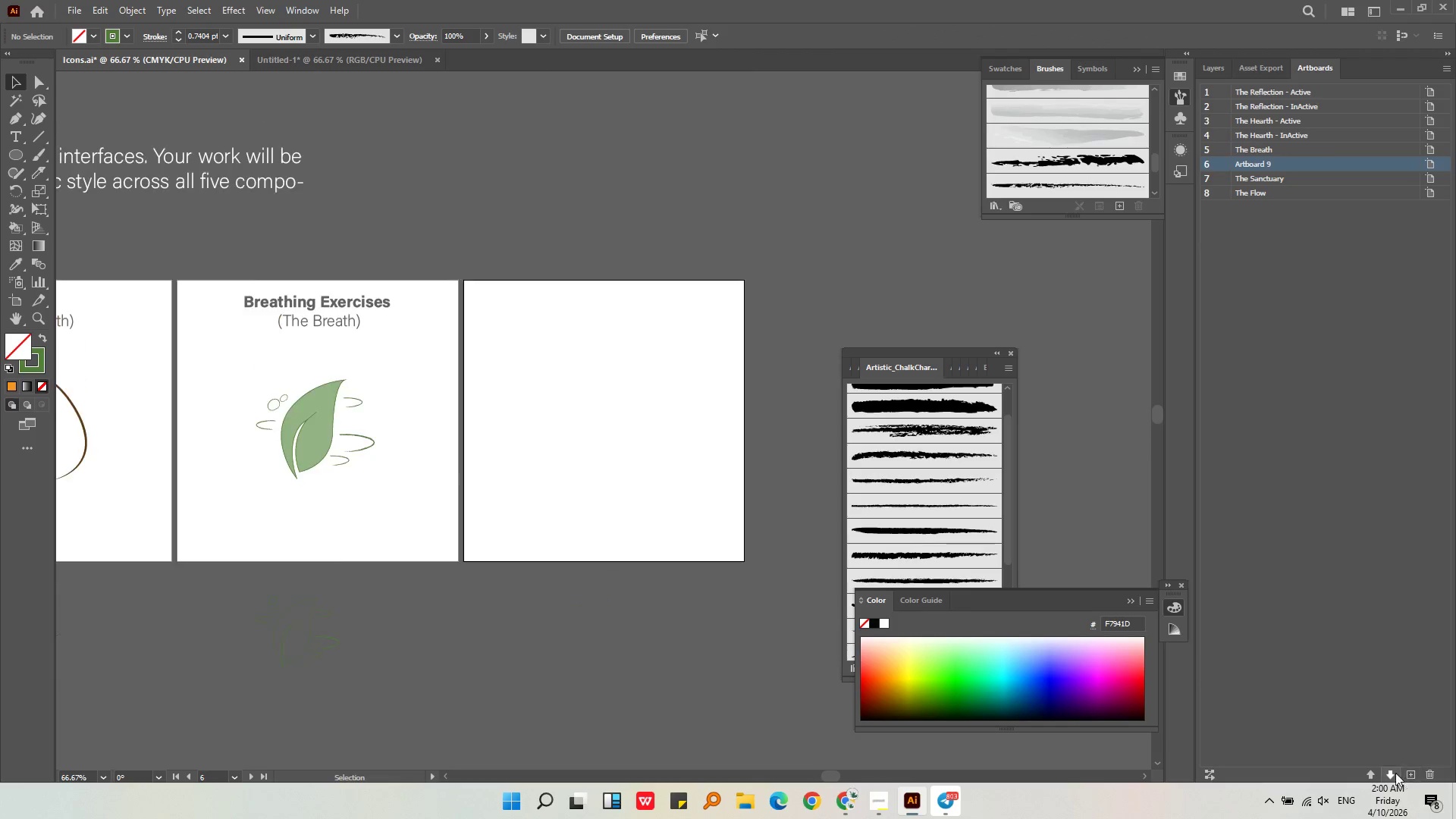 
middle_click([481, 453])
 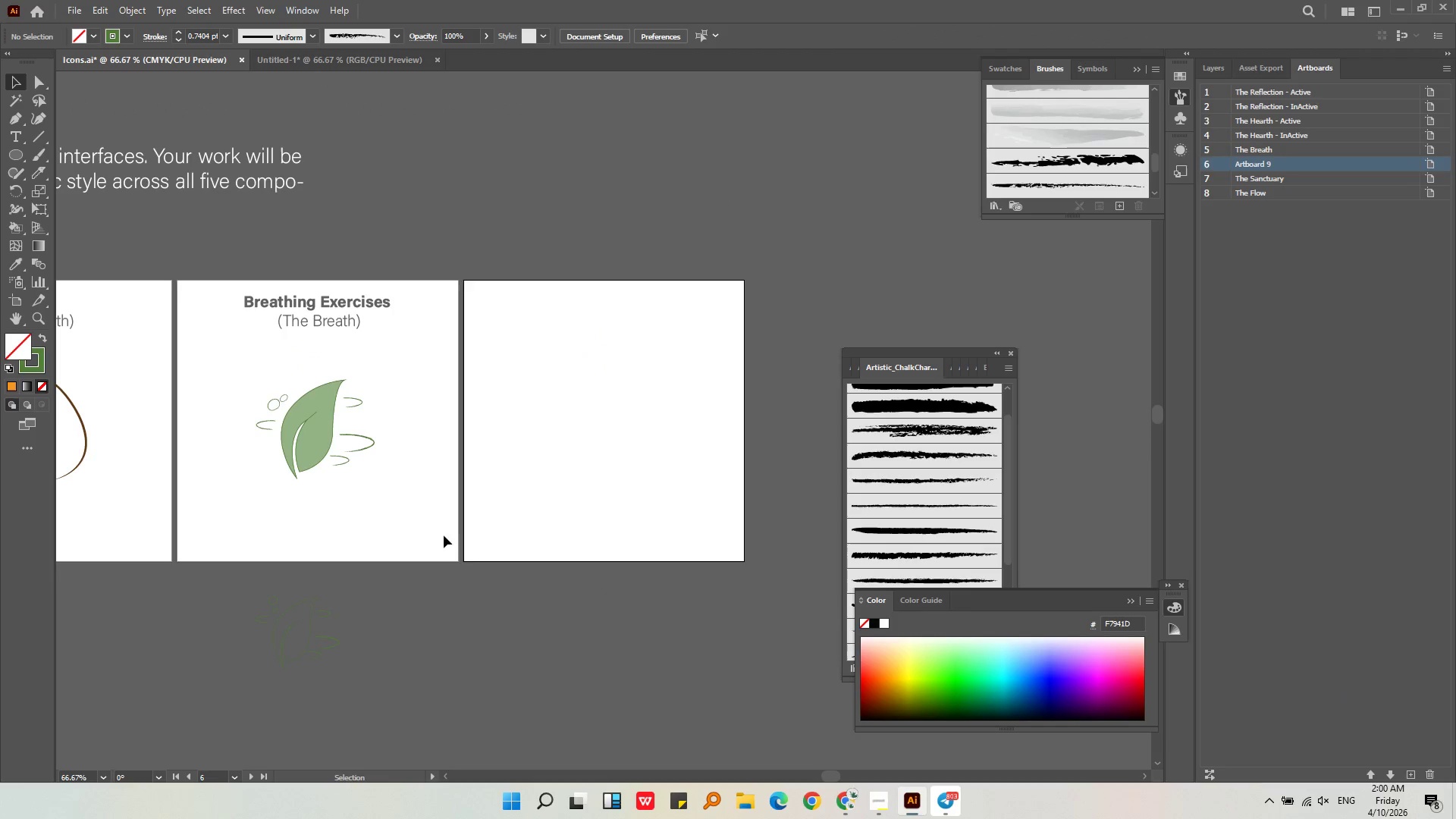 
left_click_drag(start_coordinate=[435, 530], to_coordinate=[203, 291])
 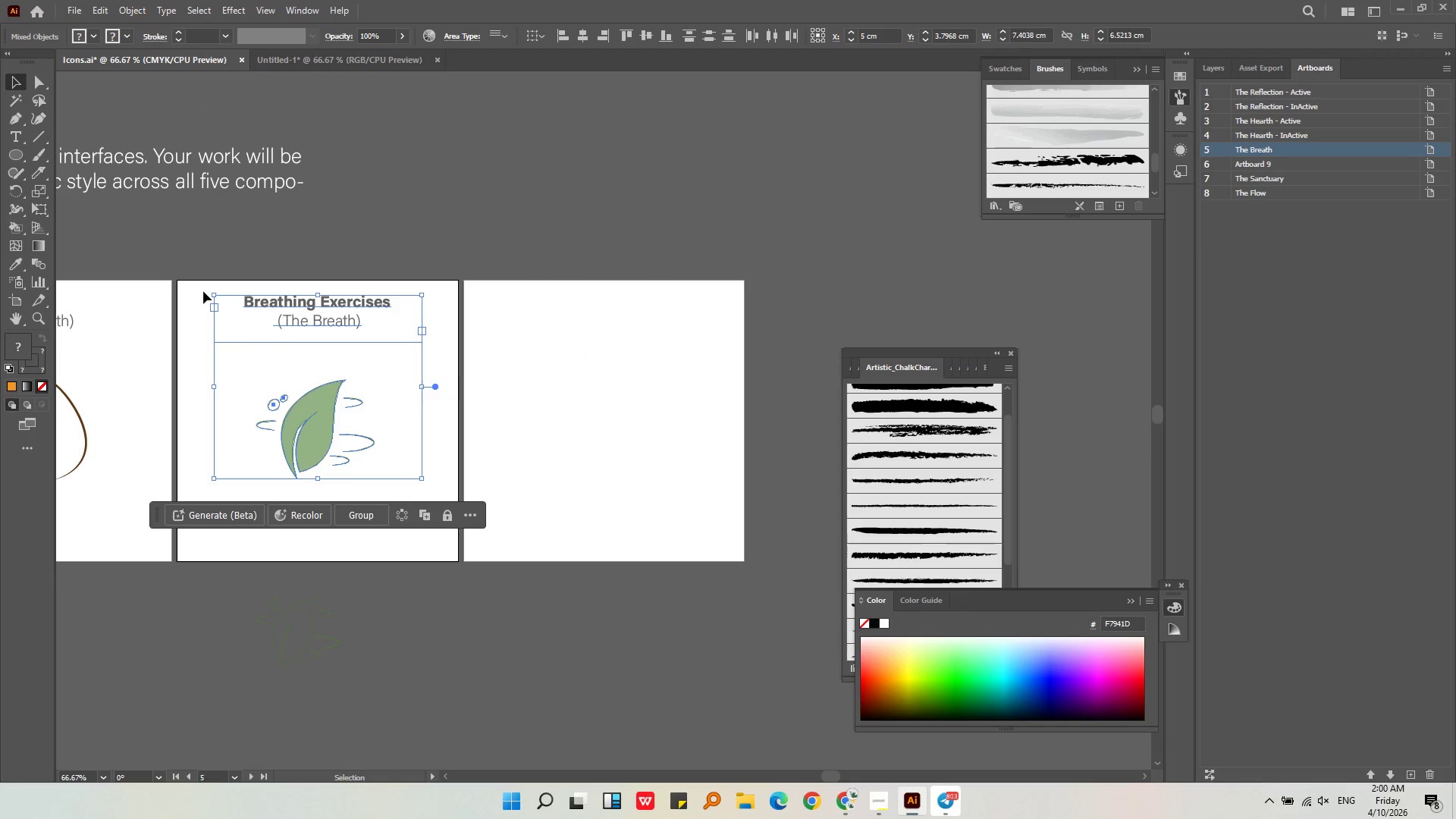 
key(Control+C)
 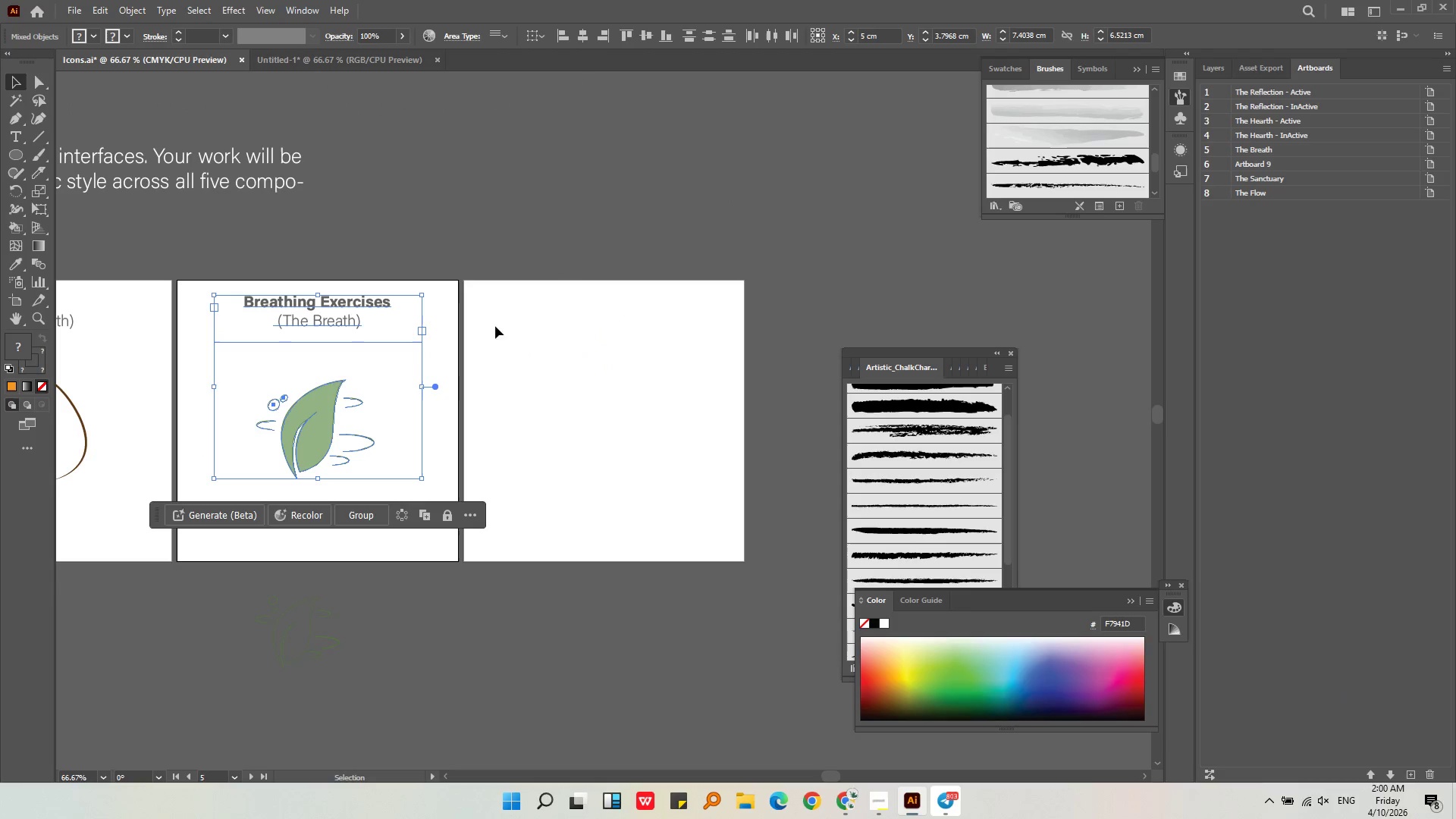 
left_click([513, 329])
 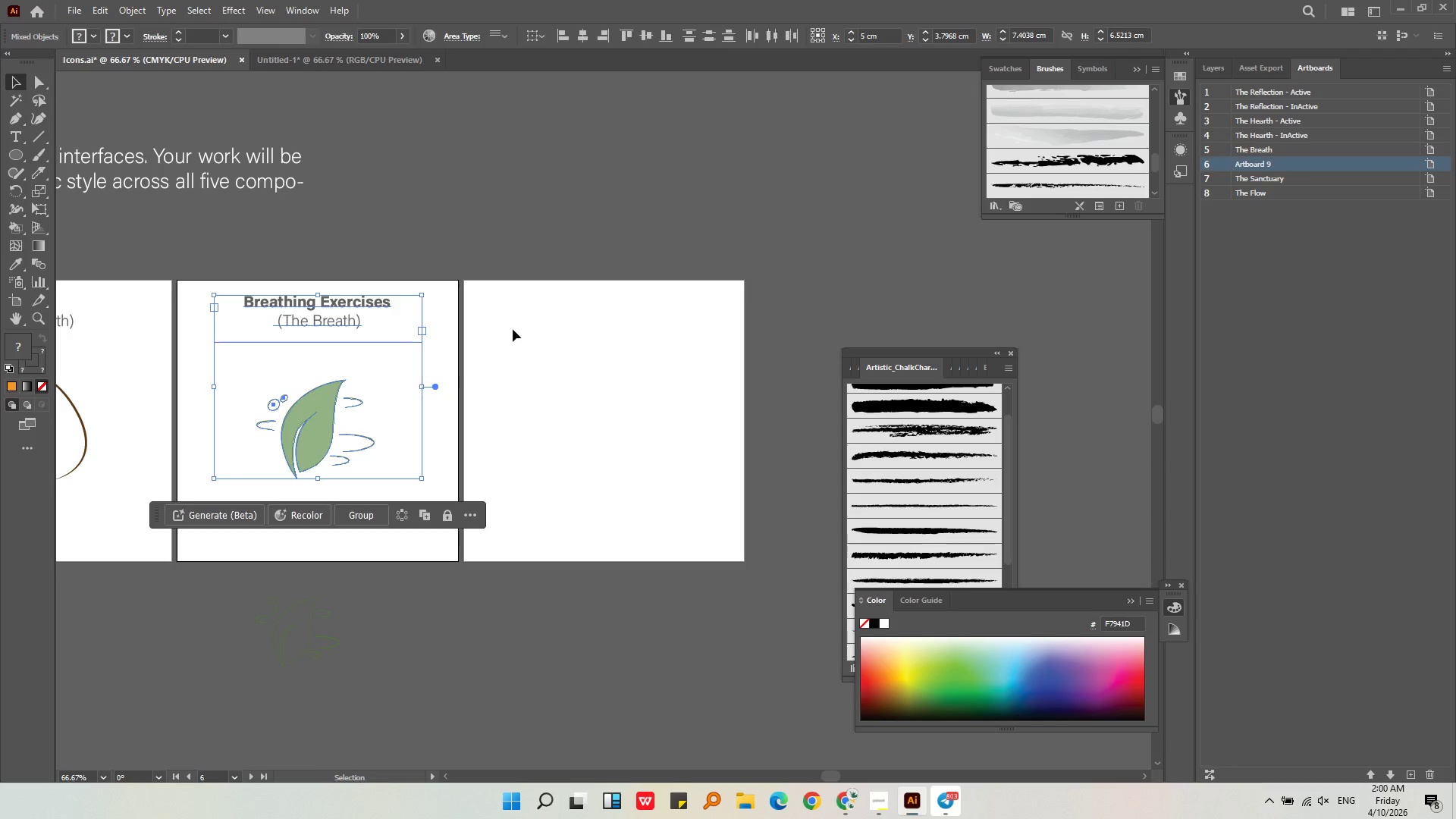 
key(Control+Shift+V)
 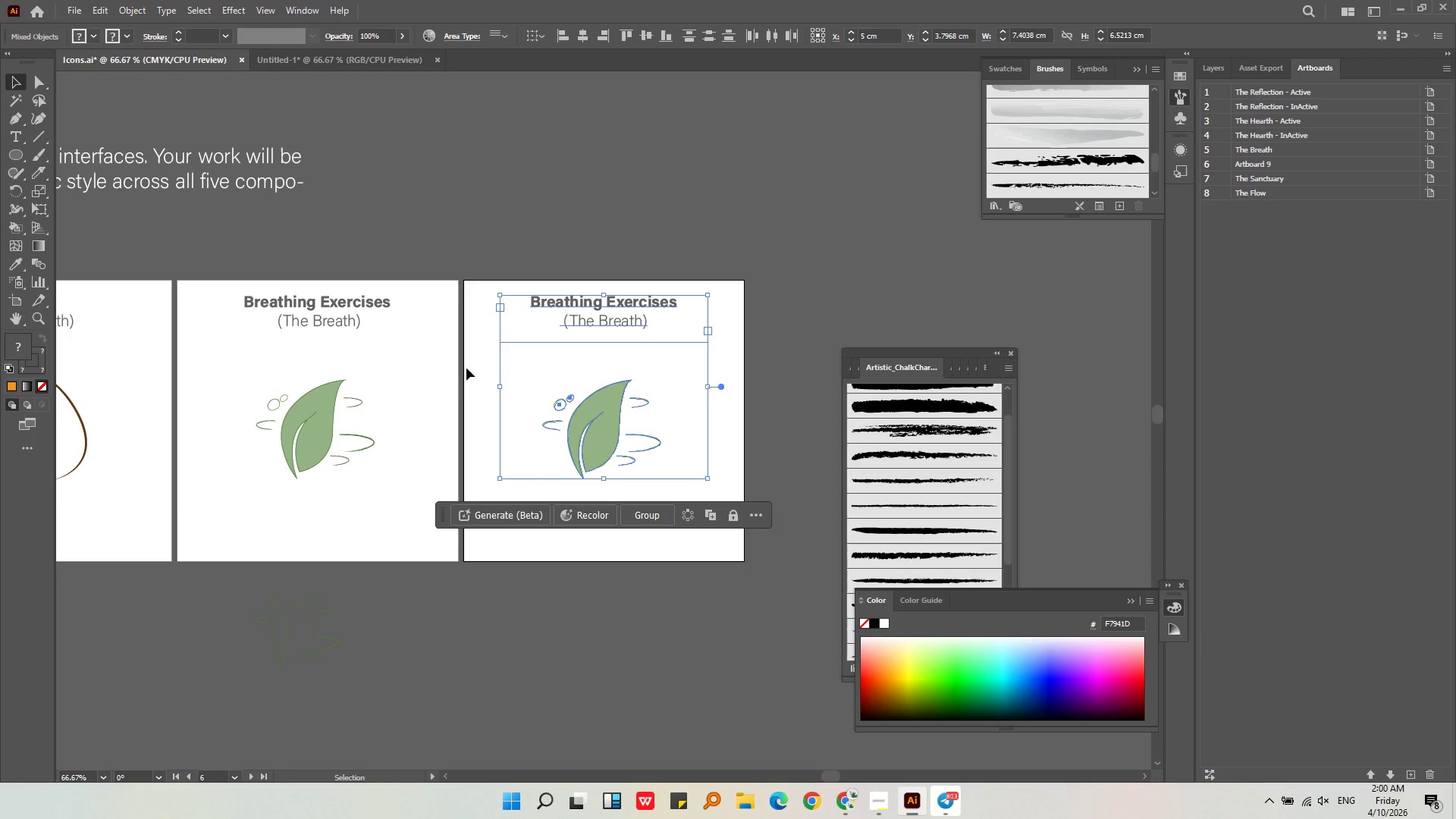 
left_click([458, 373])
 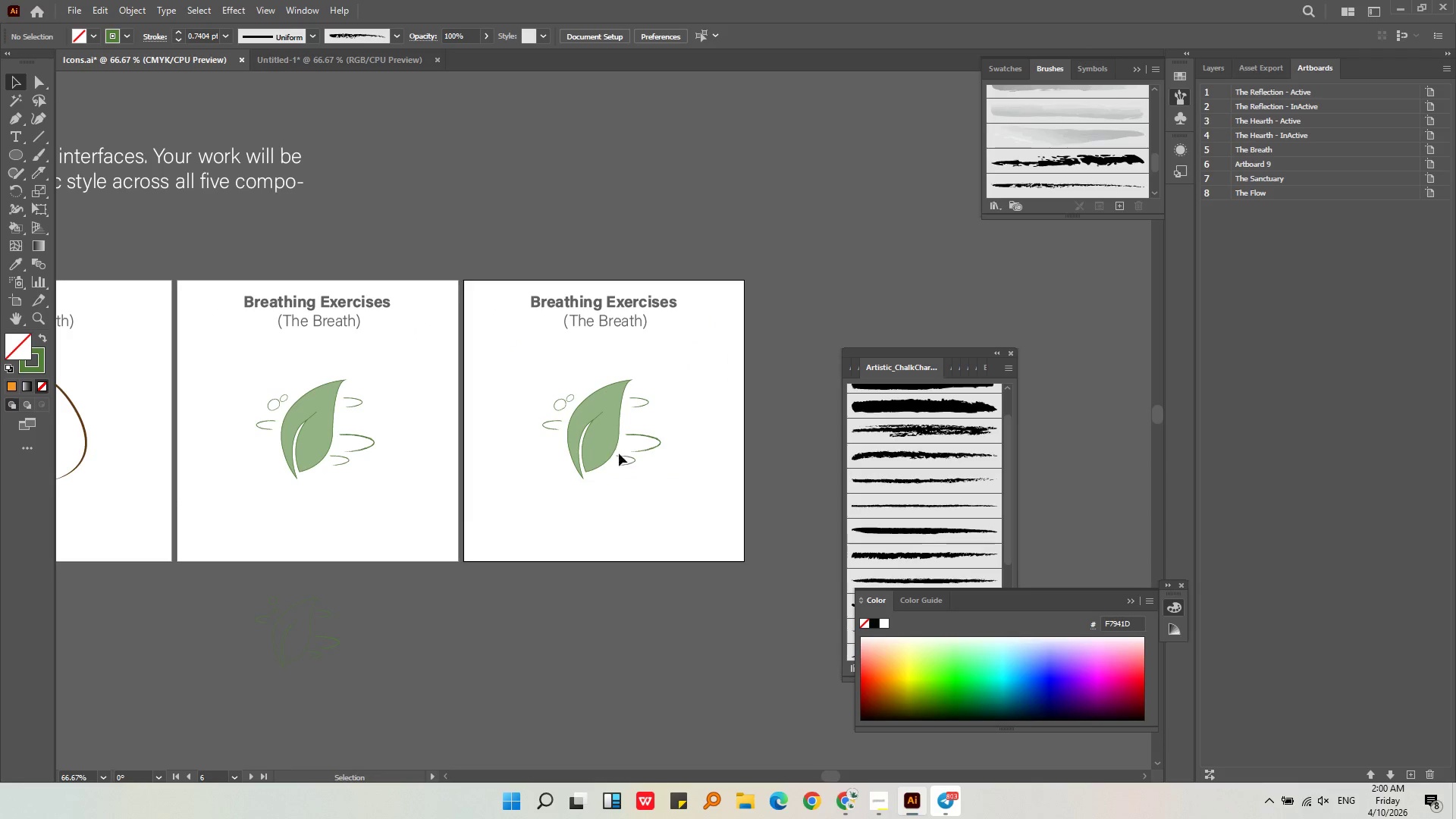 
hold_key(key=AltLeft, duration=0.33)
 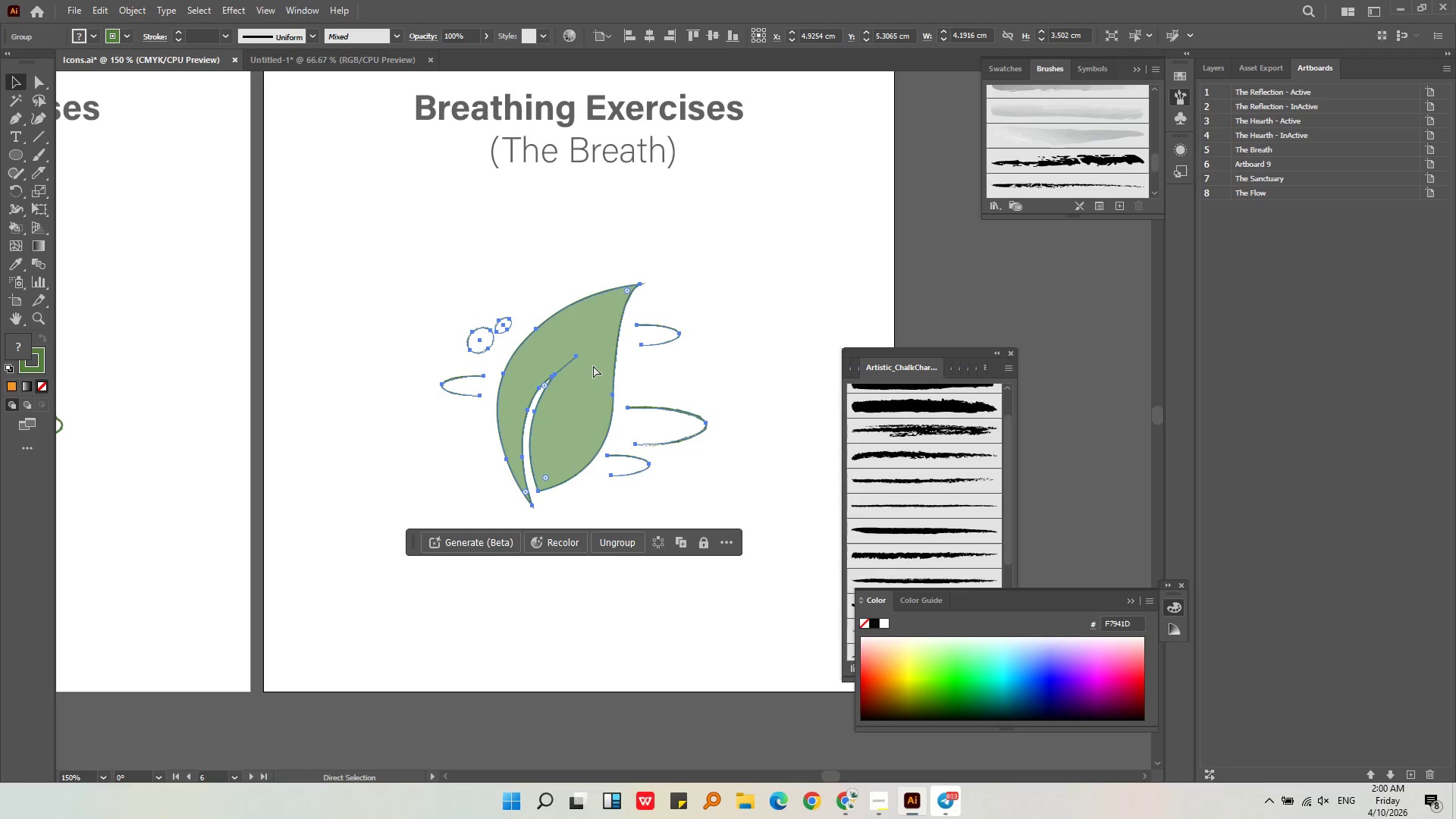 
left_click([593, 366])
 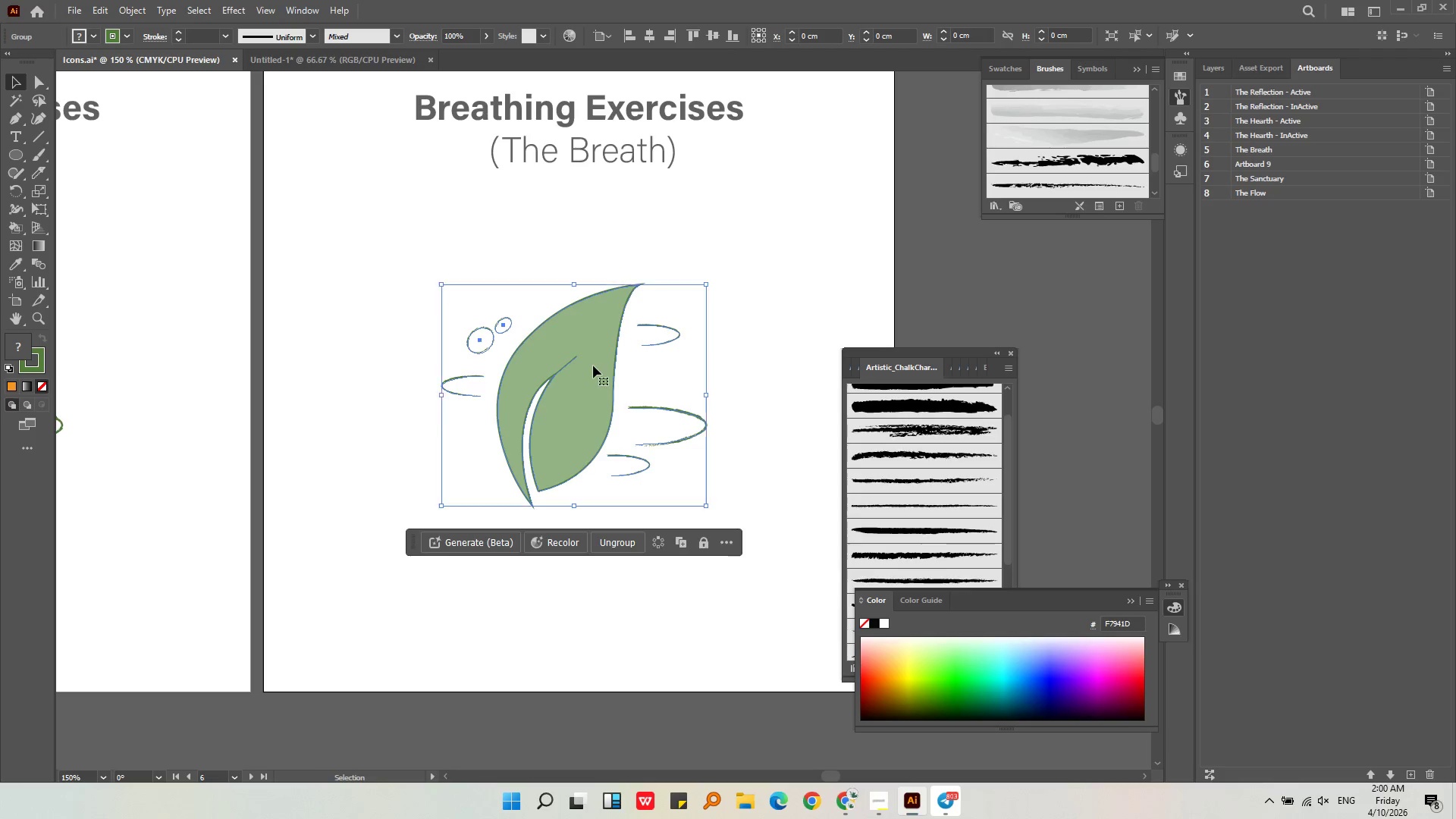 
scroll: coordinate [624, 457], scroll_direction: up, amount: 2.0
 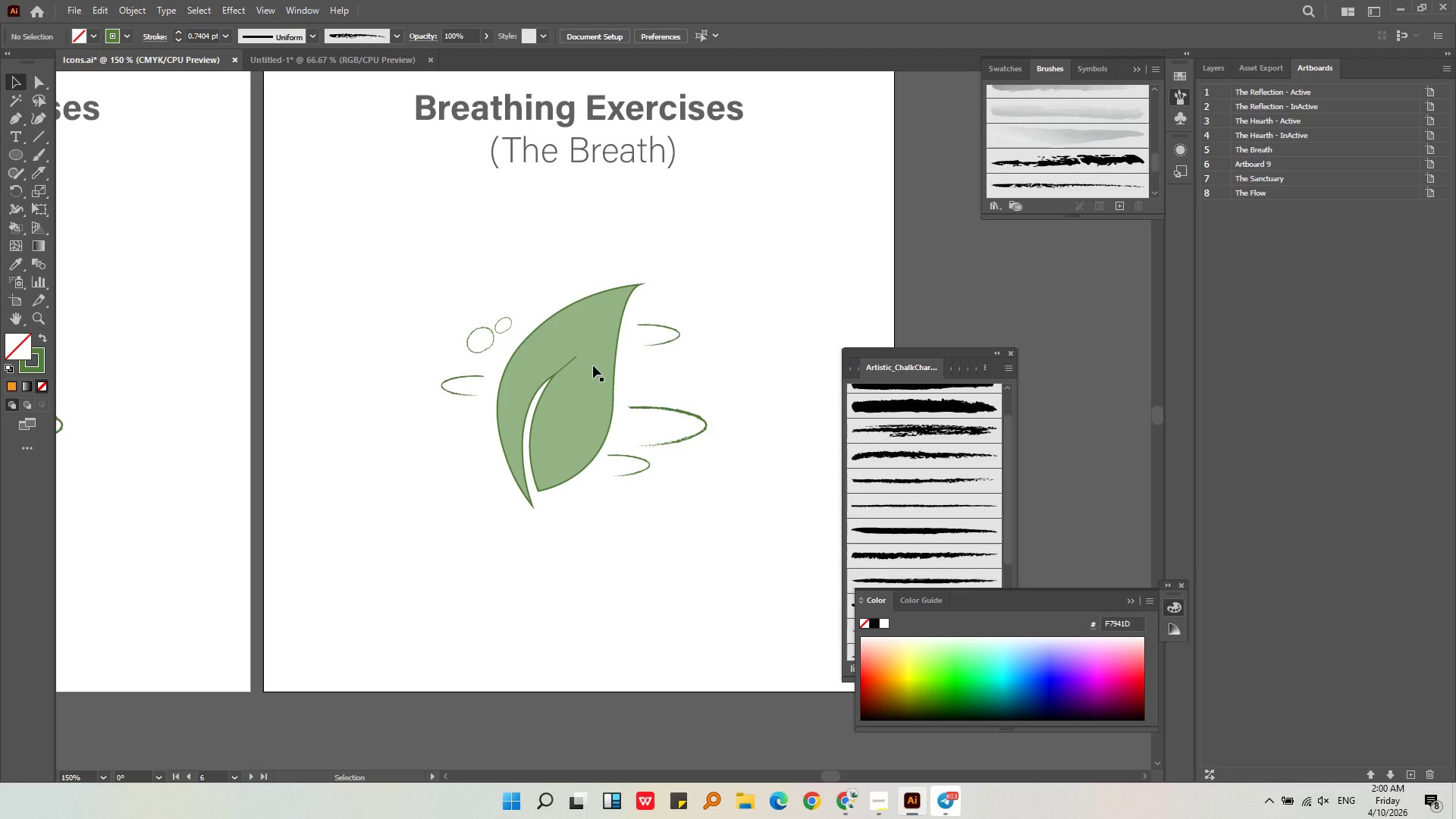 
key(Control+Shift+G)
 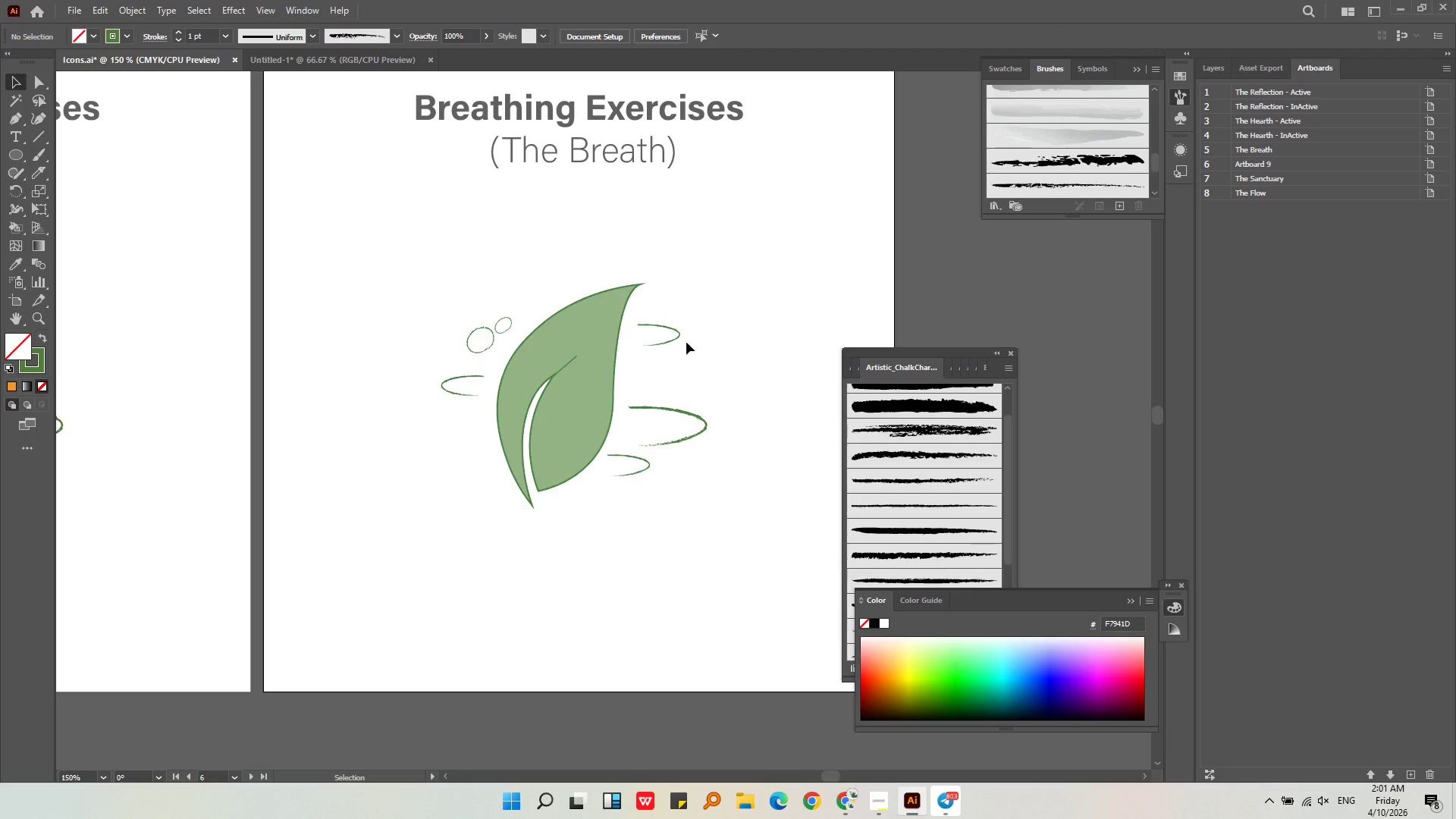 
double_click([592, 372])
 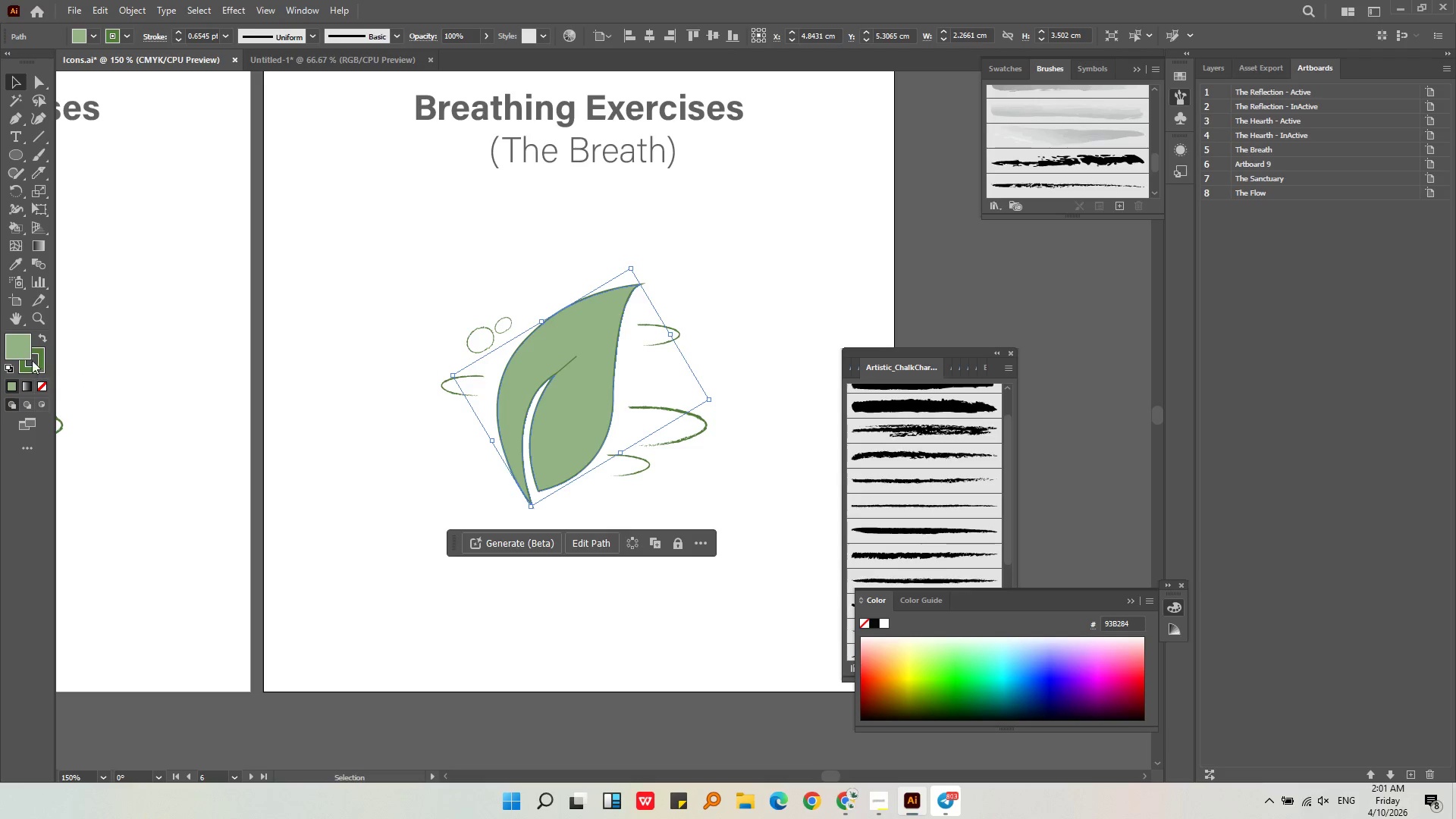 
left_click([22, 347])
 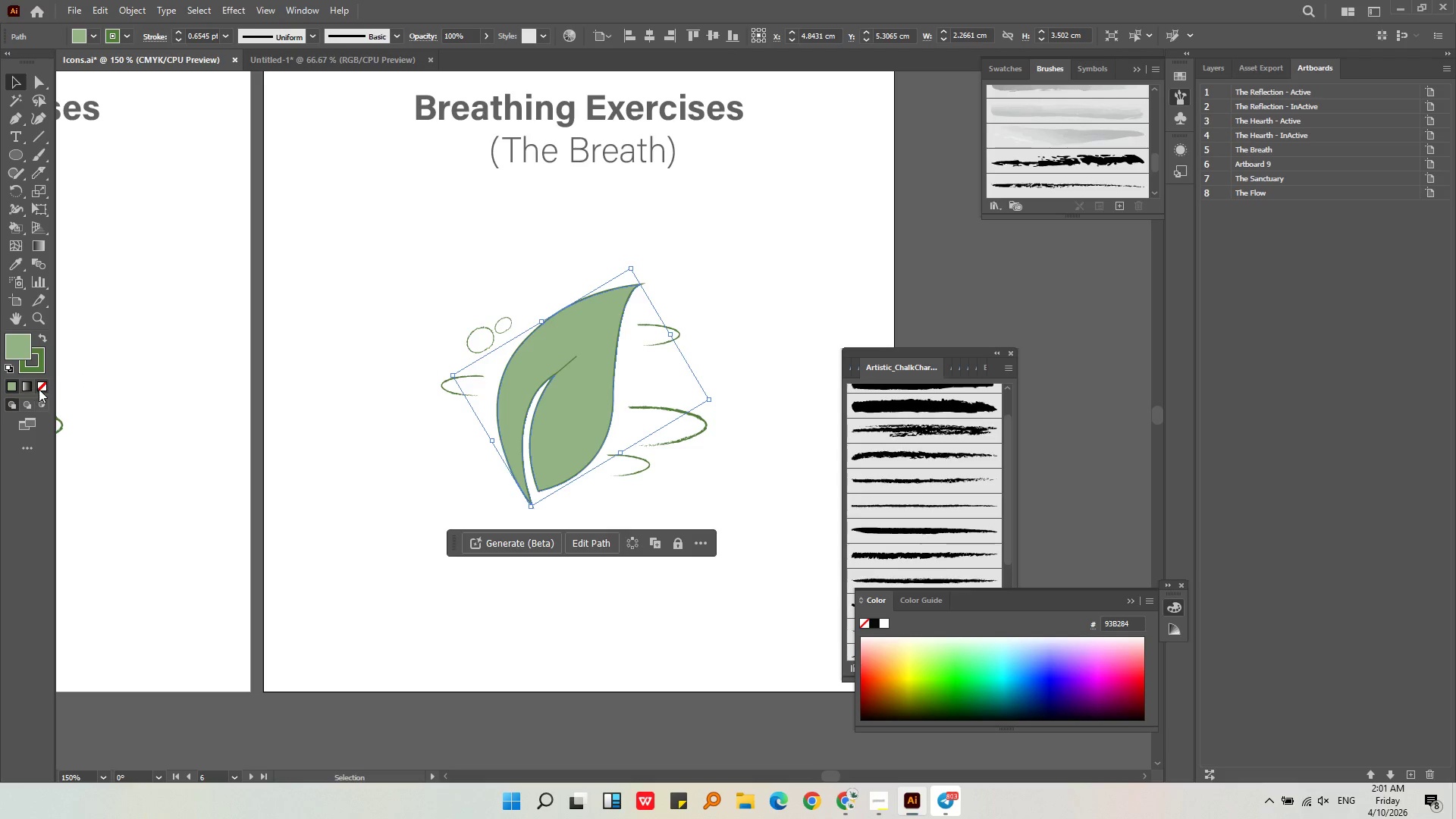 
left_click([39, 389])
 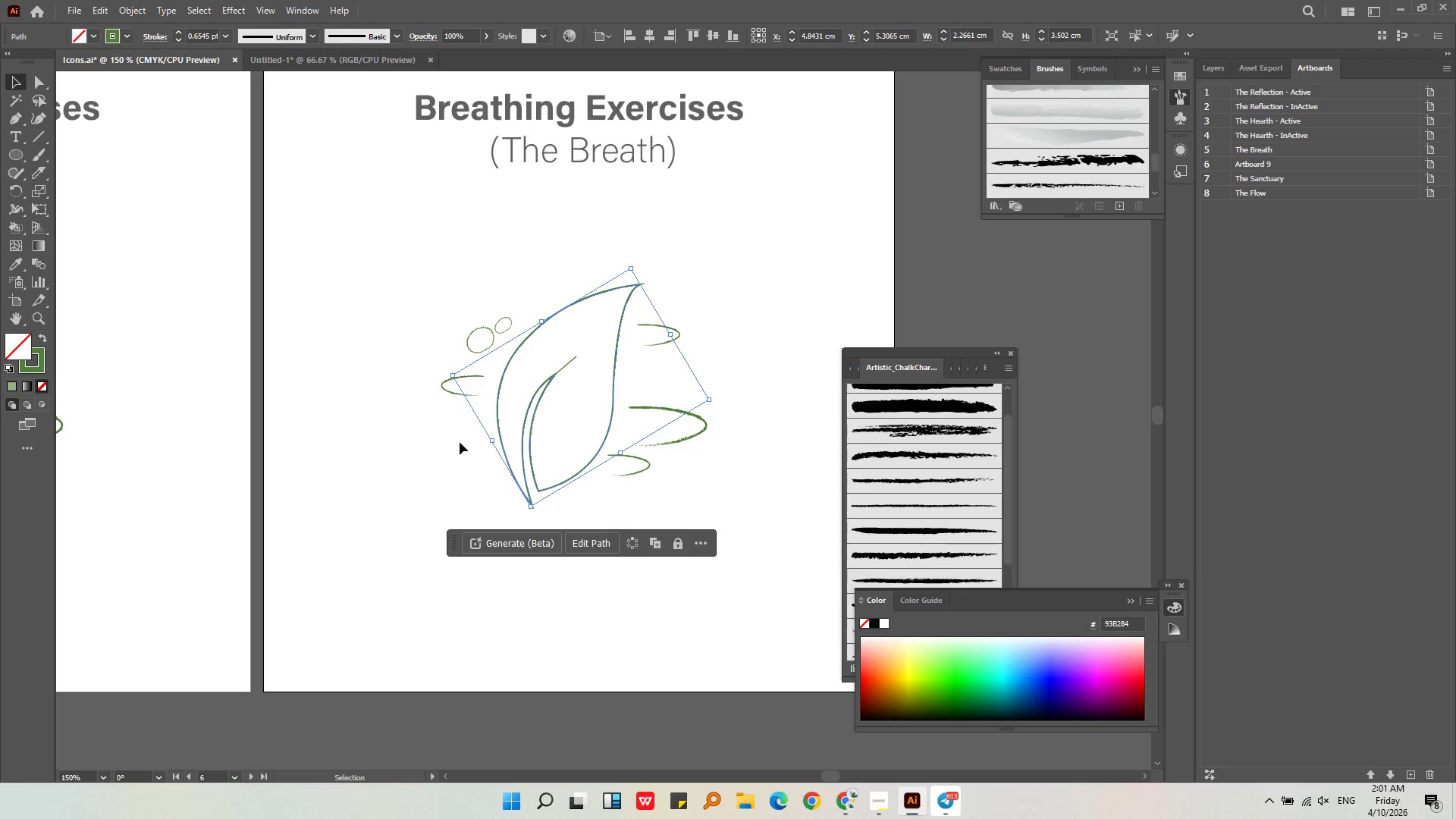 
key(Alt+AltLeft)
 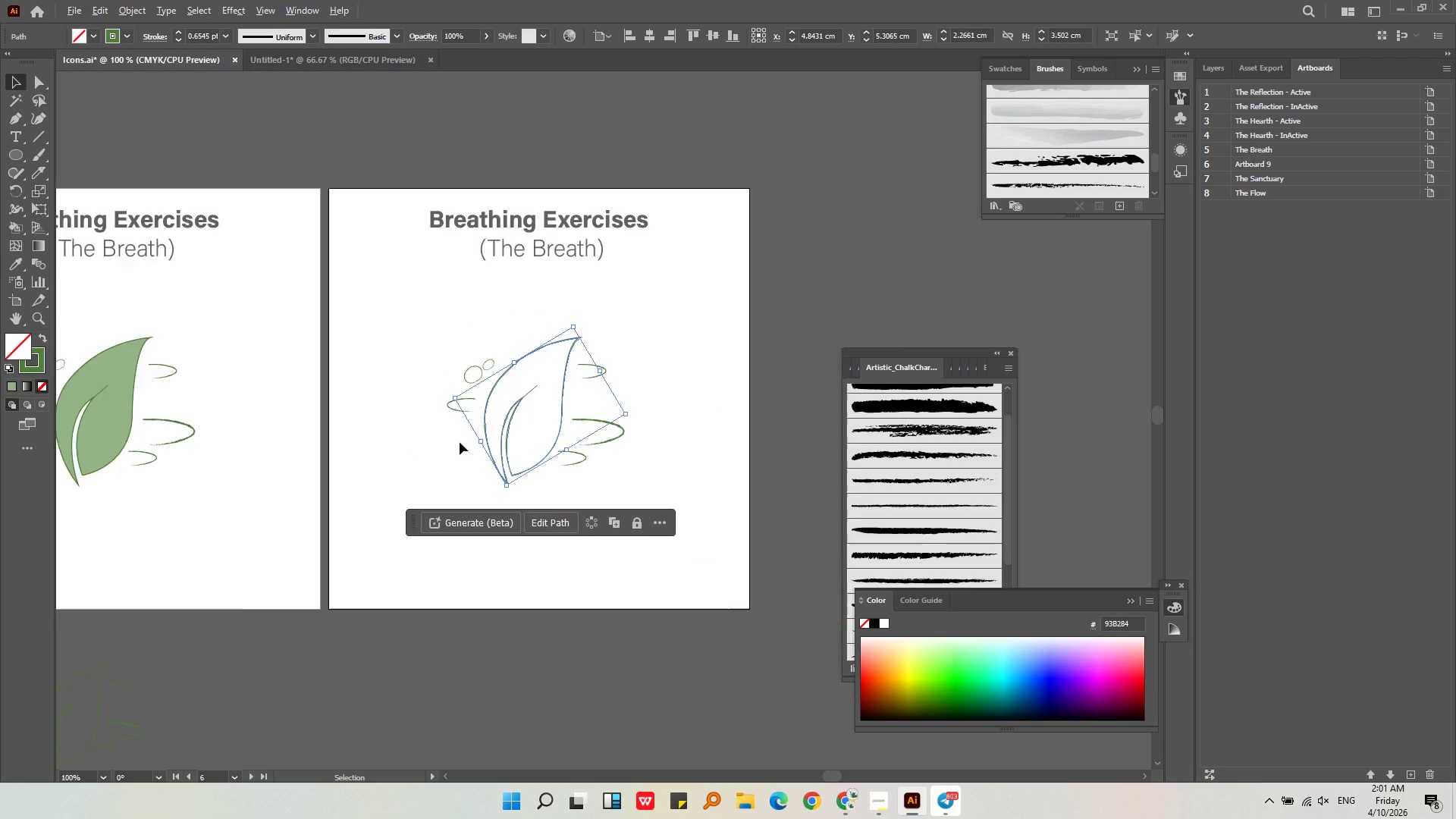 
scroll: coordinate [460, 442], scroll_direction: down, amount: 1.0
 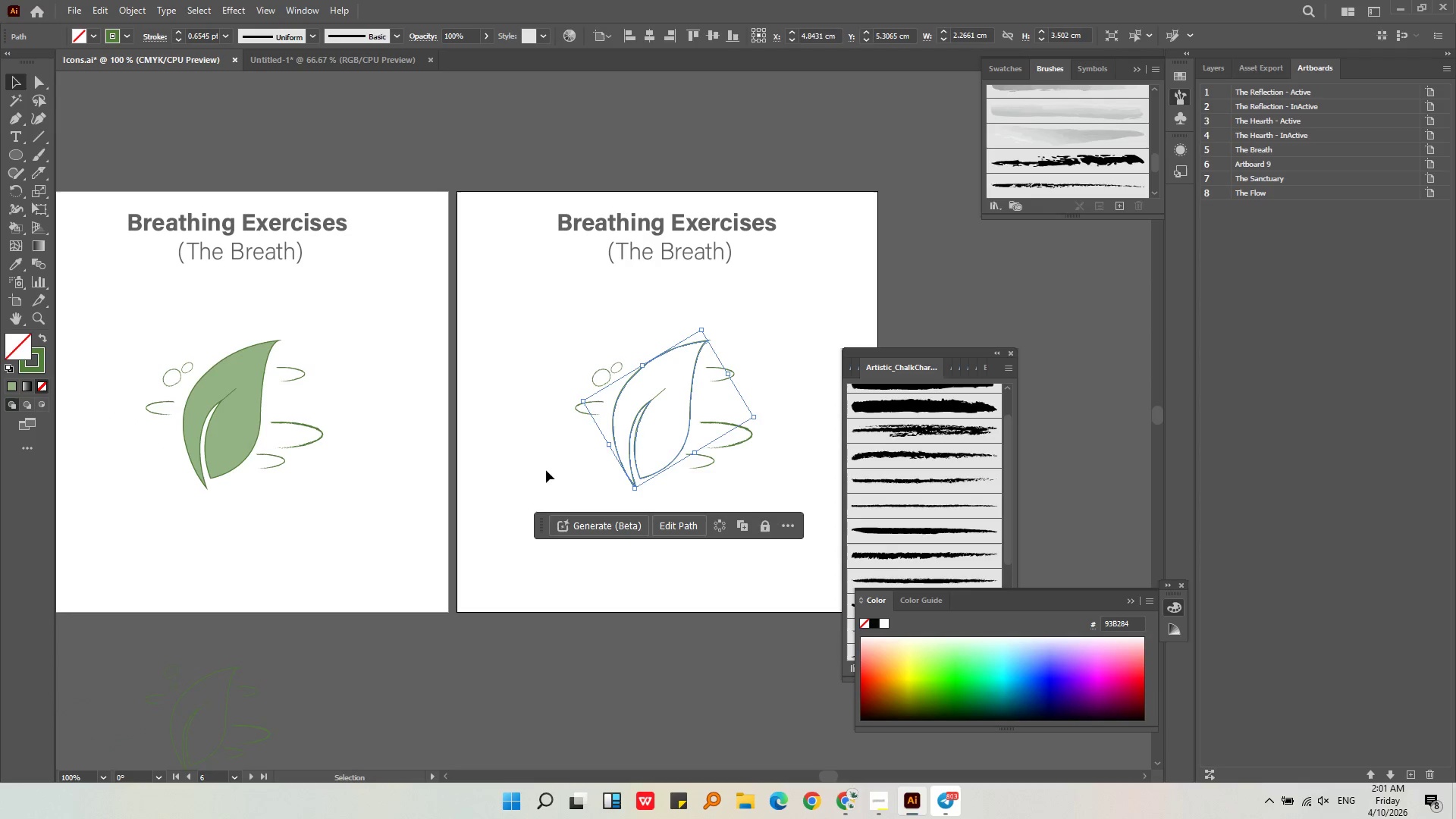 
left_click([544, 472])
 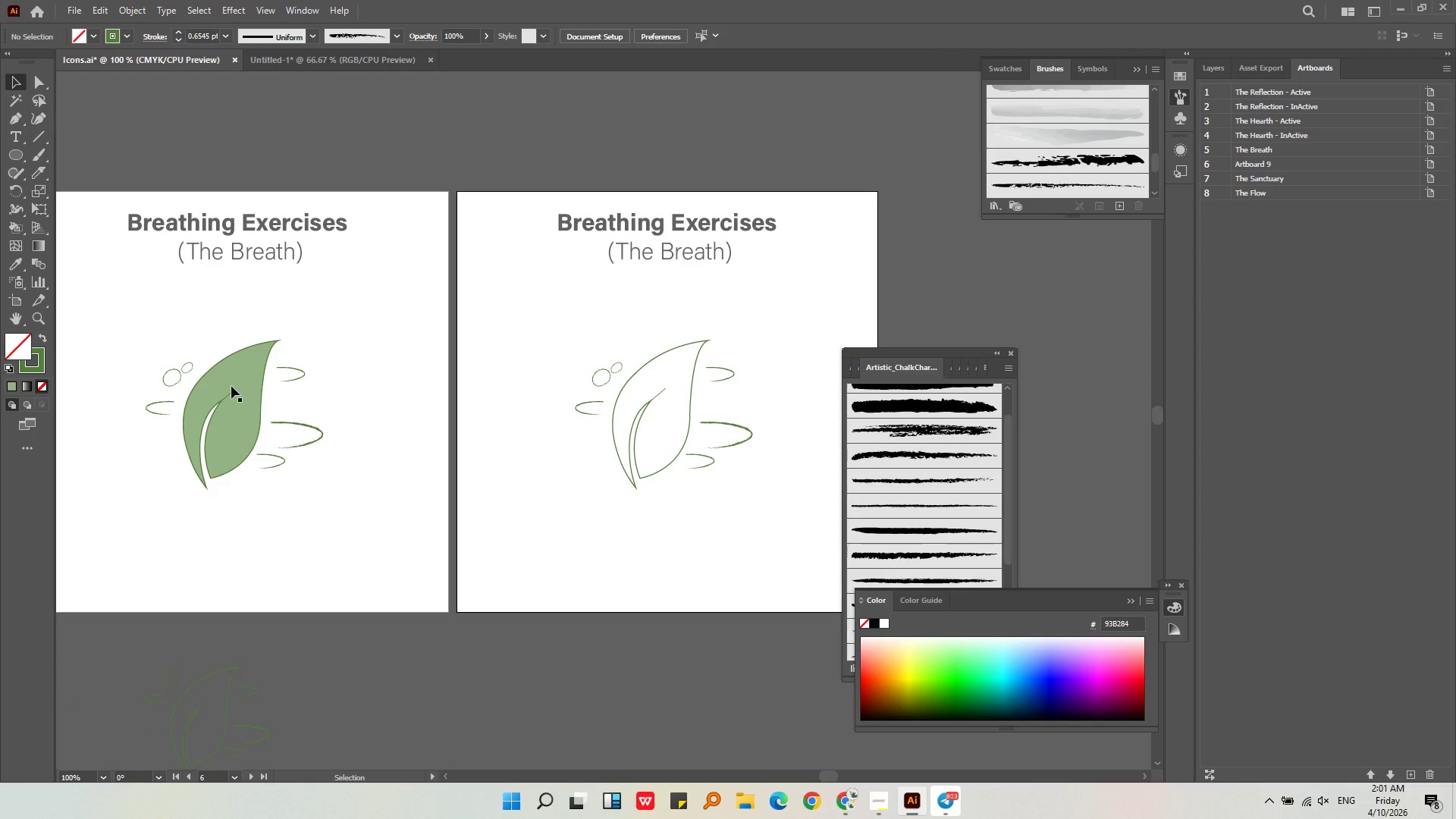 
left_click([234, 379])
 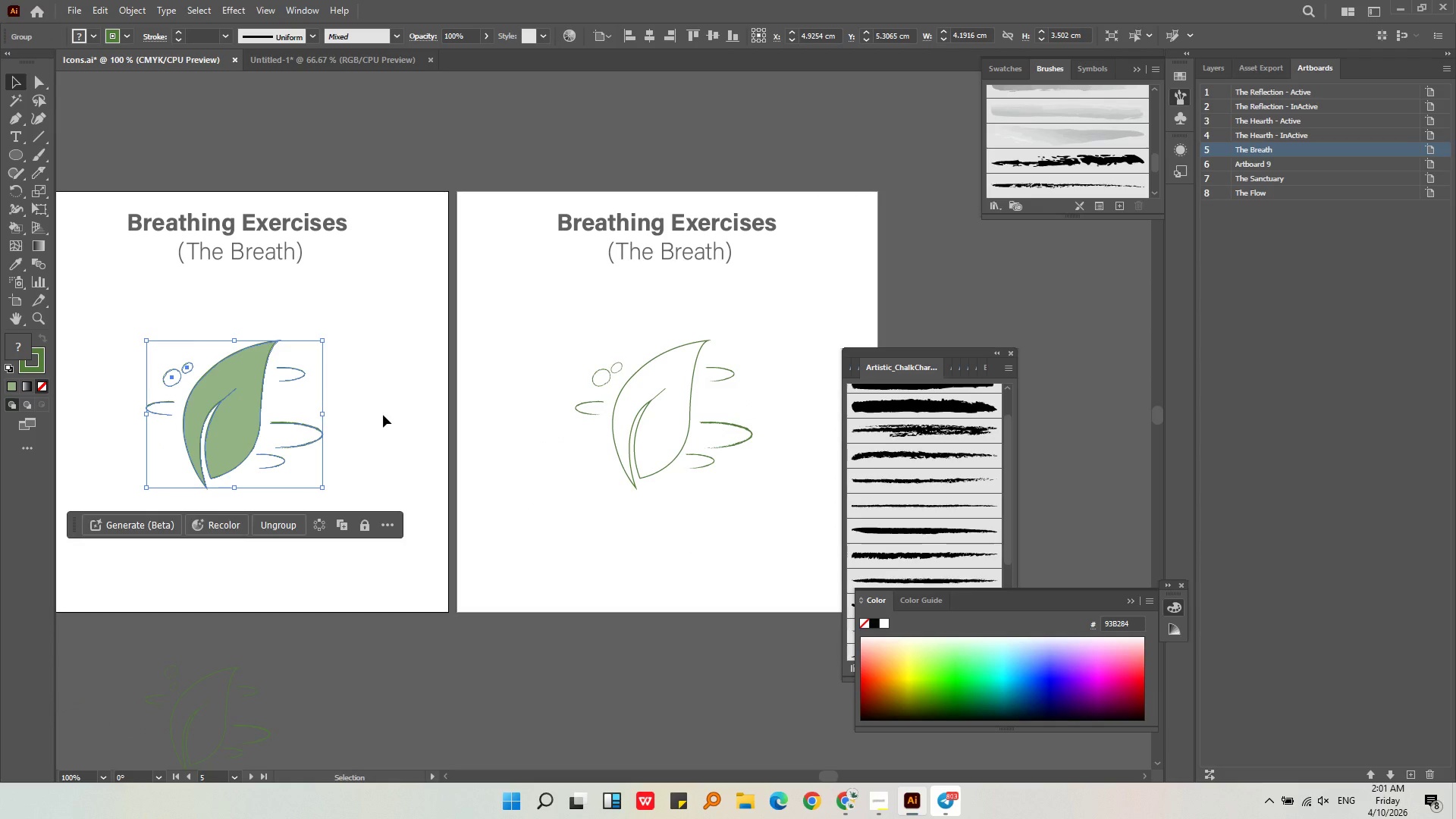 
key(Control+Shift+G)
 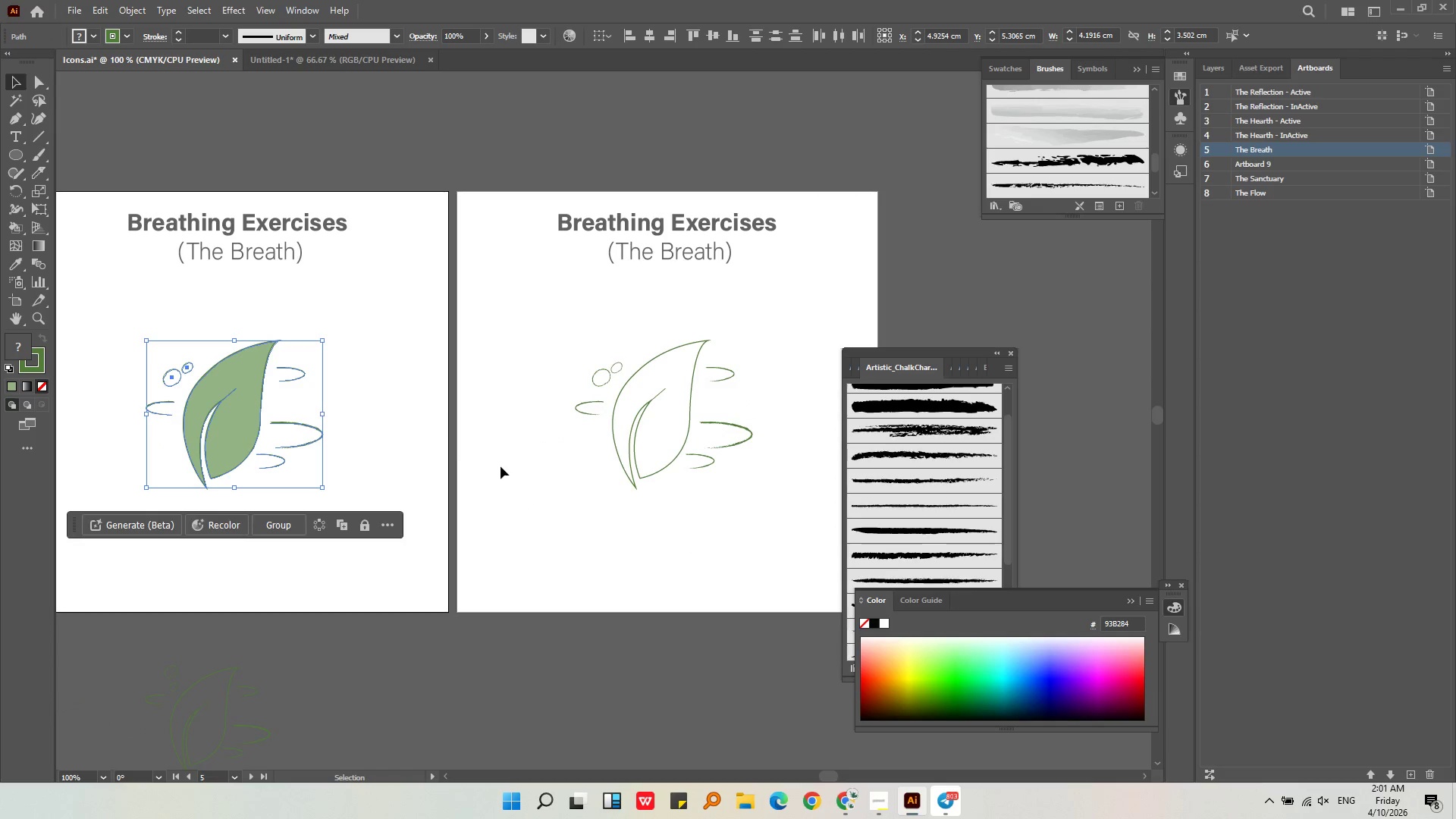 
left_click([506, 468])
 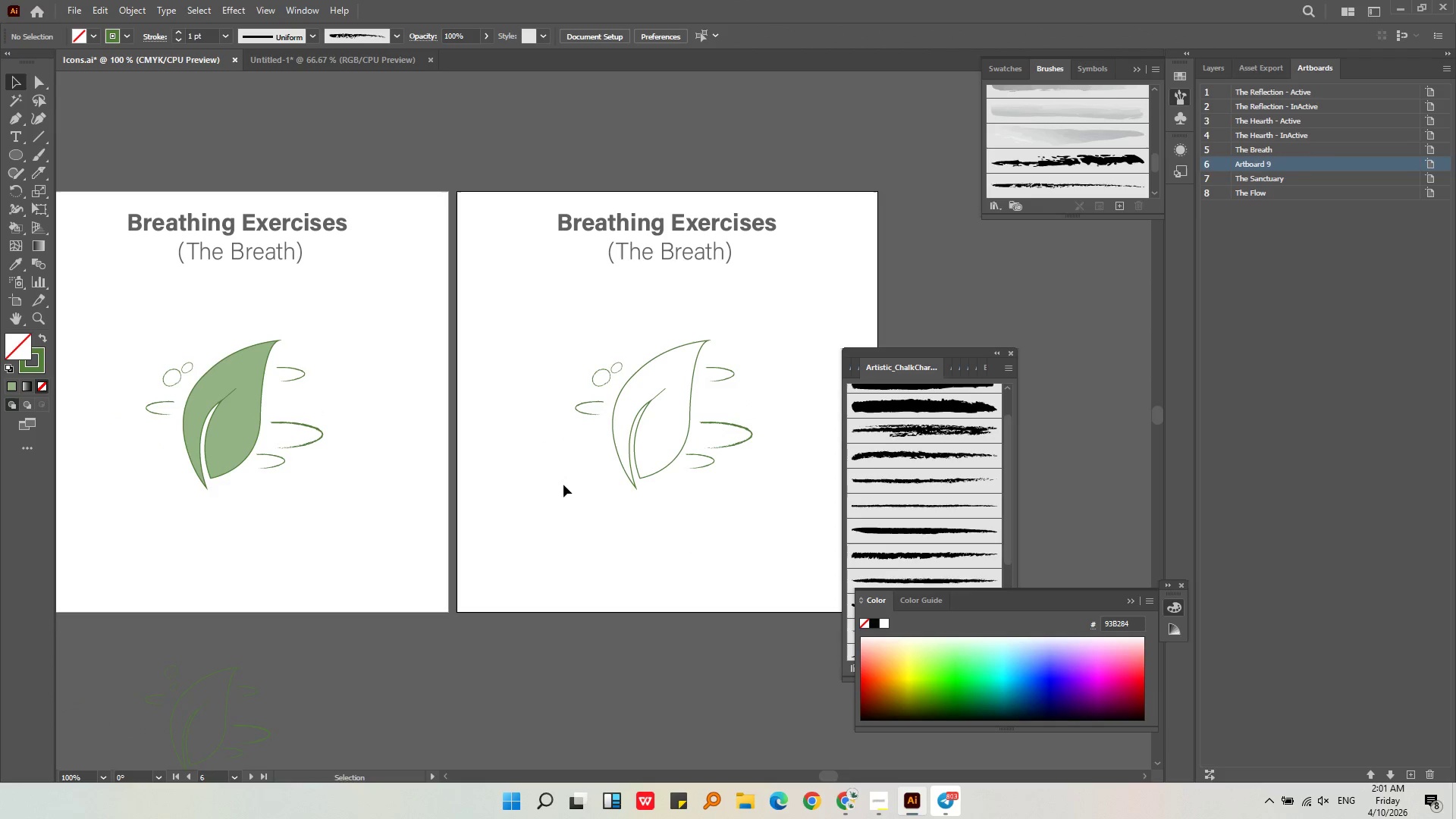 
middle_click([563, 485])
 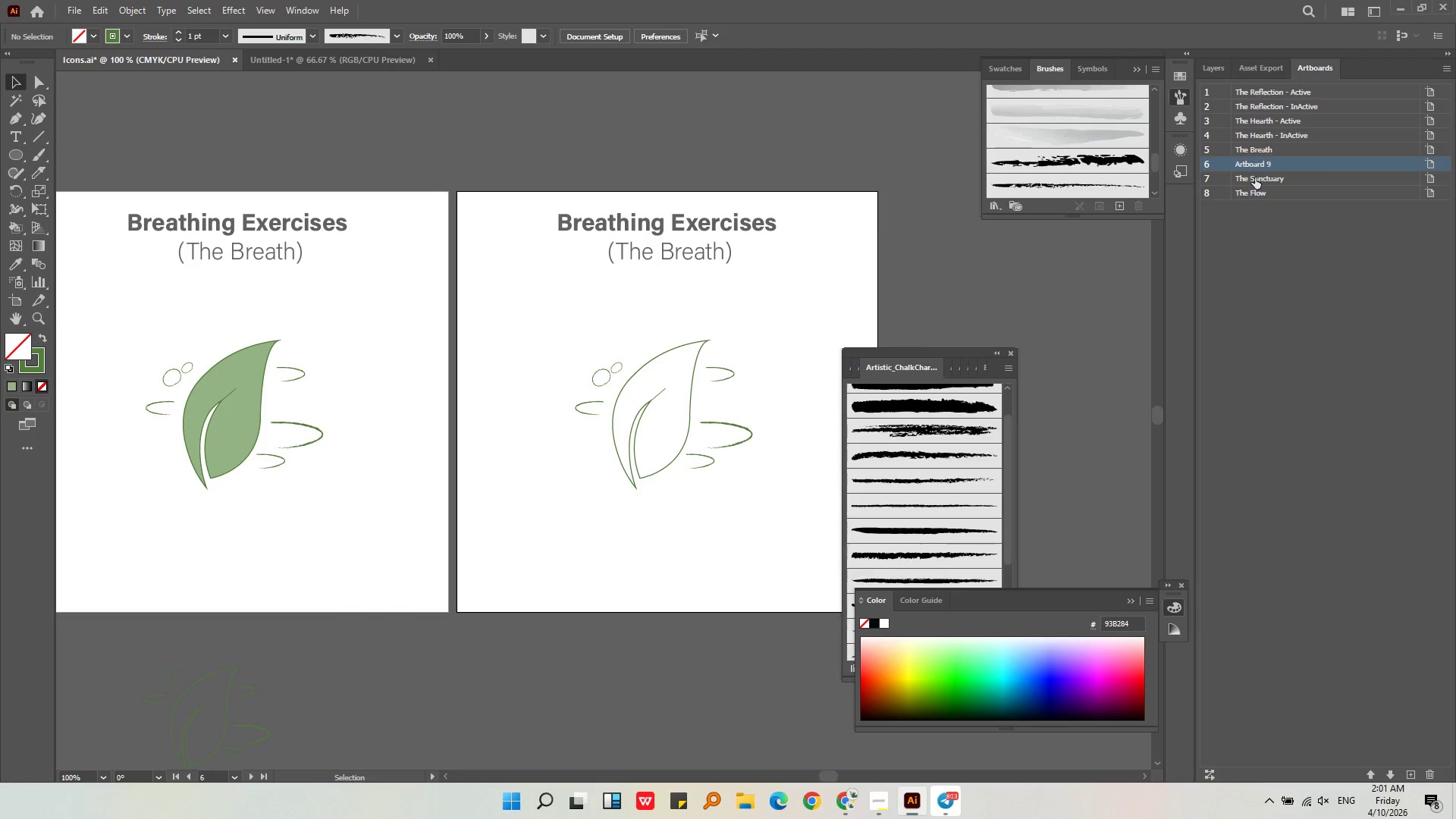 
double_click([1267, 150])
 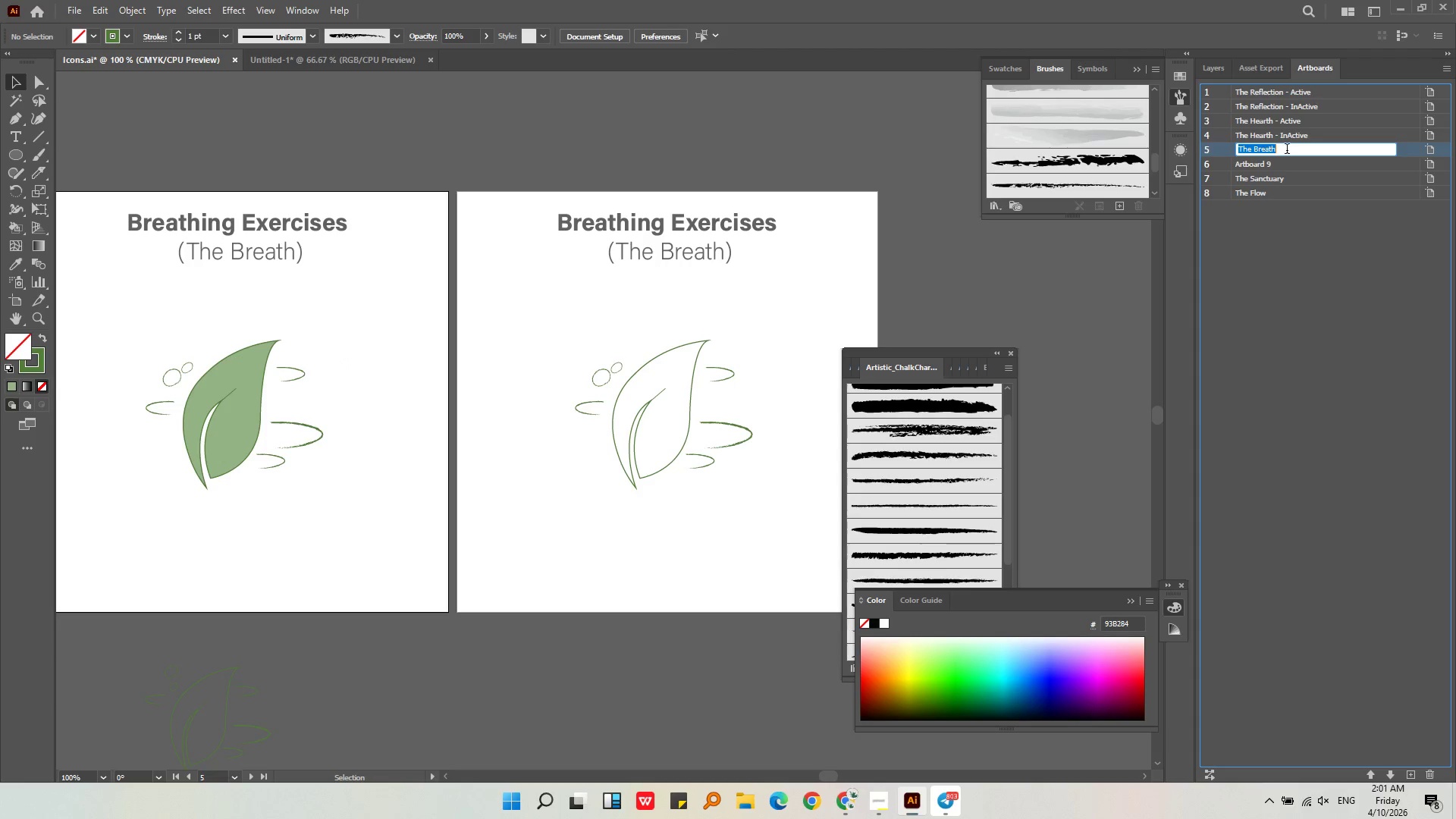 
triple_click([1288, 150])
 